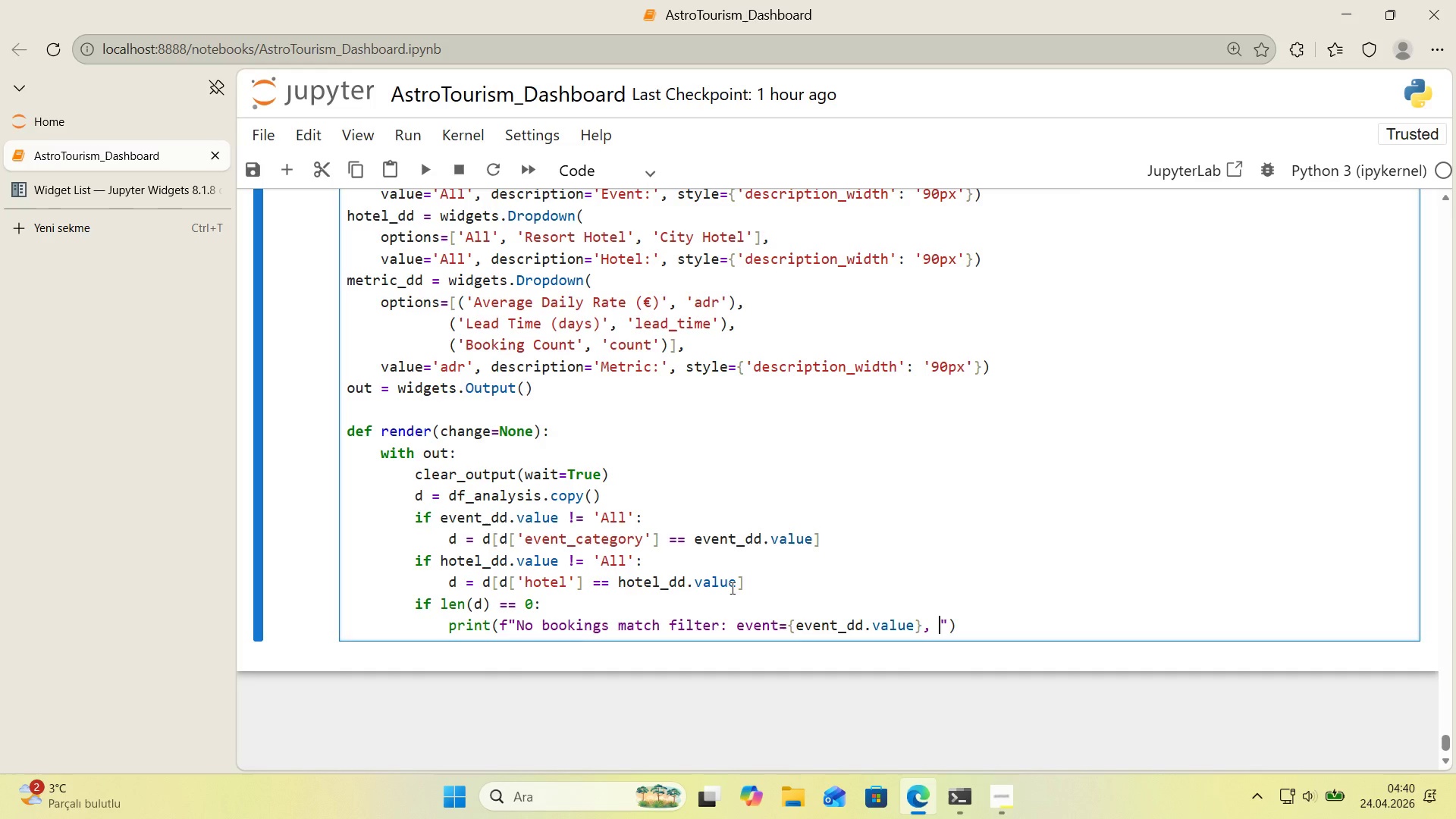 
key(Space)
 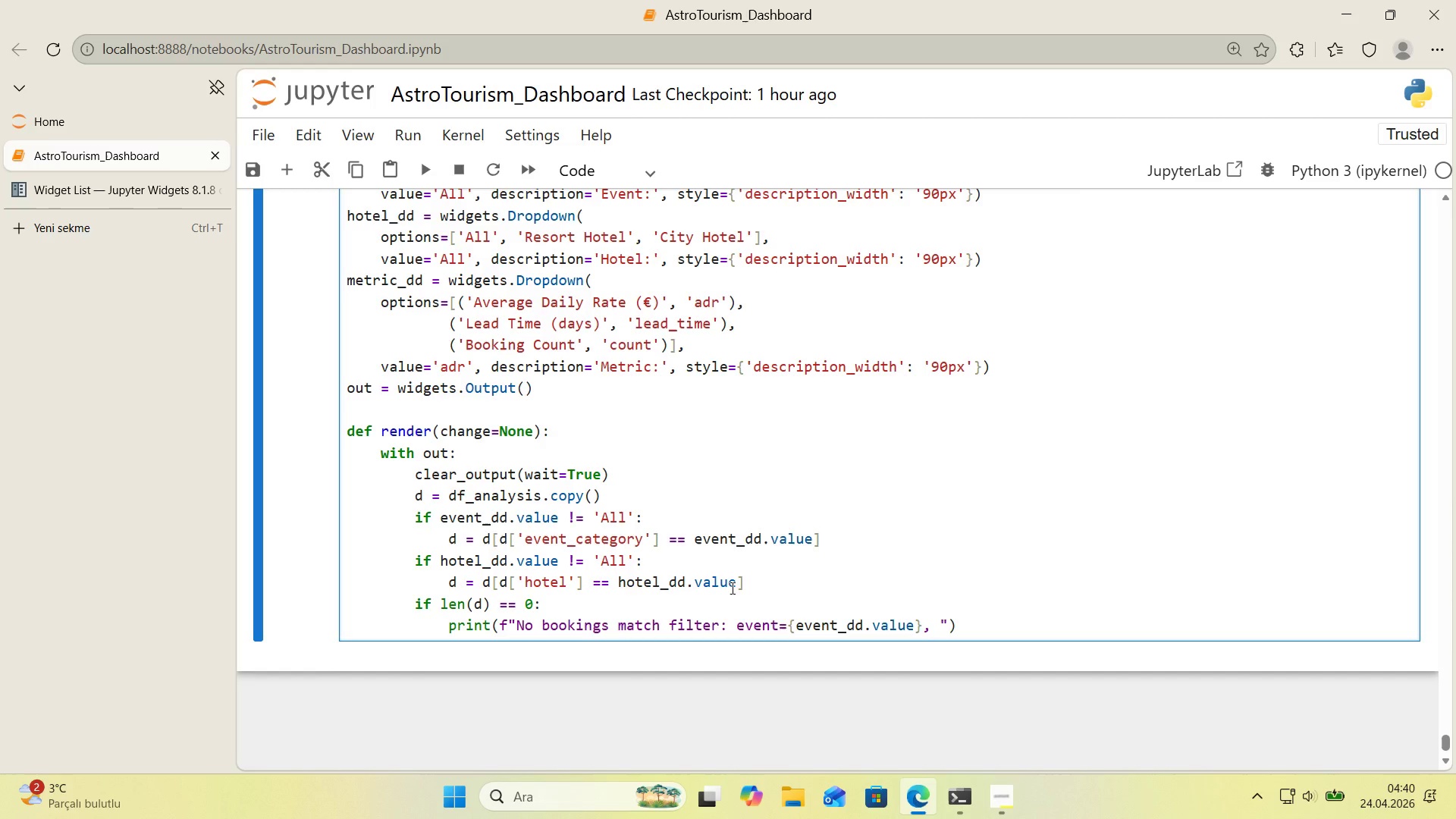 
key(ArrowRight)
 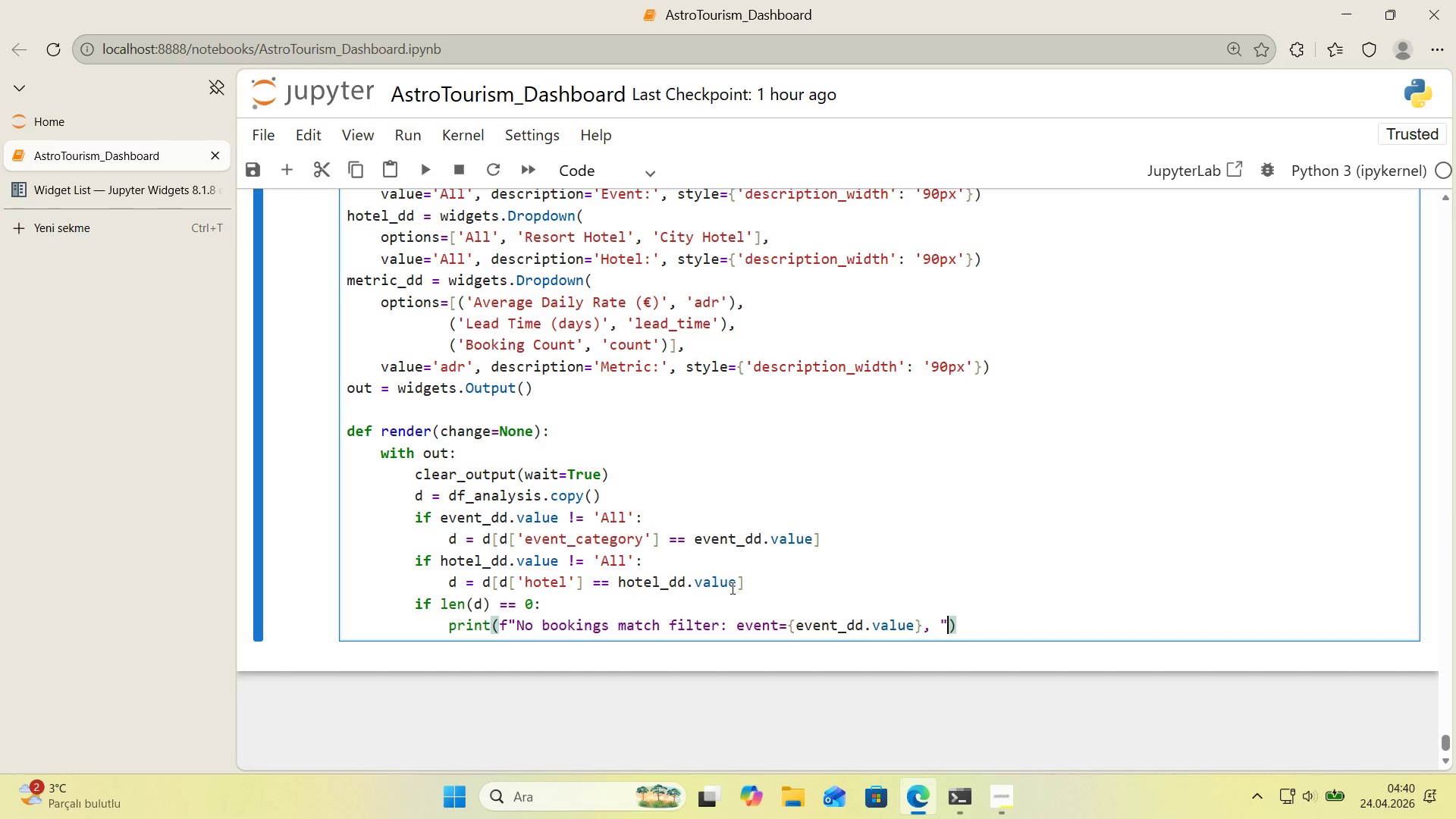 
key(Enter)
 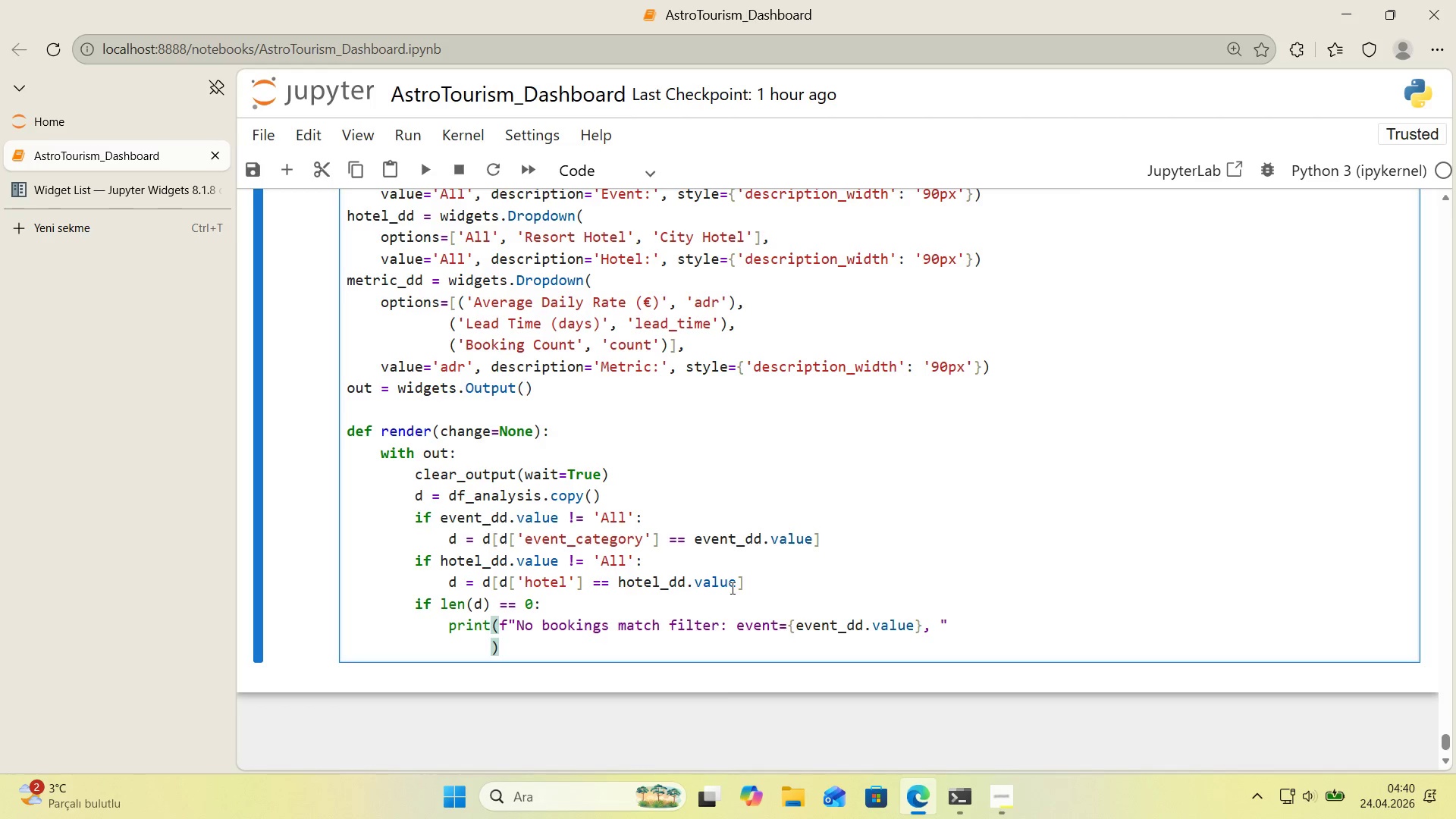 
key(Space)
 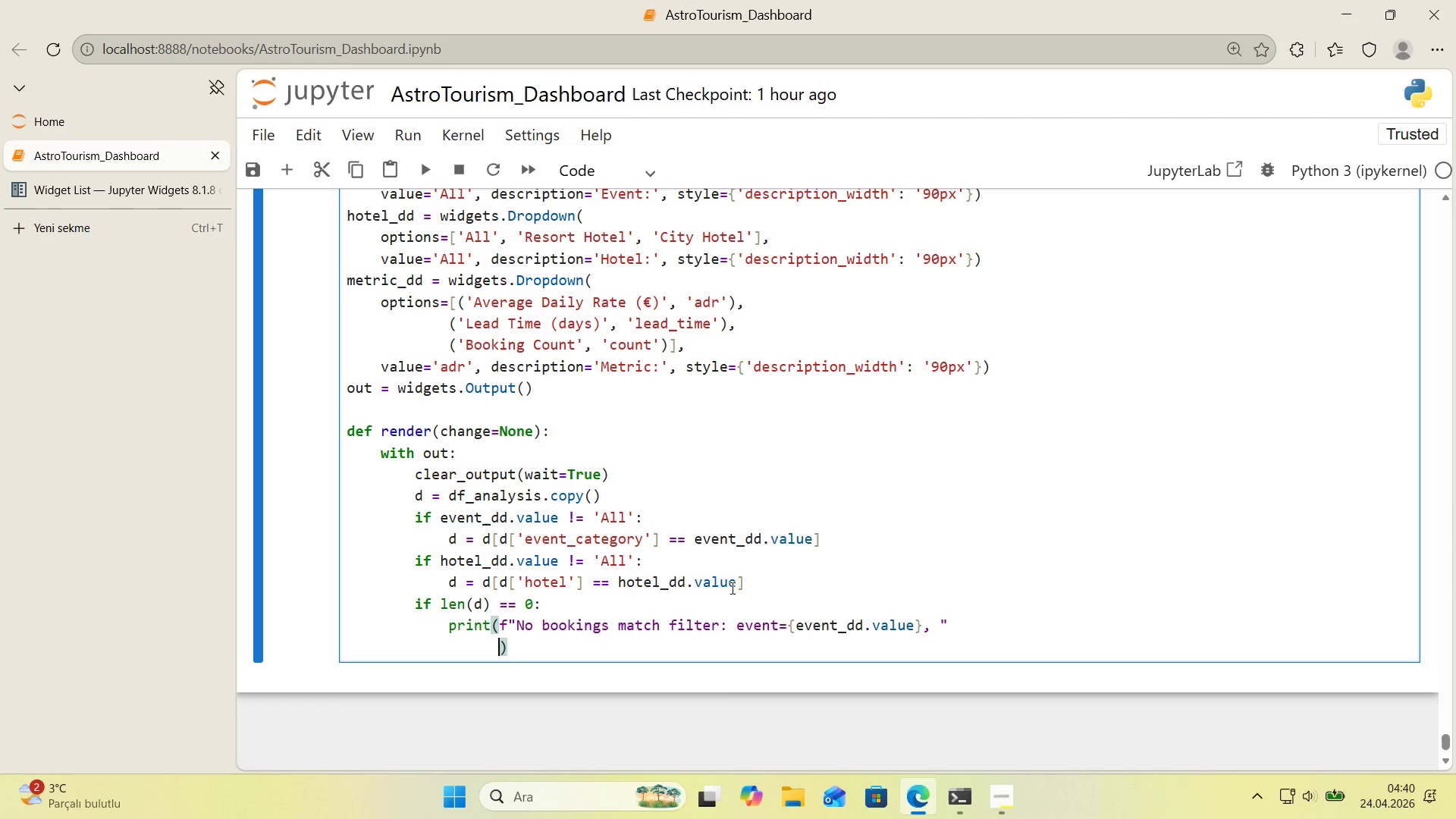 
key(F)
 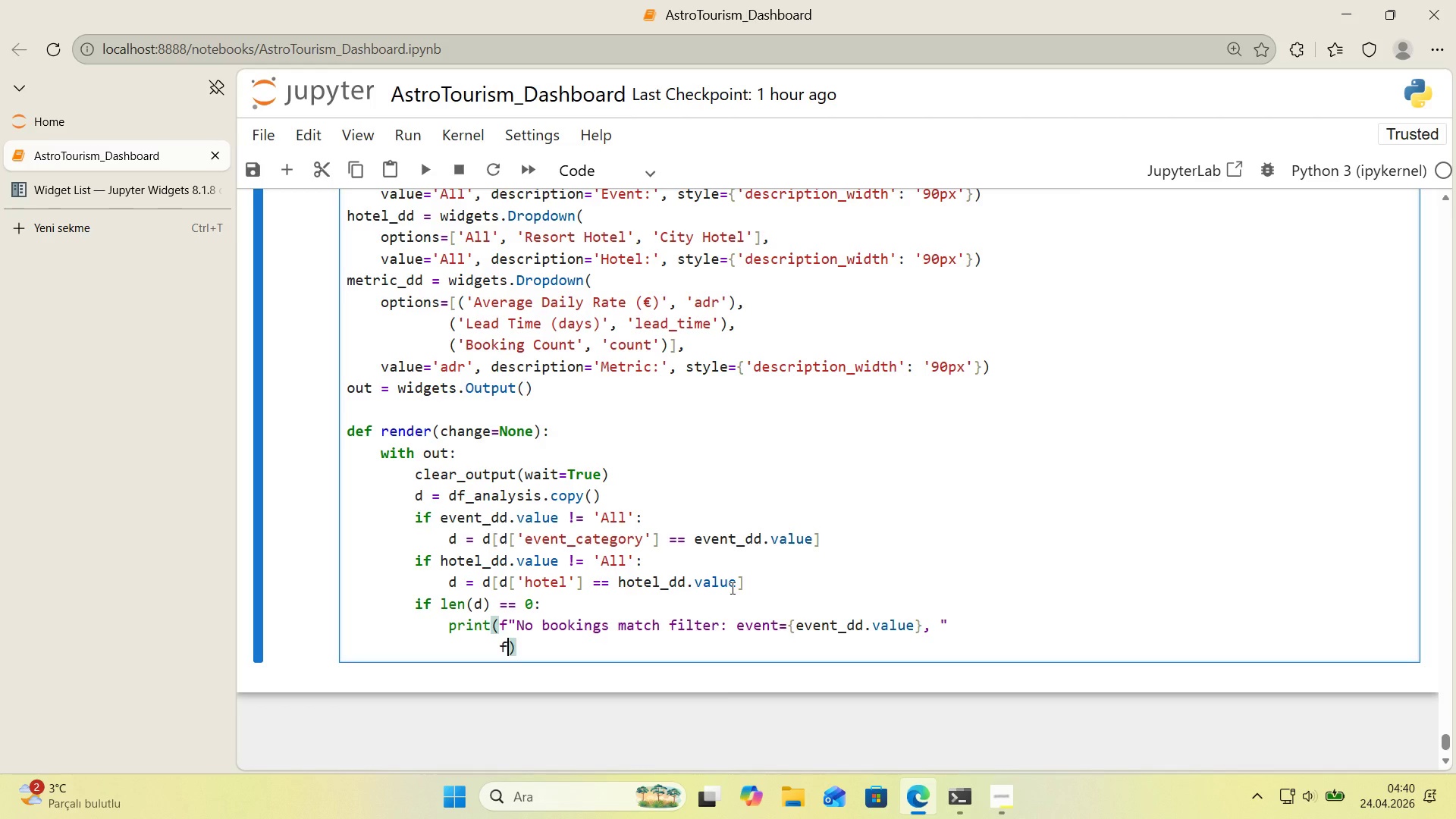 
key(Backquote)
 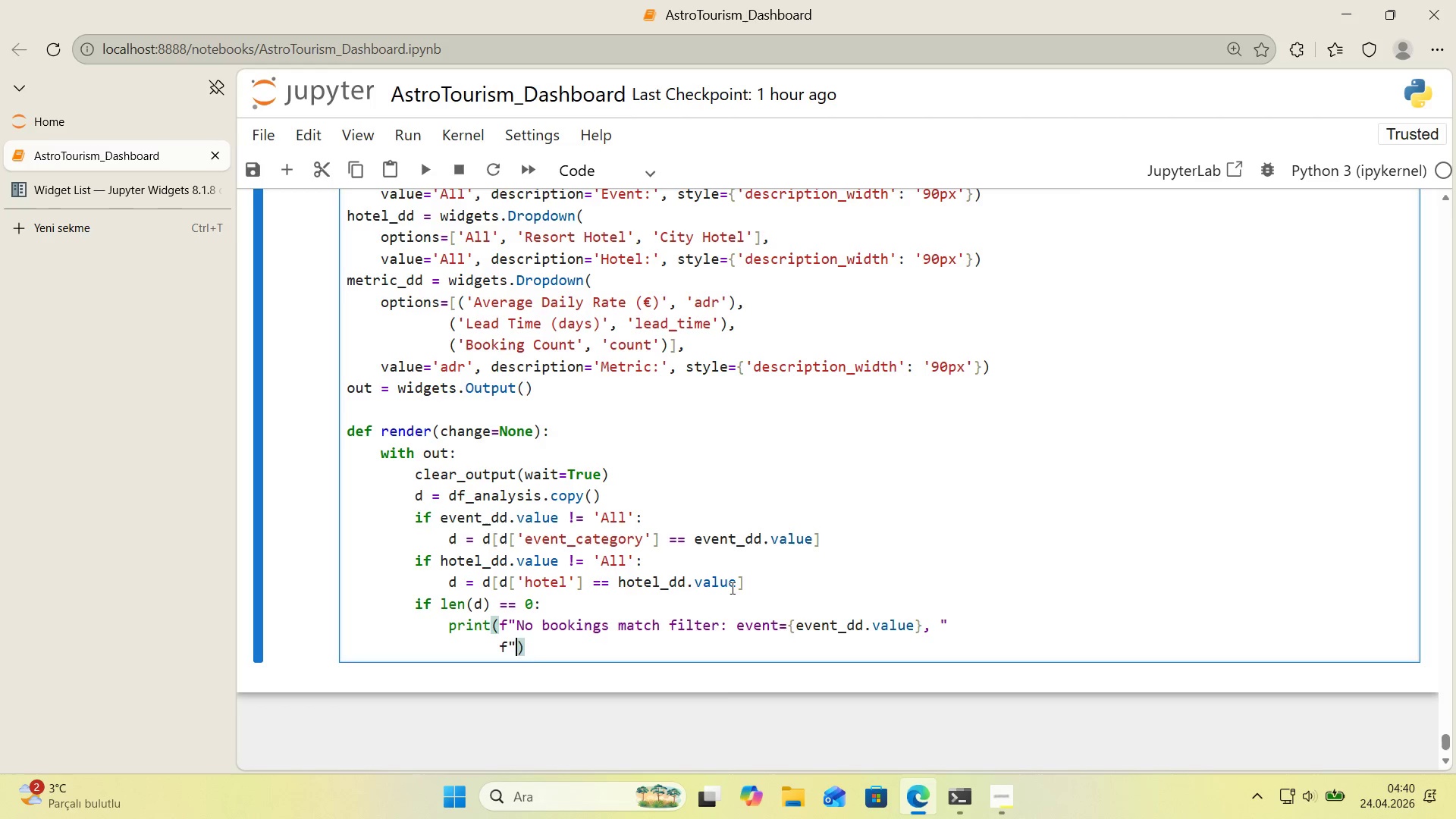 
key(Backquote)
 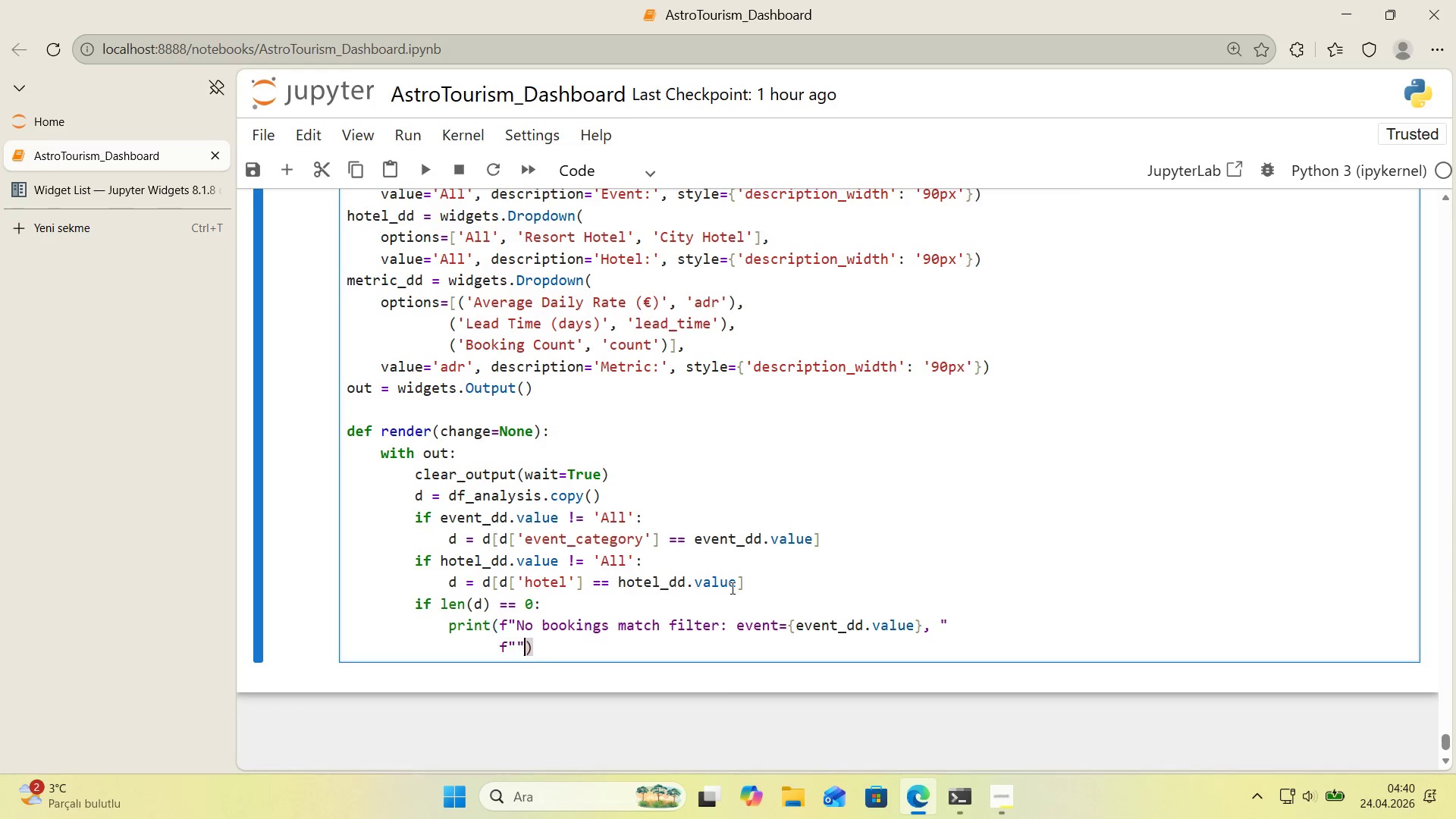 
key(ArrowLeft)
 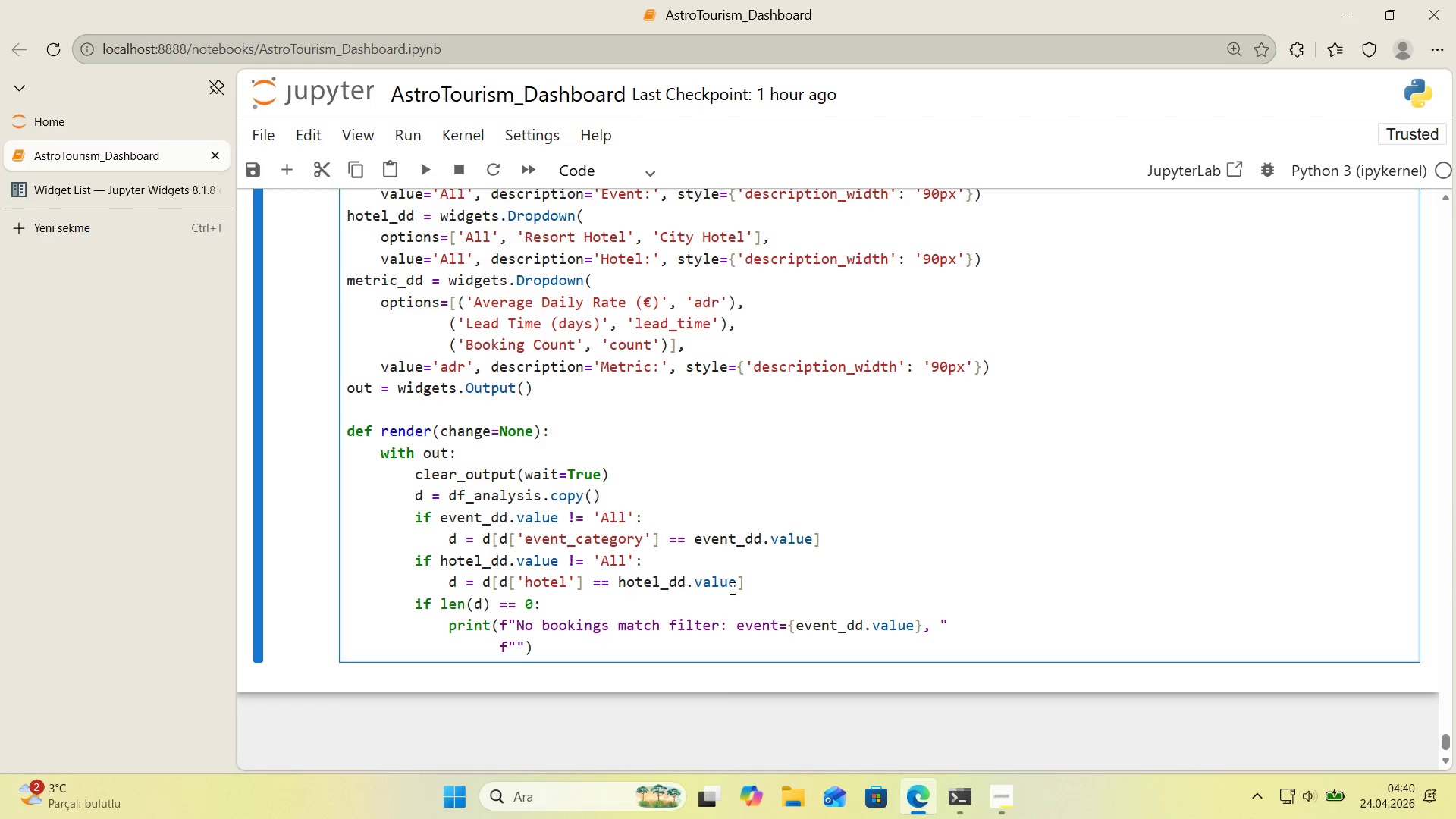 
type(hotel))
 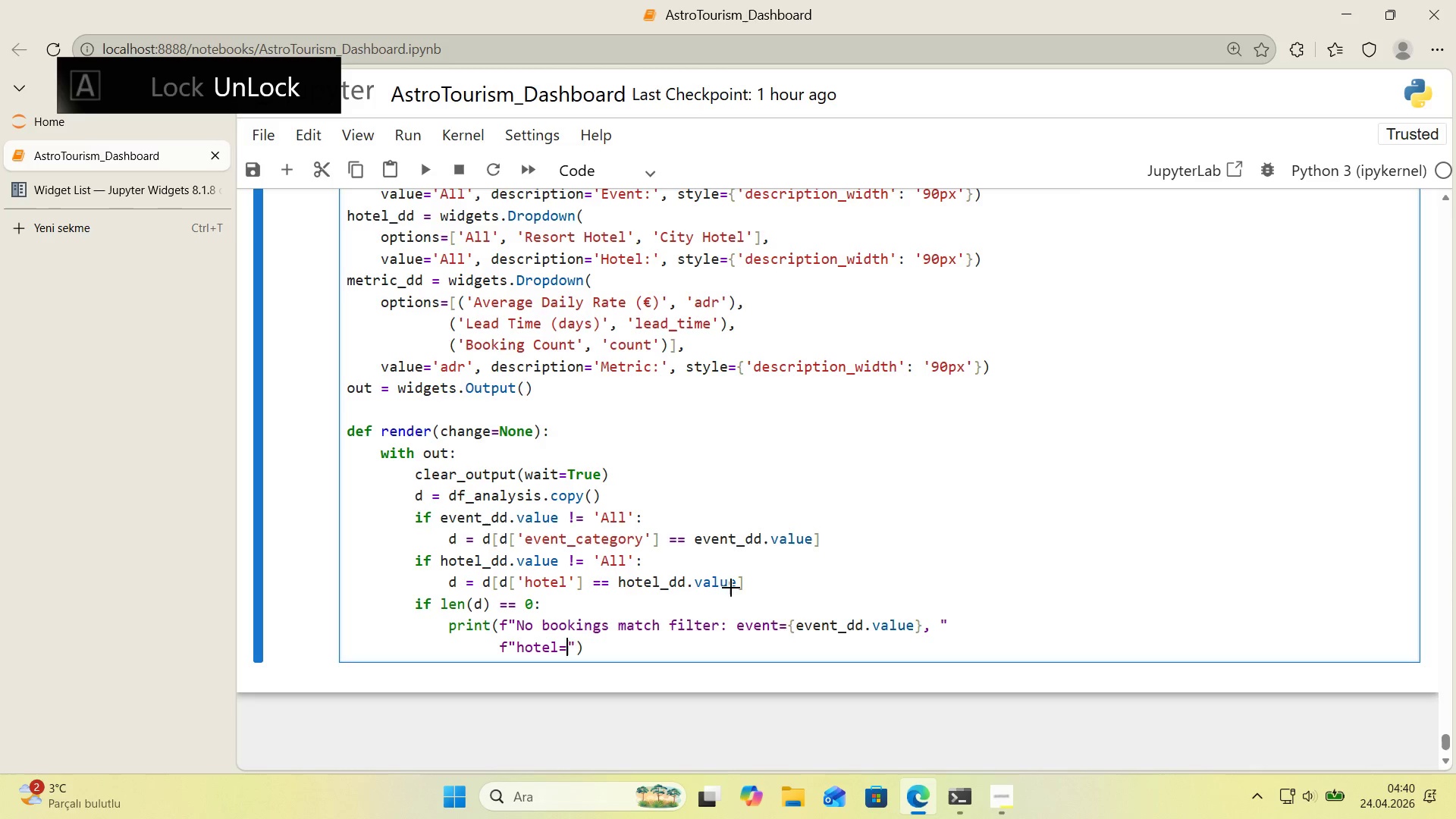 
key(Alt+Control+7)
 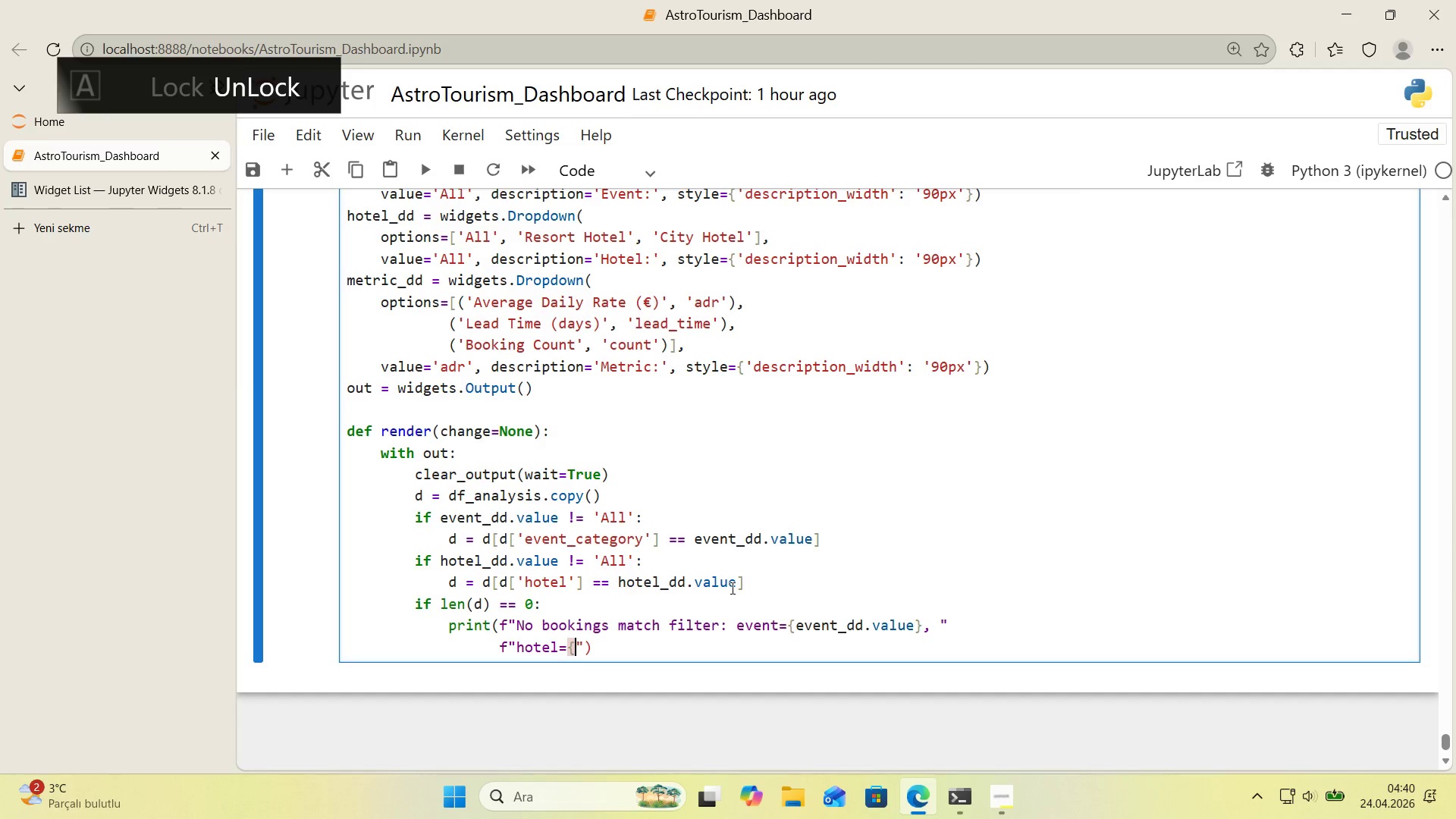 
key(Alt+Control+0)
 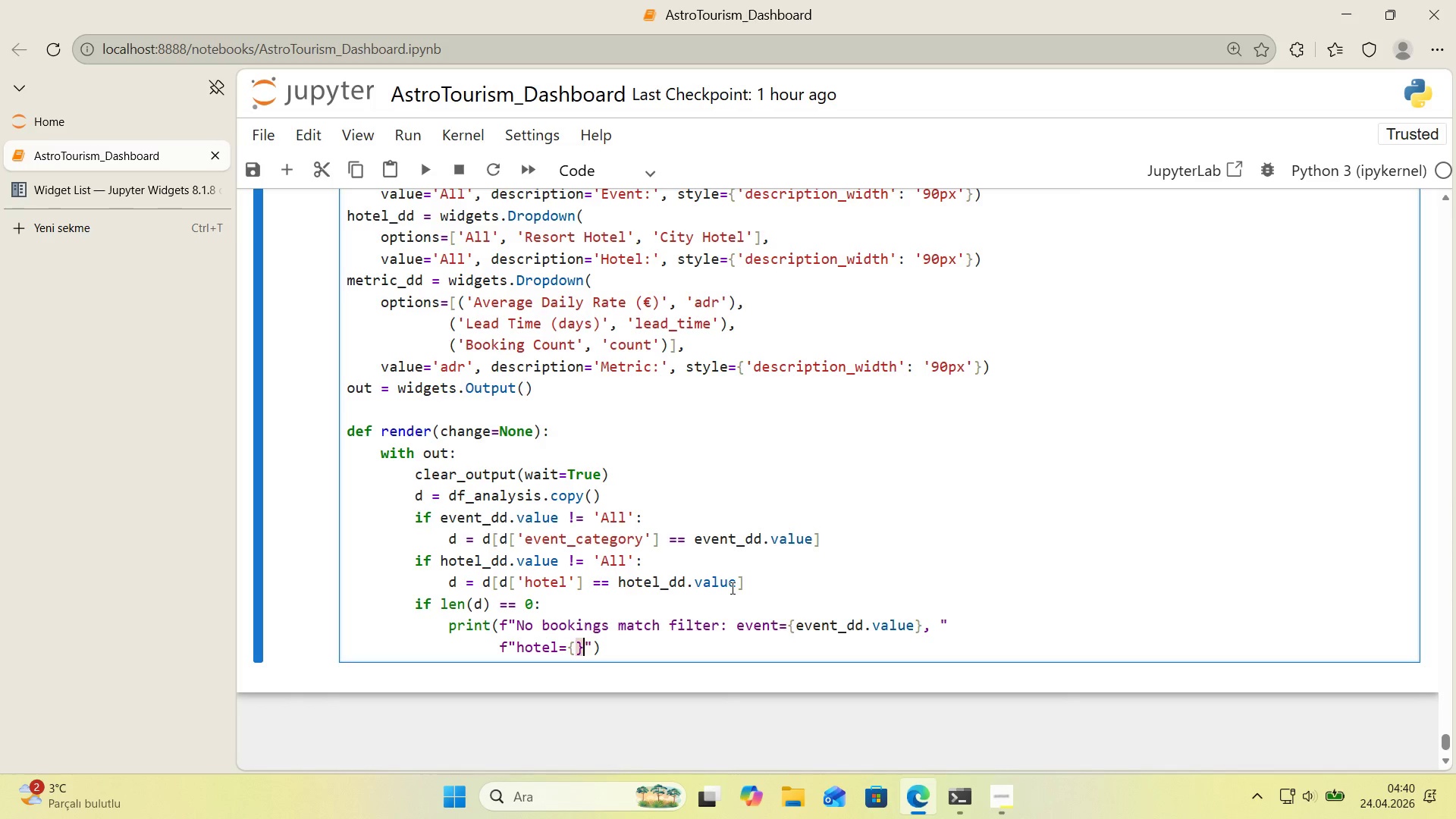 
key(ArrowLeft)
 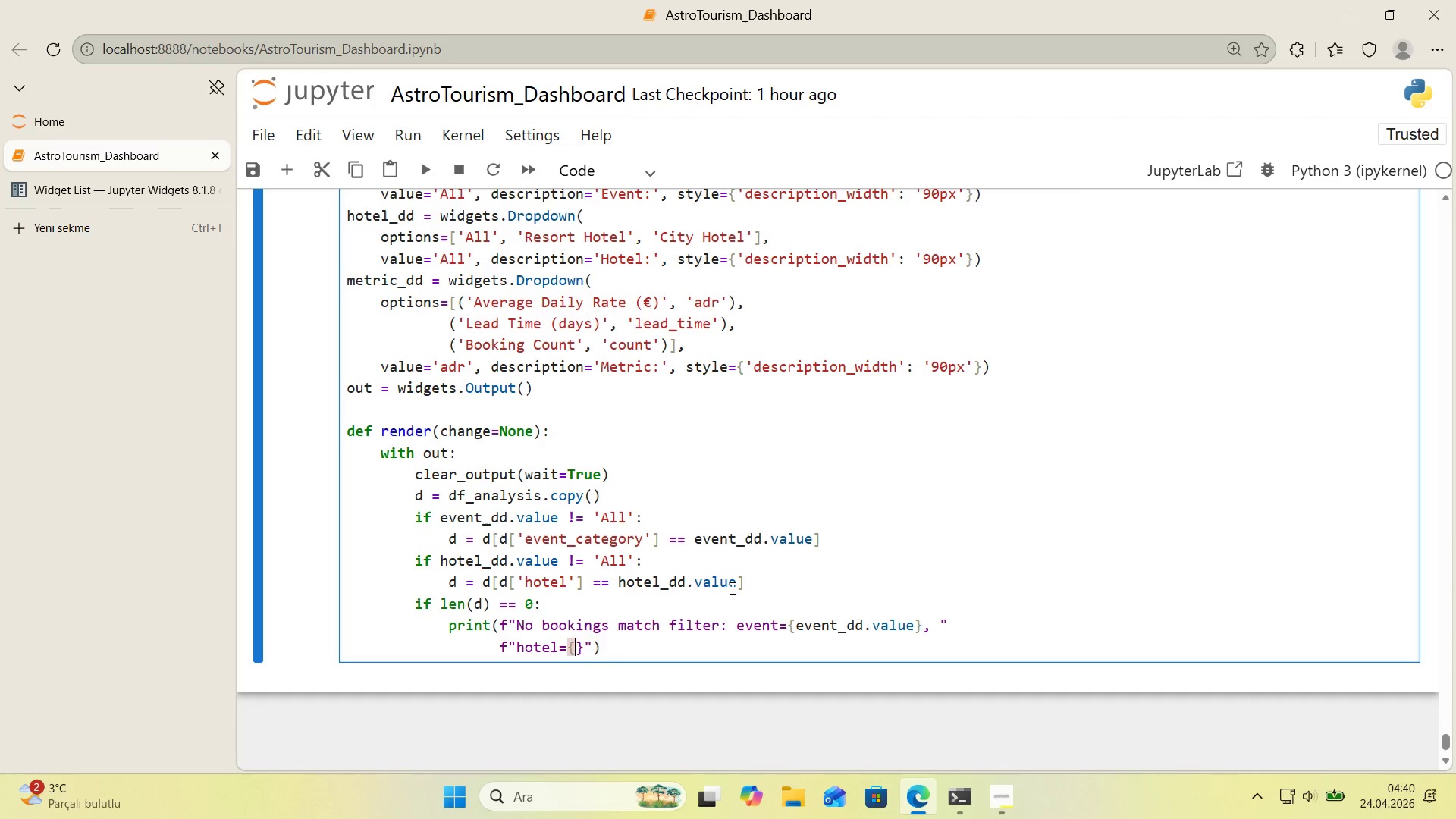 
type(hotel_dd.value)
 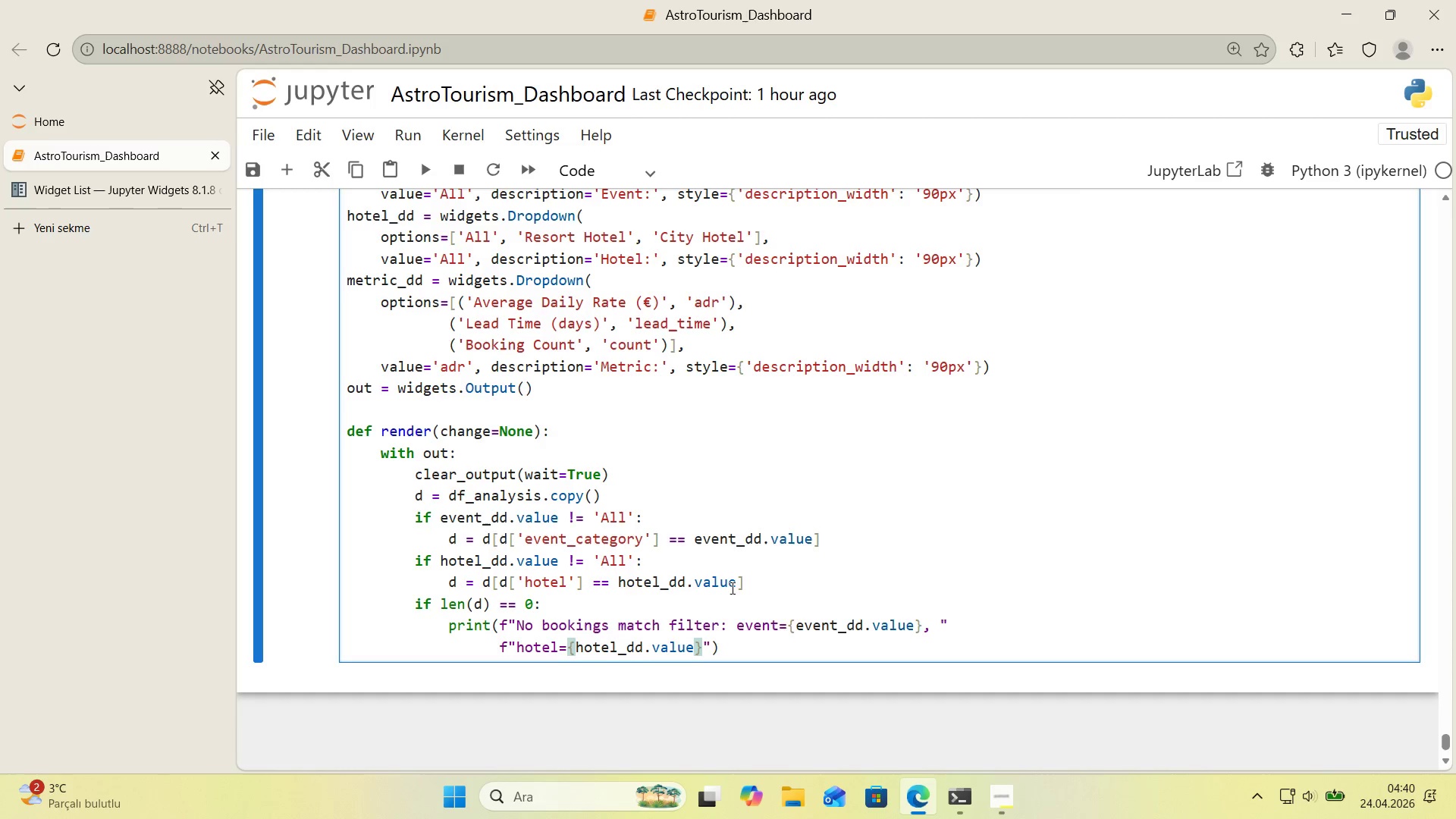 
key(ArrowRight)
 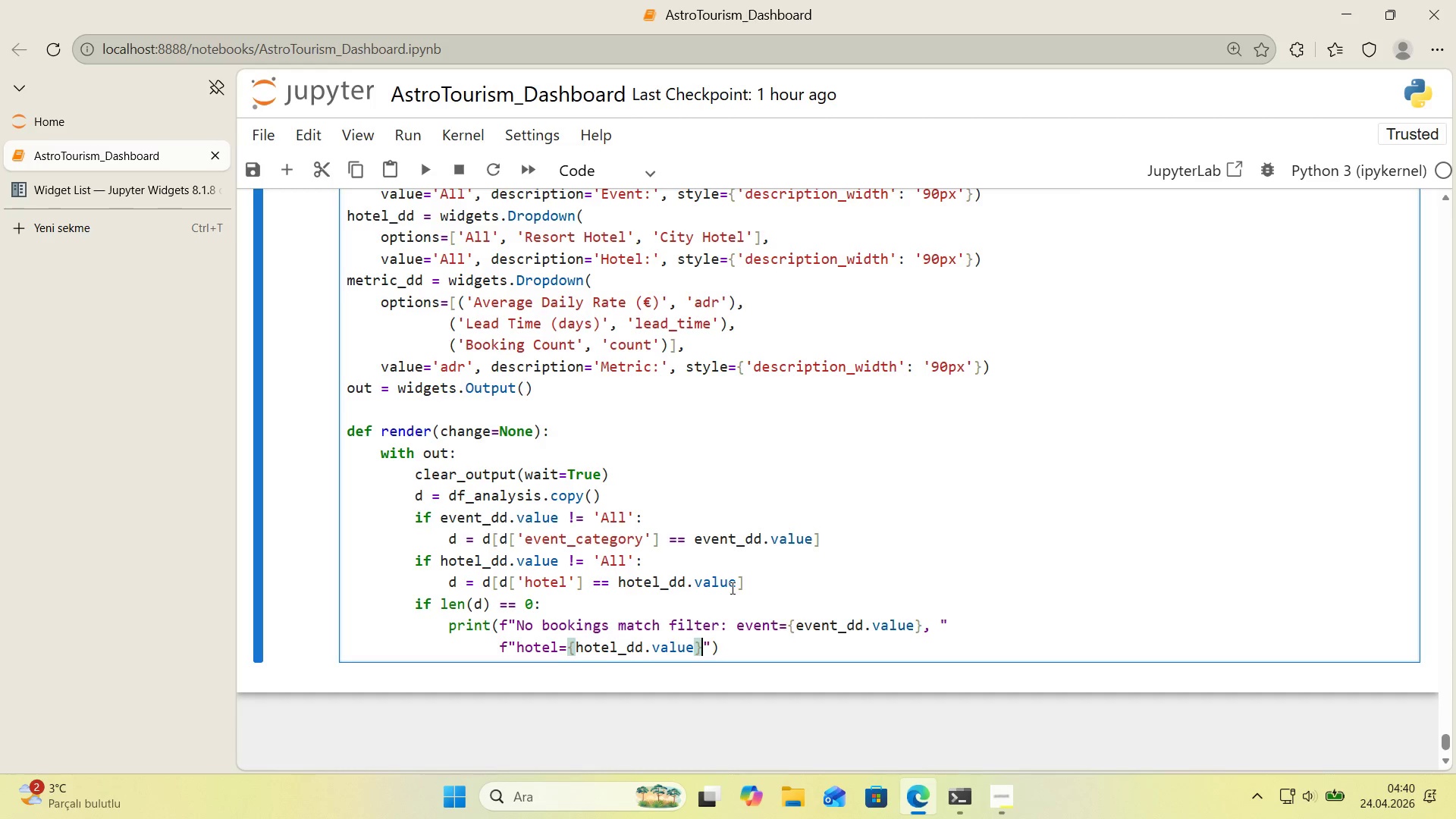 
key(ArrowRight)
 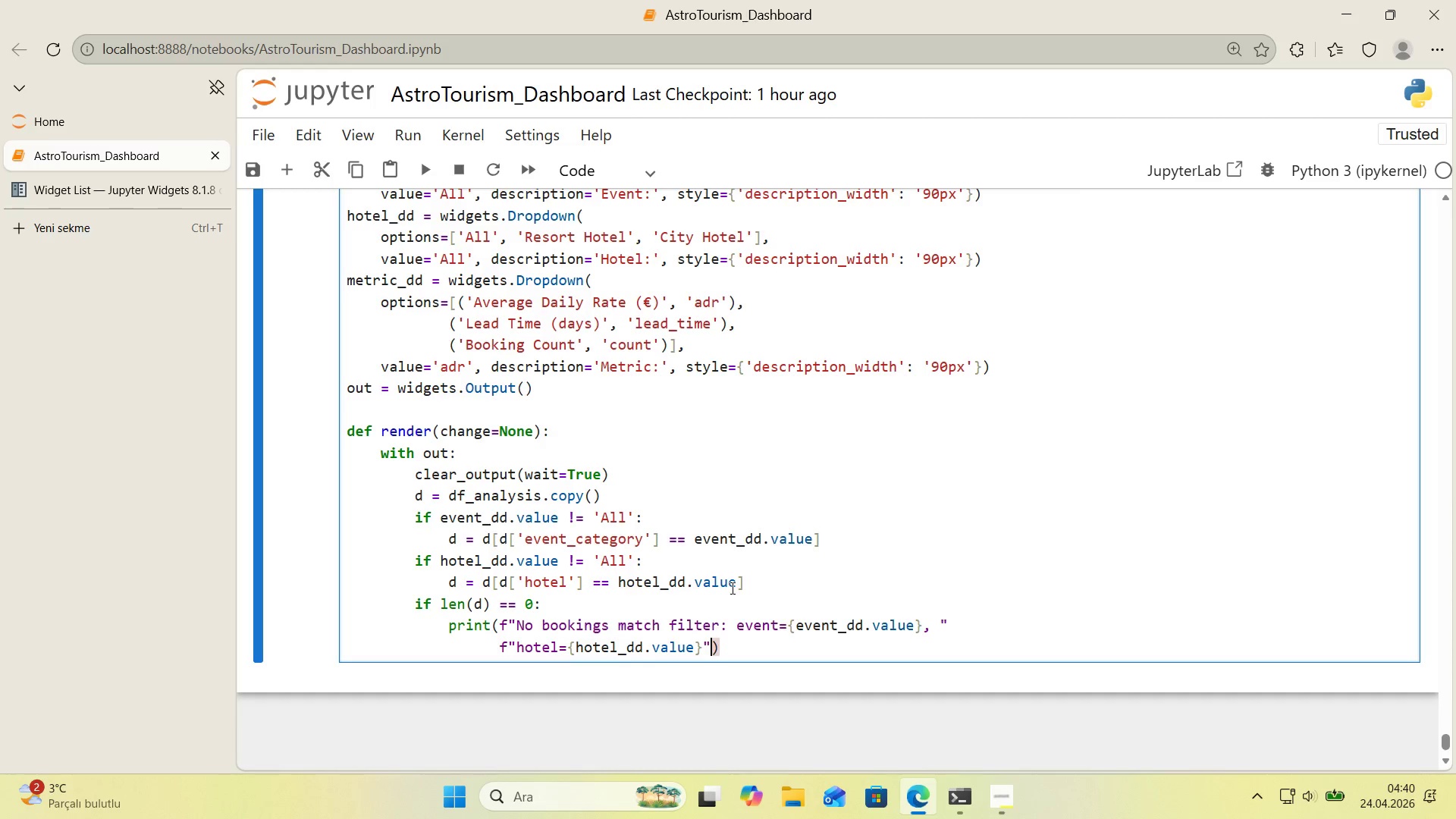 
key(ArrowRight)
 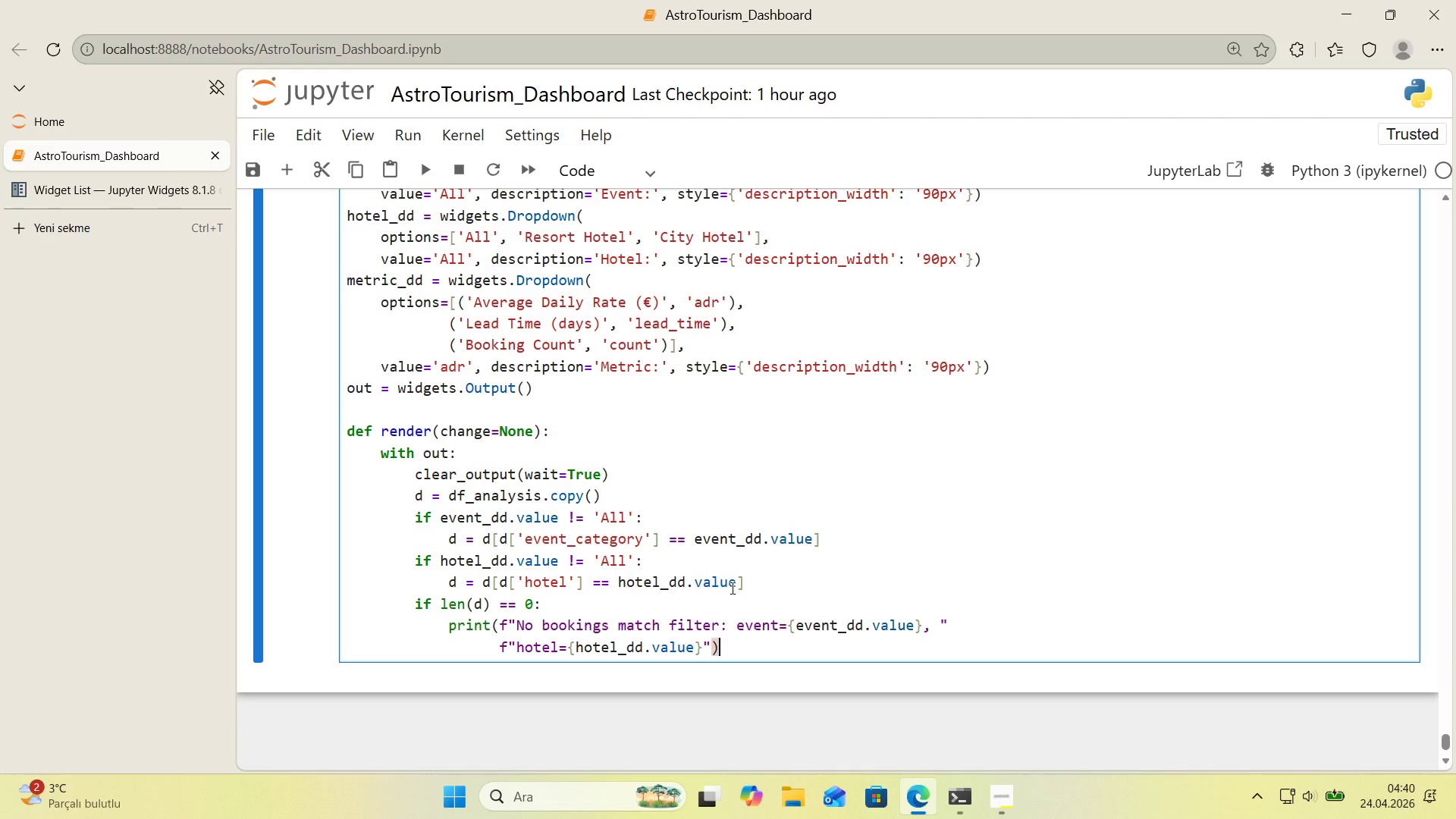 
key(Enter)
 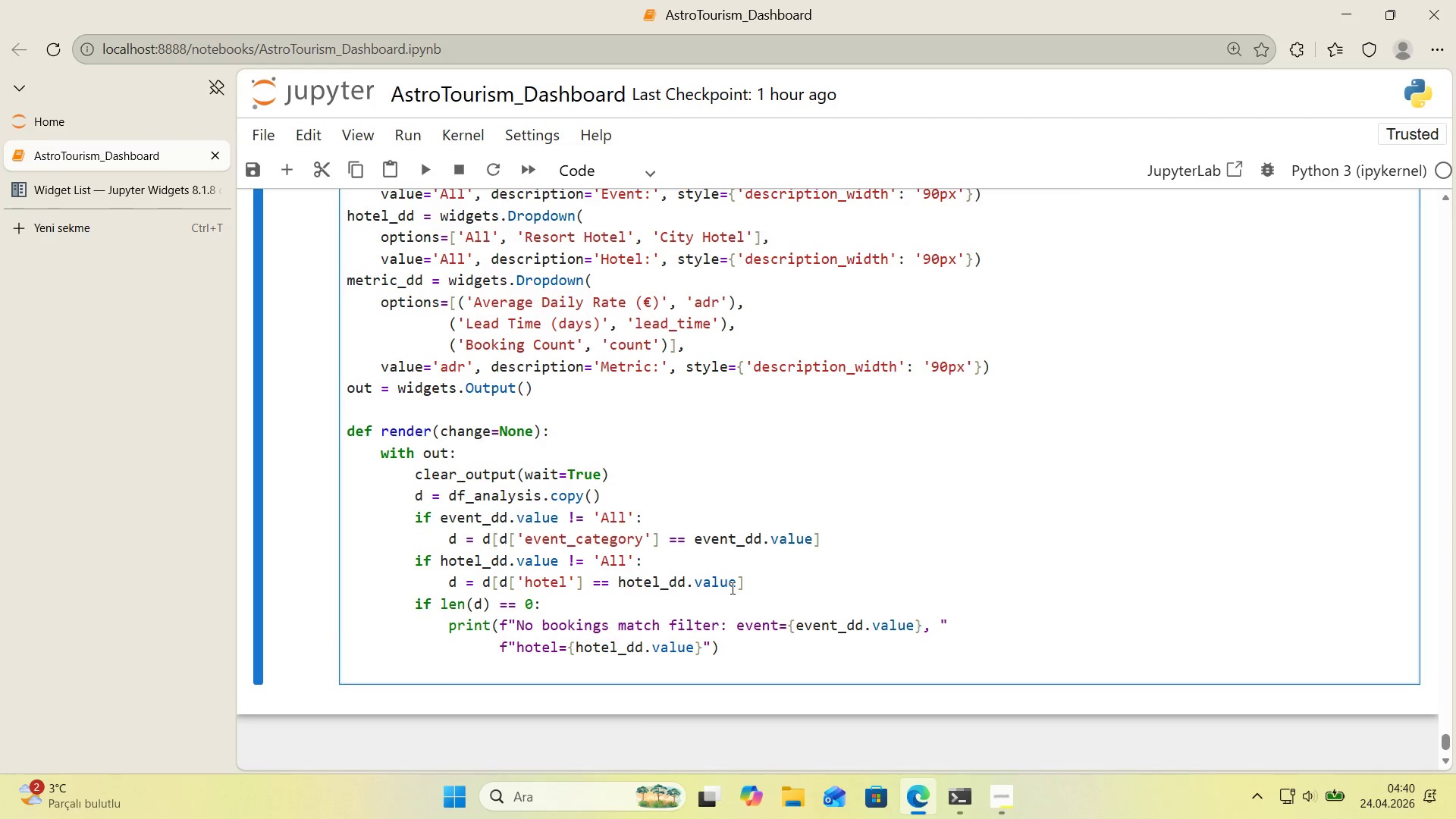 
type(return)
 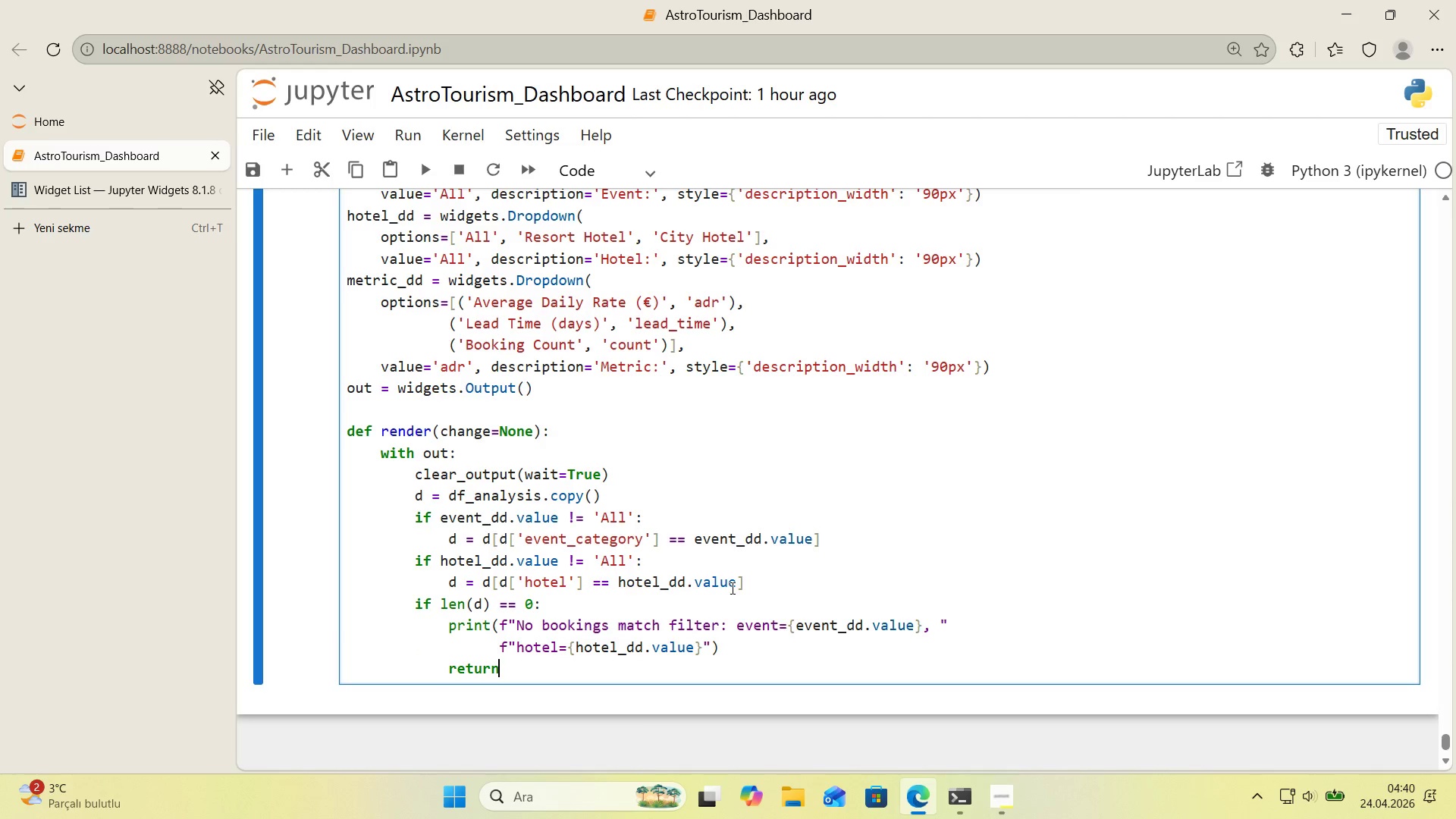 
key(Enter)
 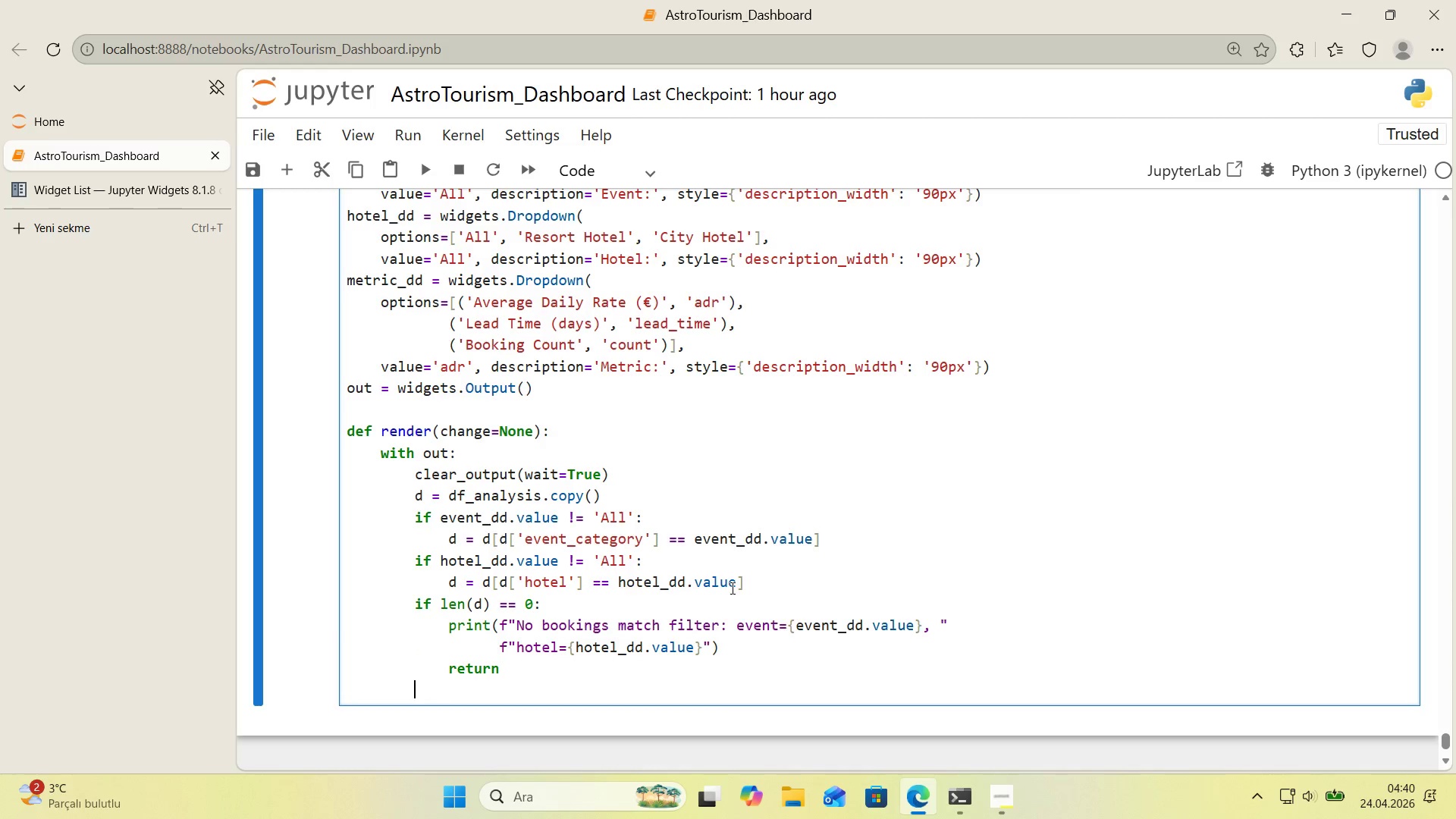 
key(Backspace)
 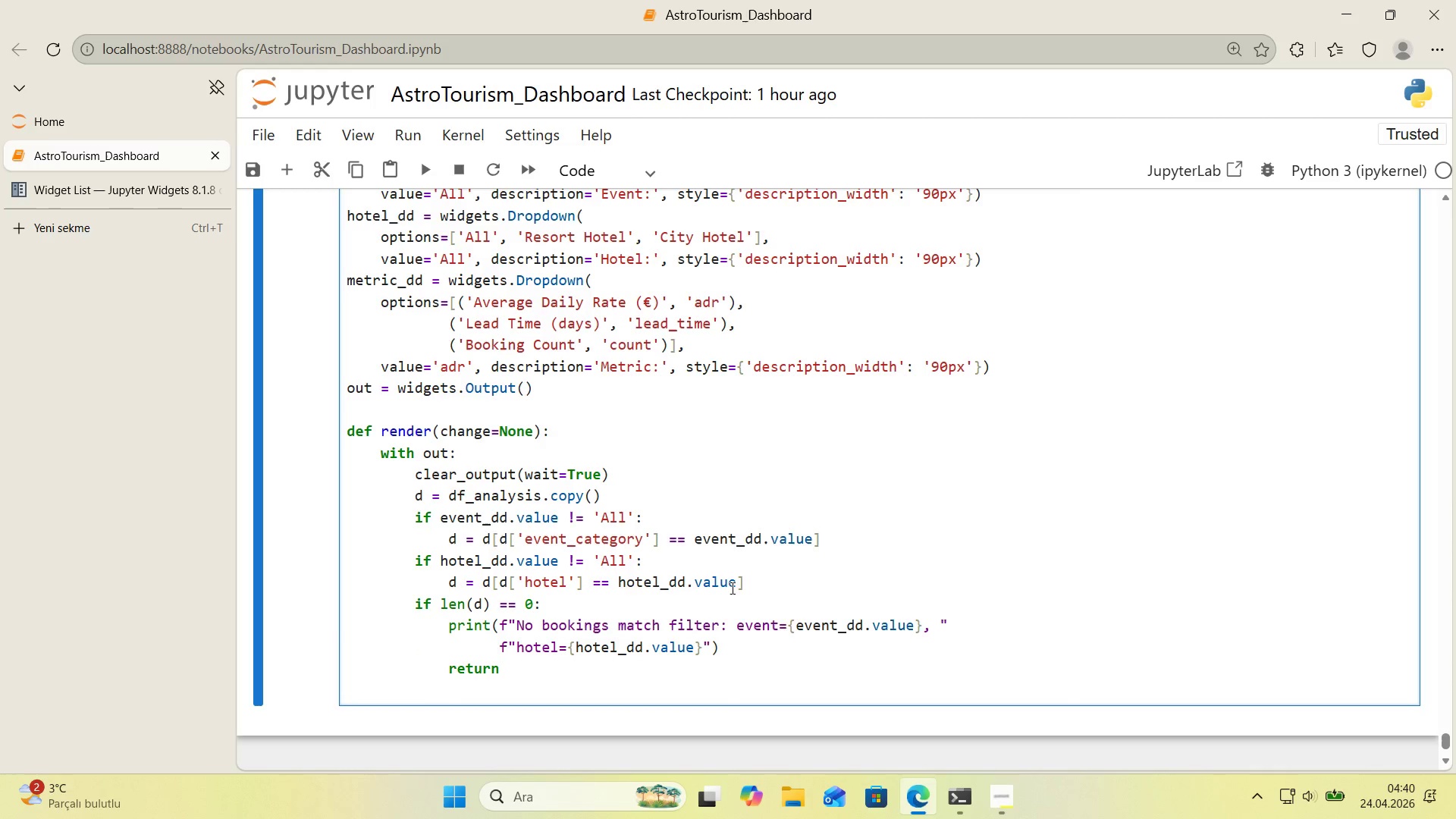 
key(D)
 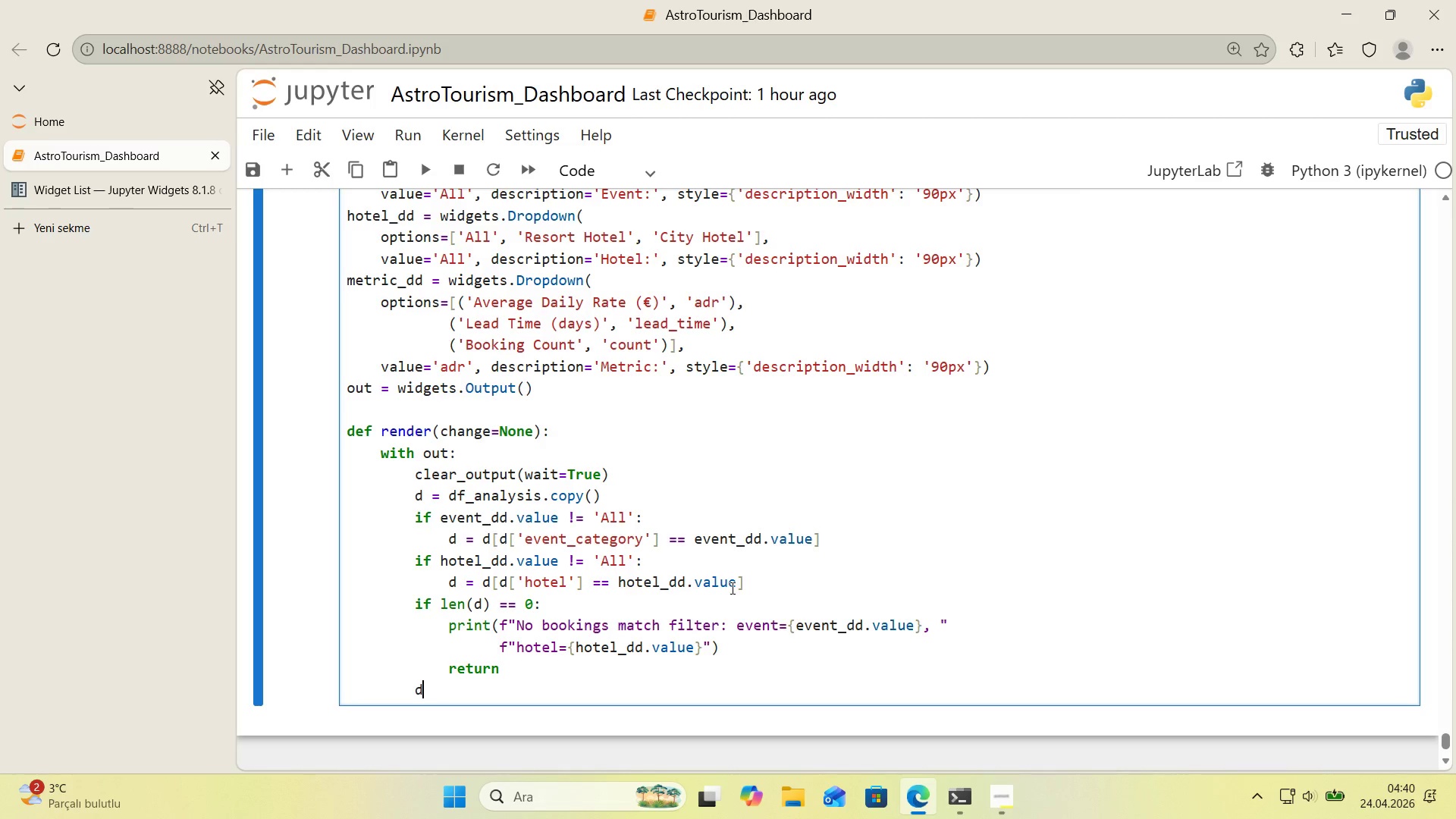 
key(Alt+Control+8)
 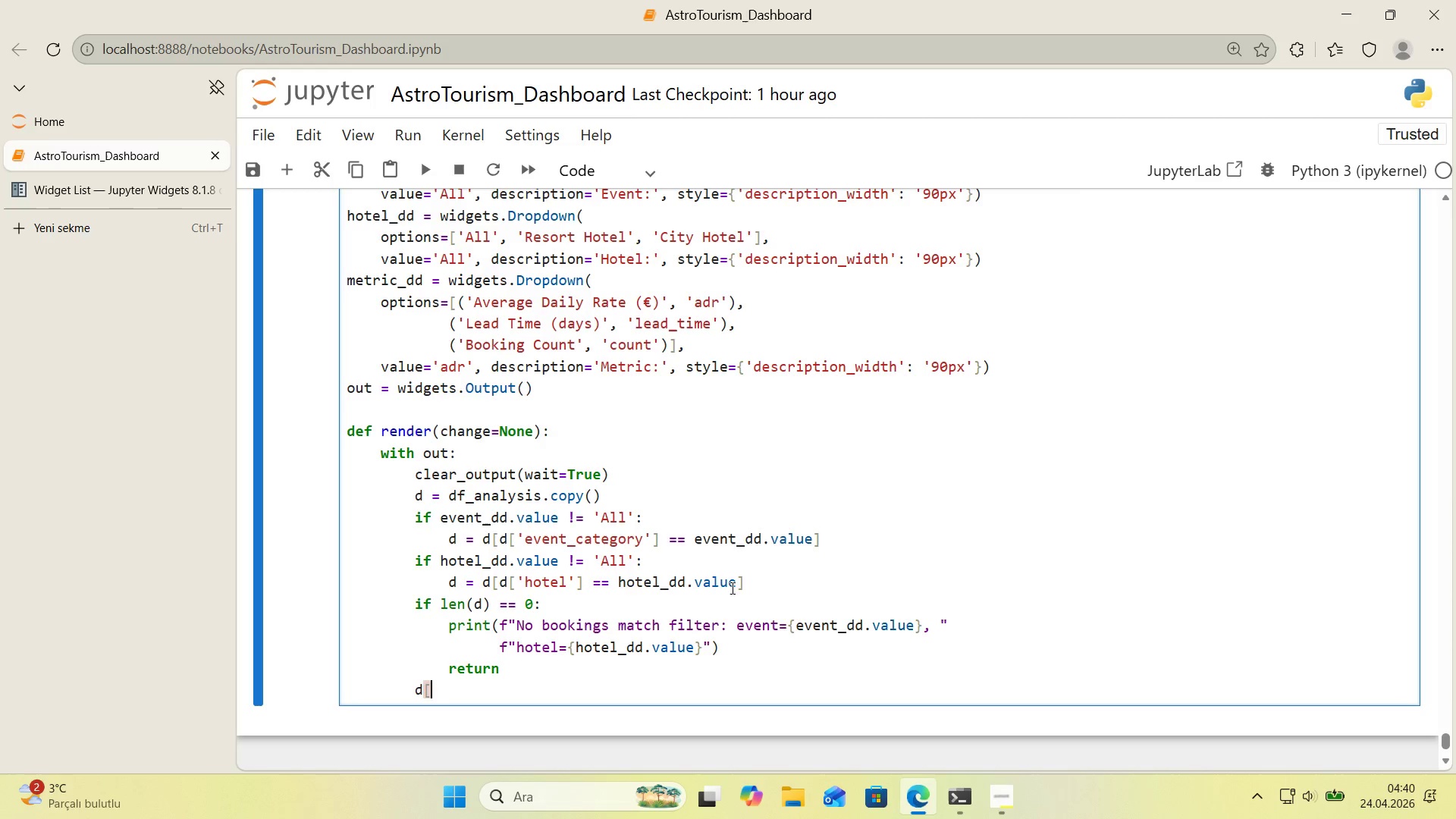 
key(Alt+Control+9)
 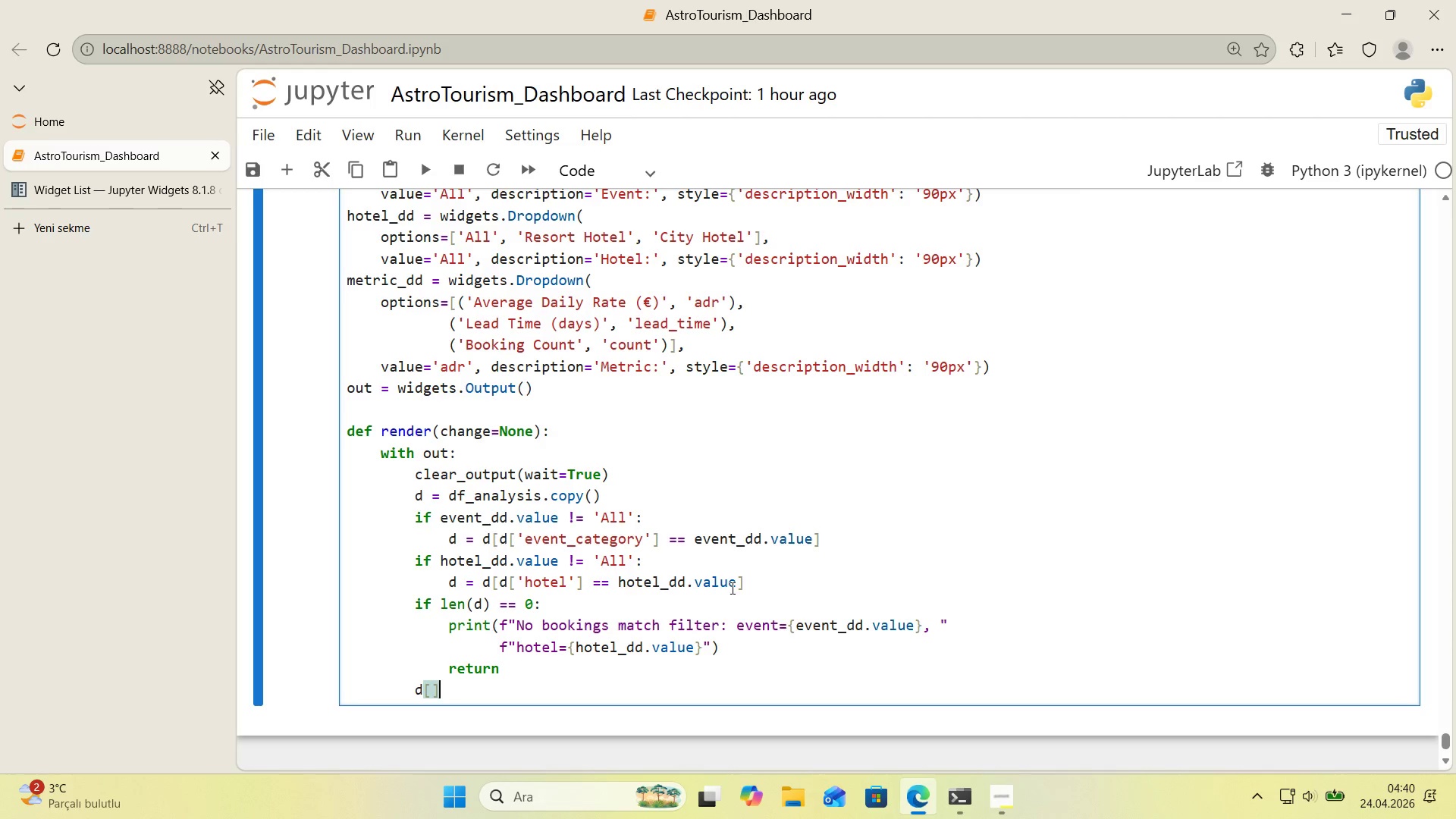 
key(ArrowLeft)
 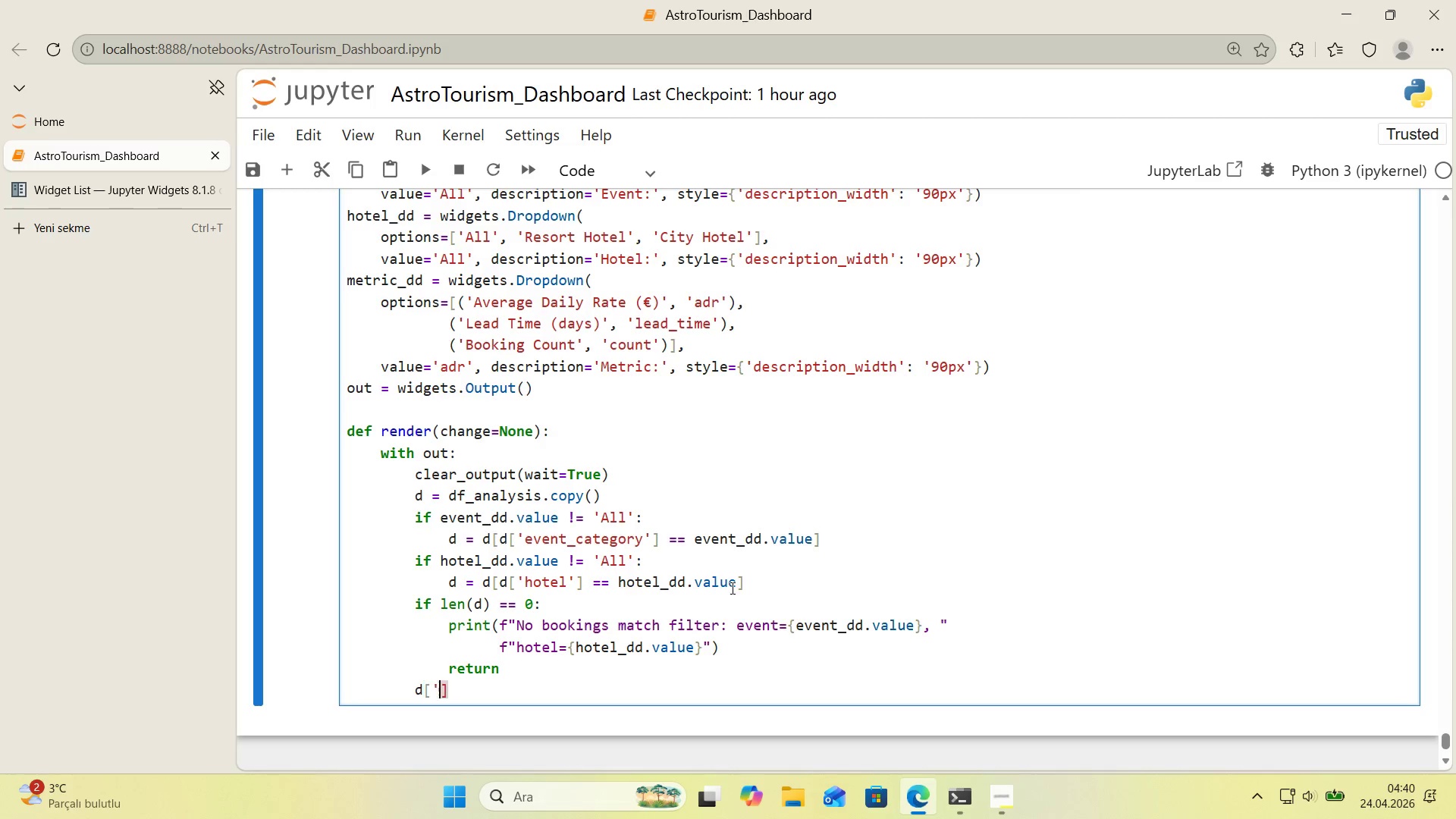 
type(@@)
 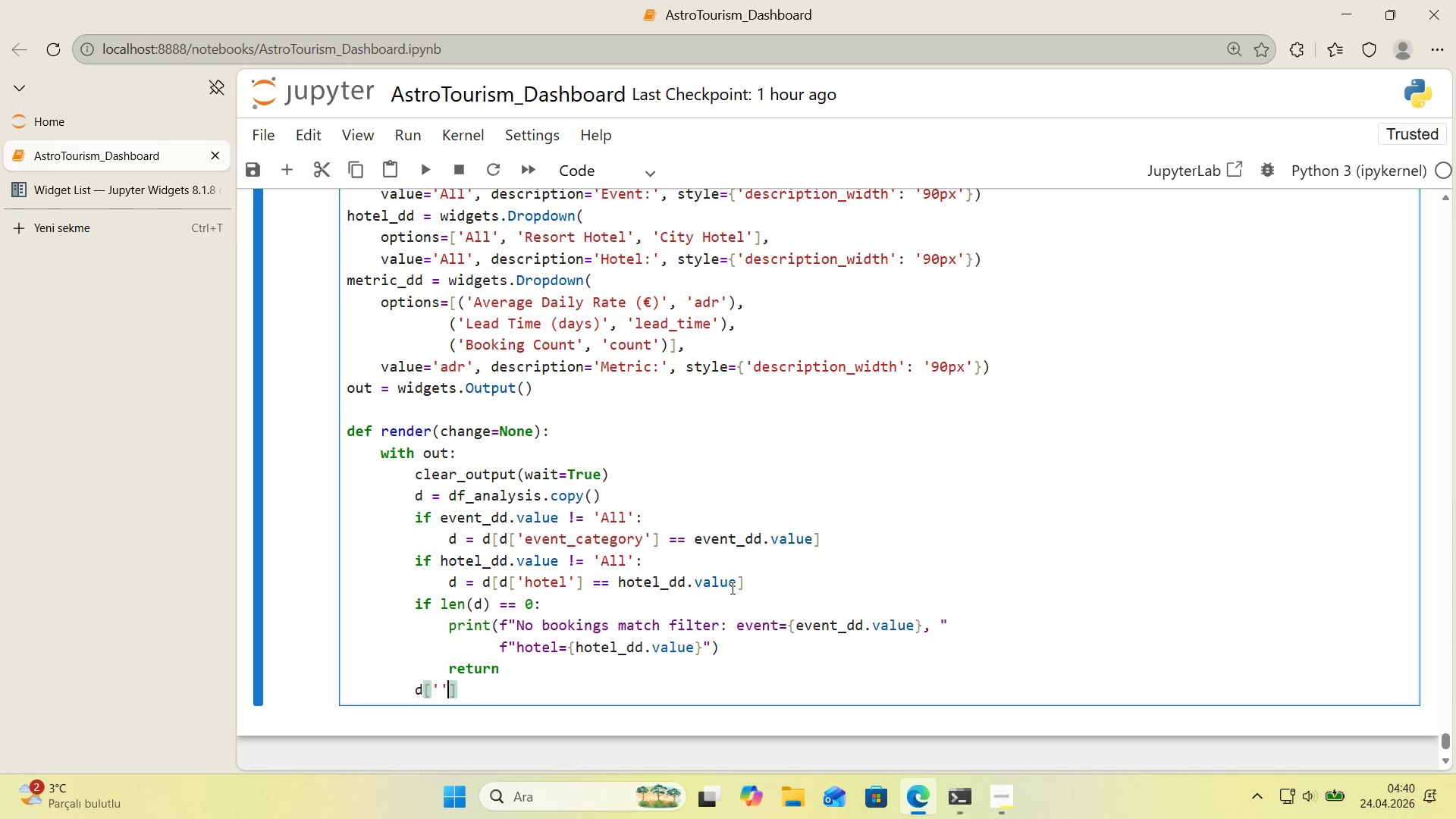 
key(ArrowLeft)
 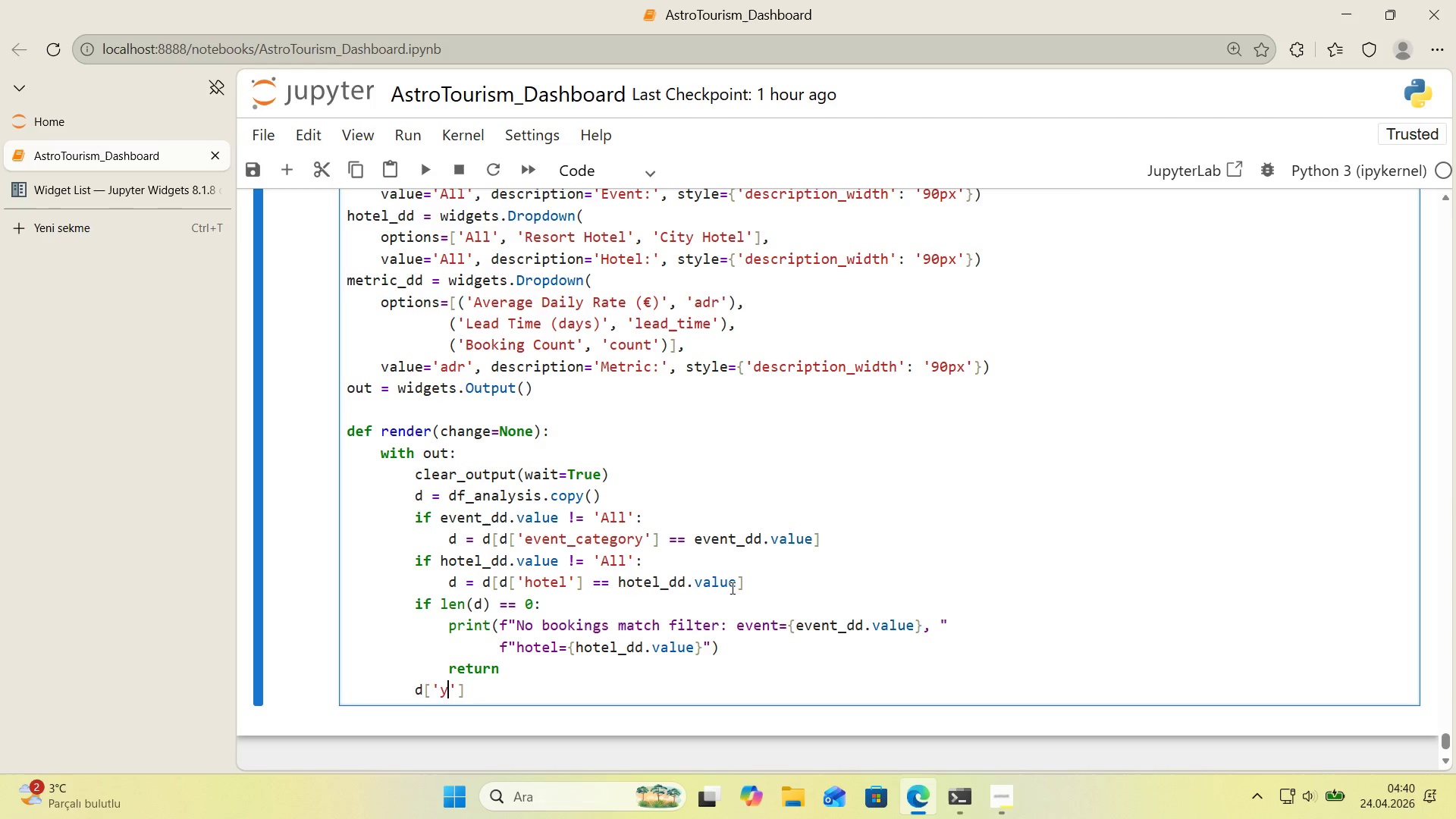 
type(ym)
 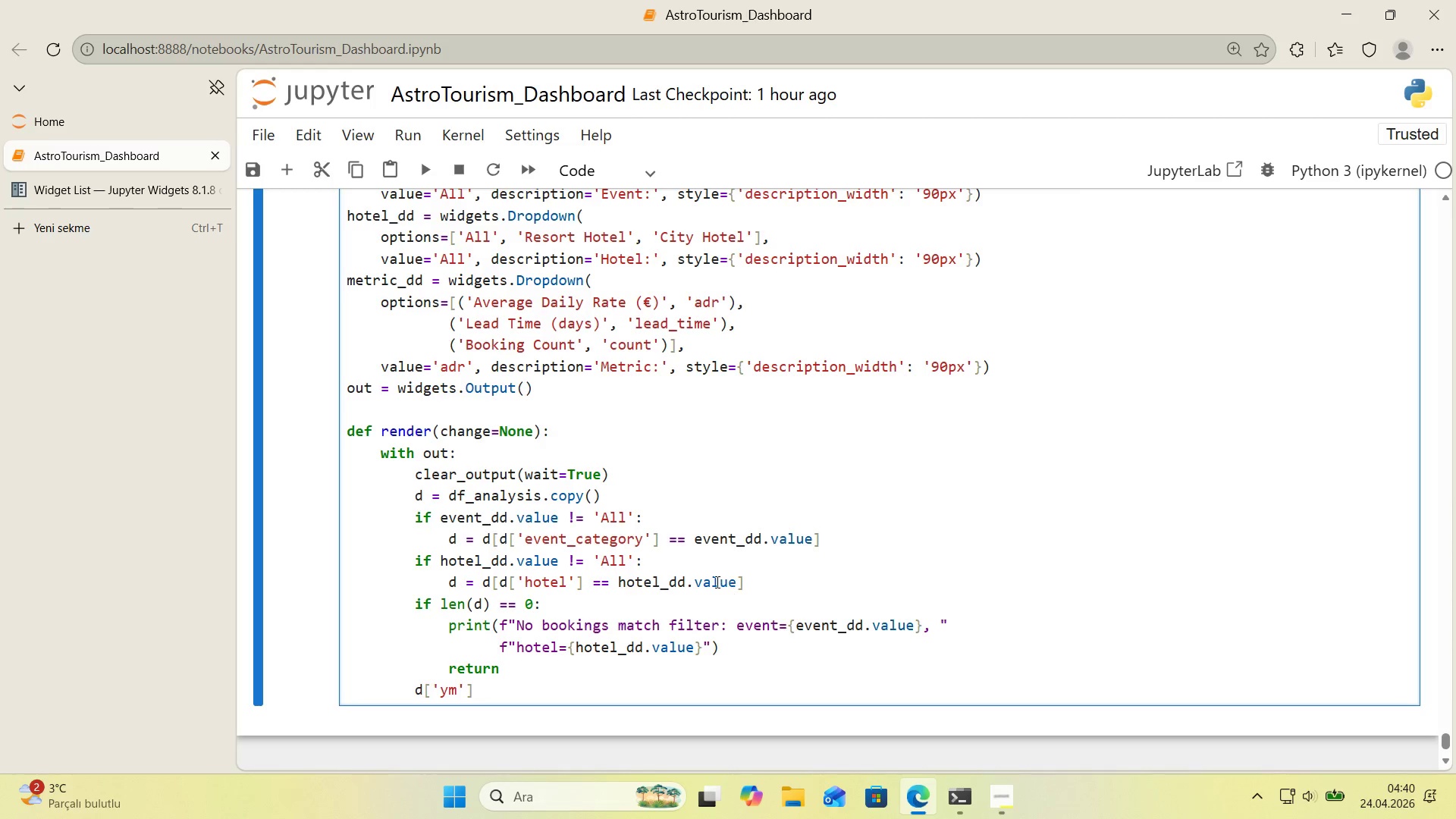 
scroll: coordinate [713, 588], scroll_direction: down, amount: 1.0
 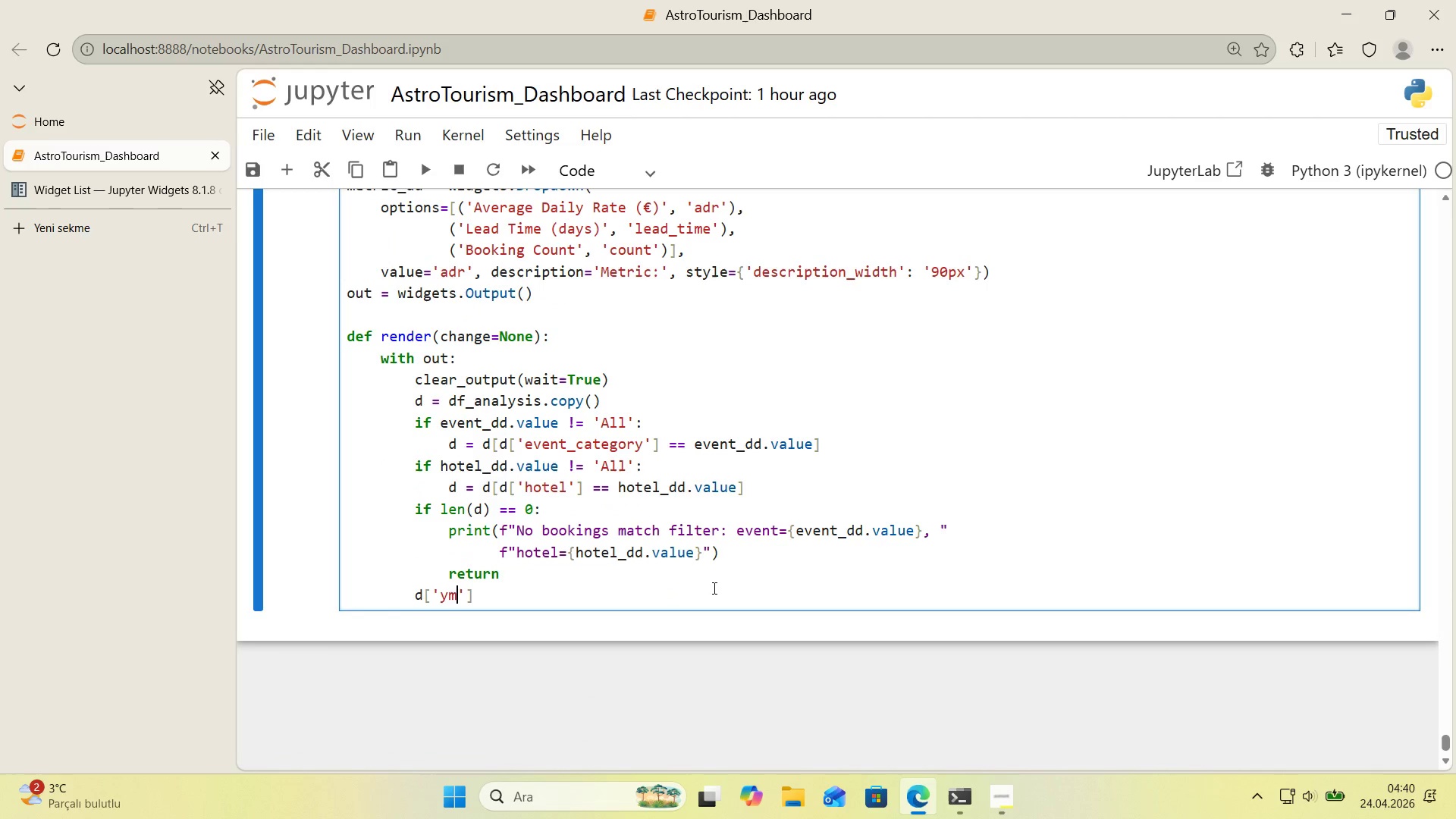 
key(ArrowRight)
 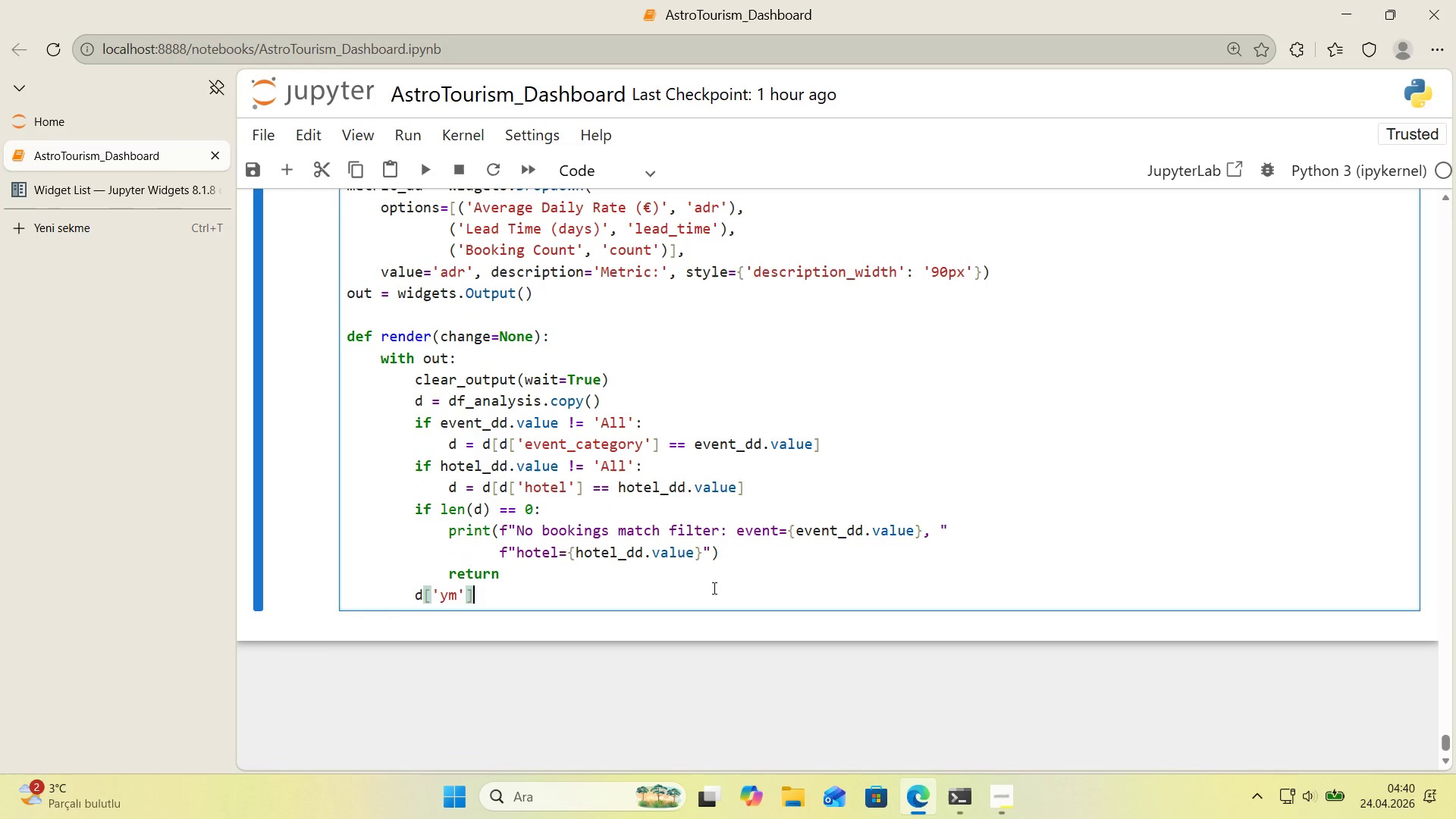 
key(ArrowRight)
 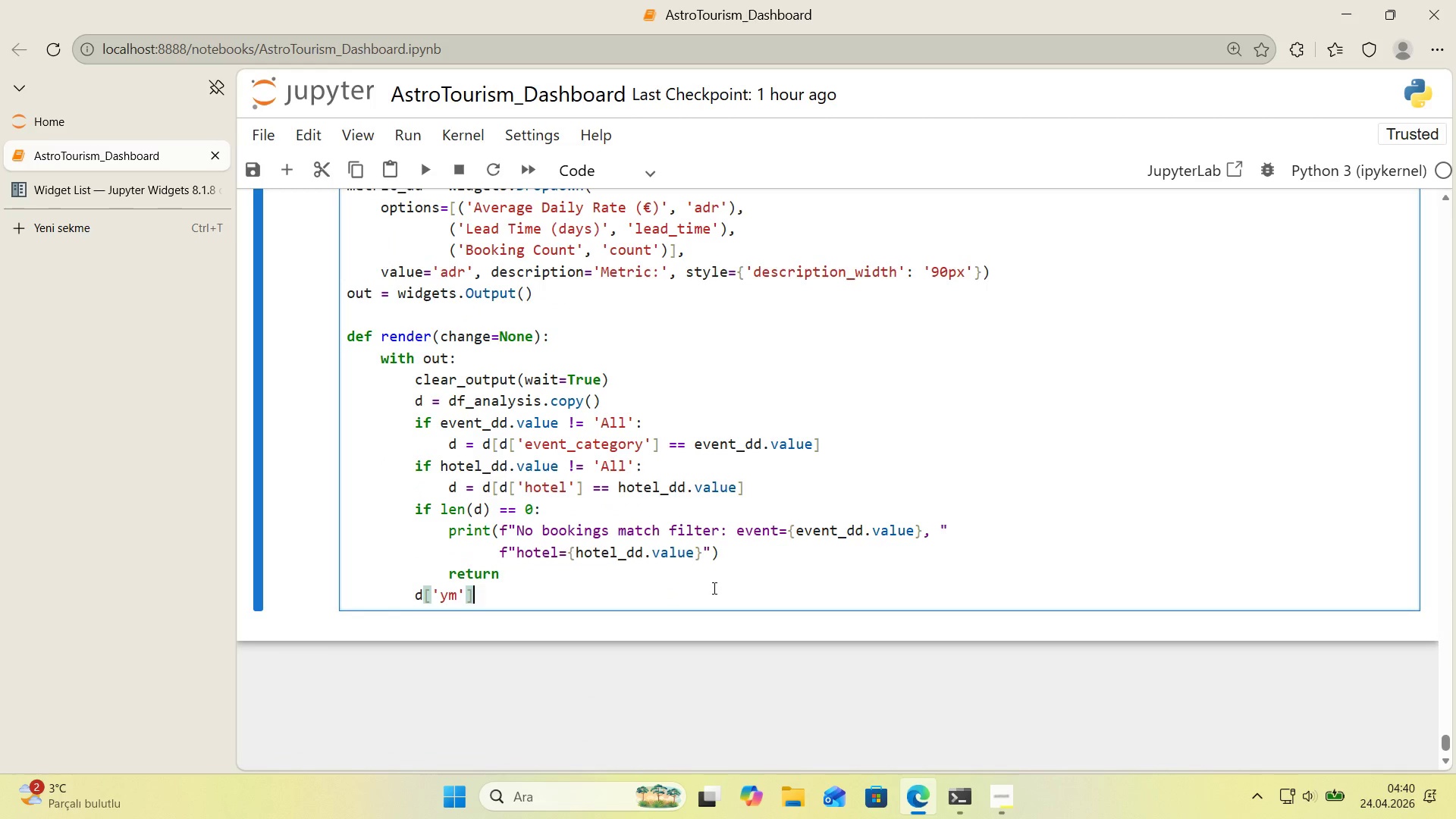 
key(Space)
 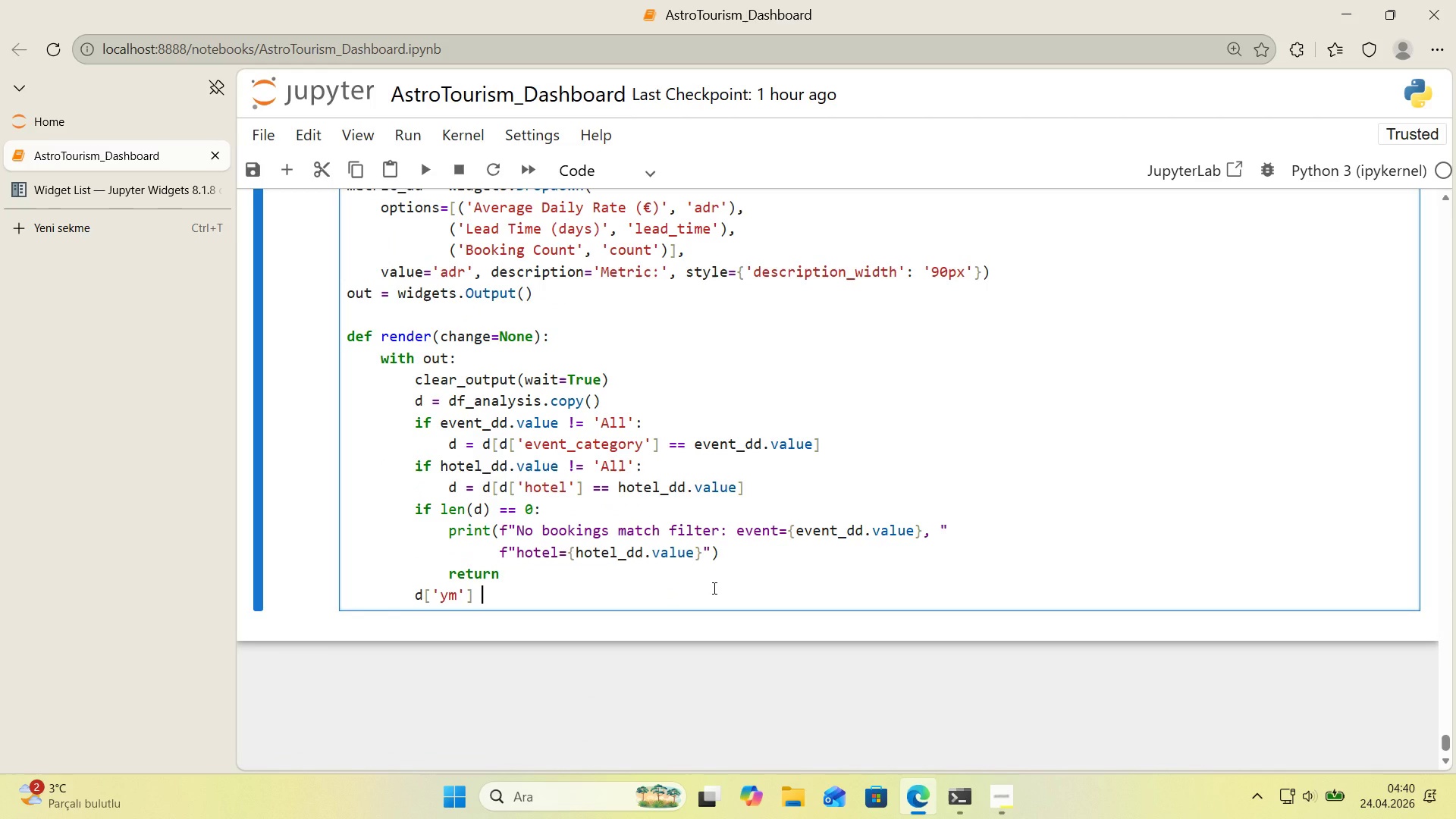 
key(Shift+0)
 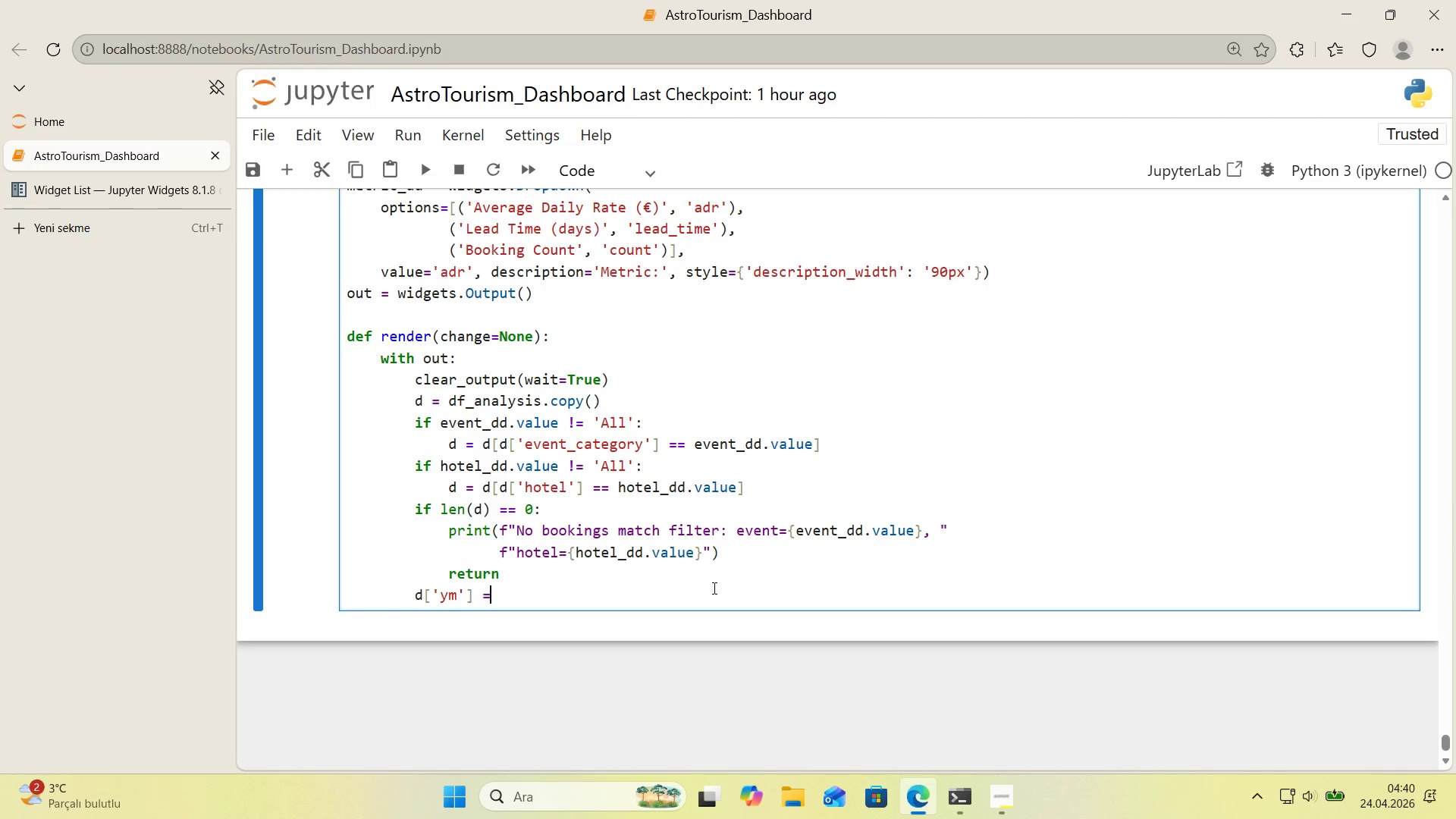 
key(Space)
 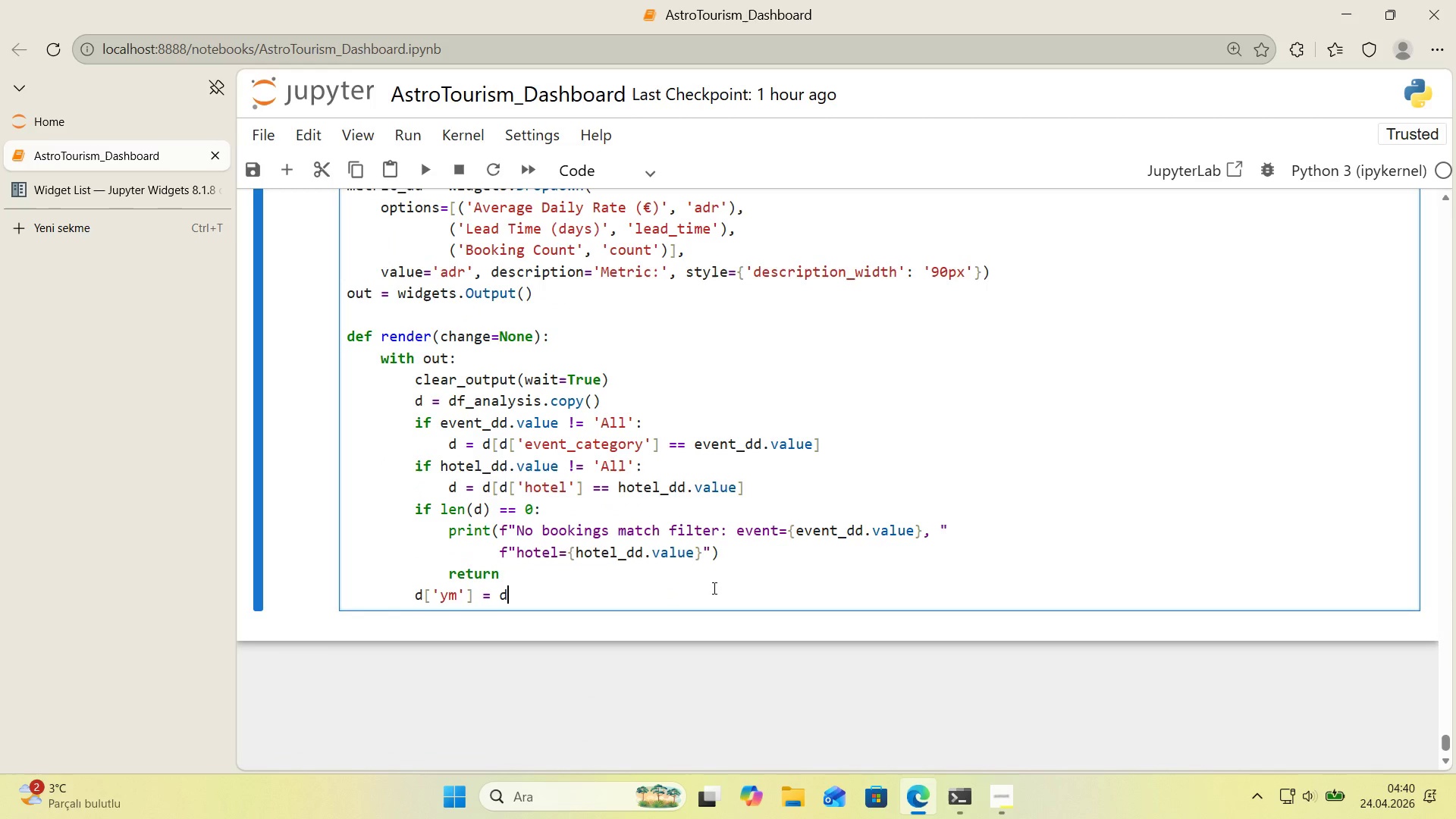 
key(D)
 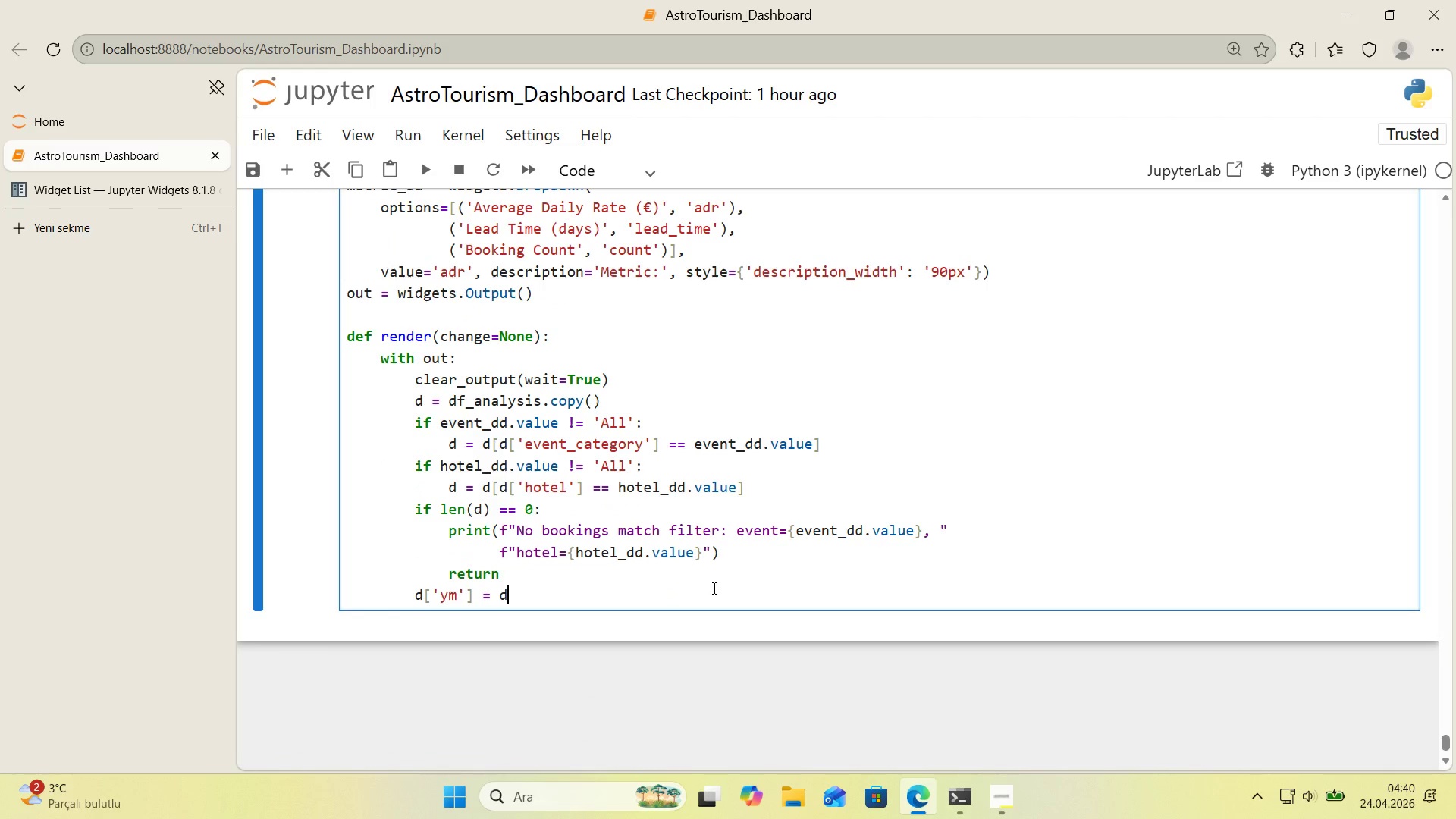 
key(Alt+Control+8)
 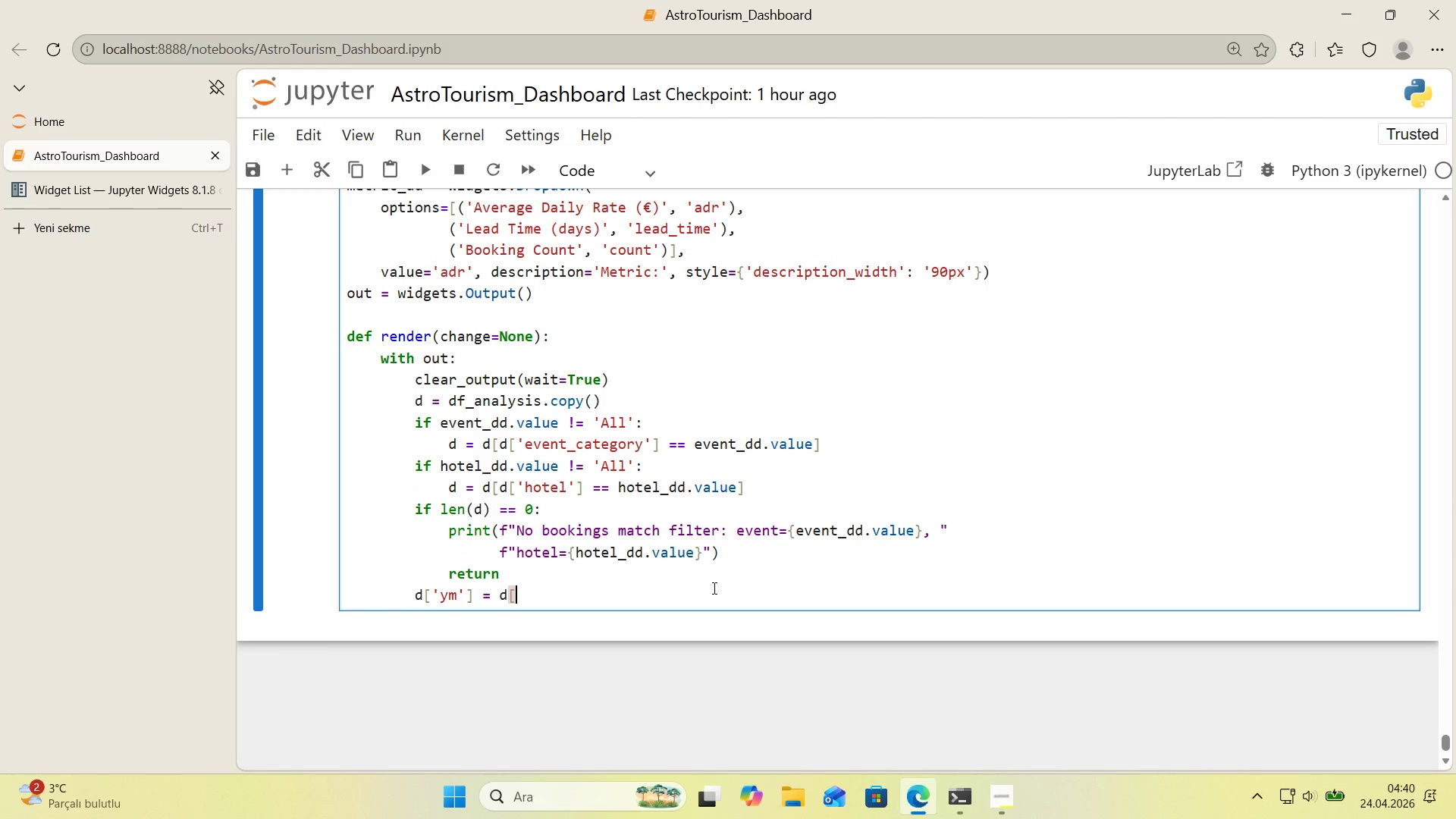 
key(Alt+Control+9)
 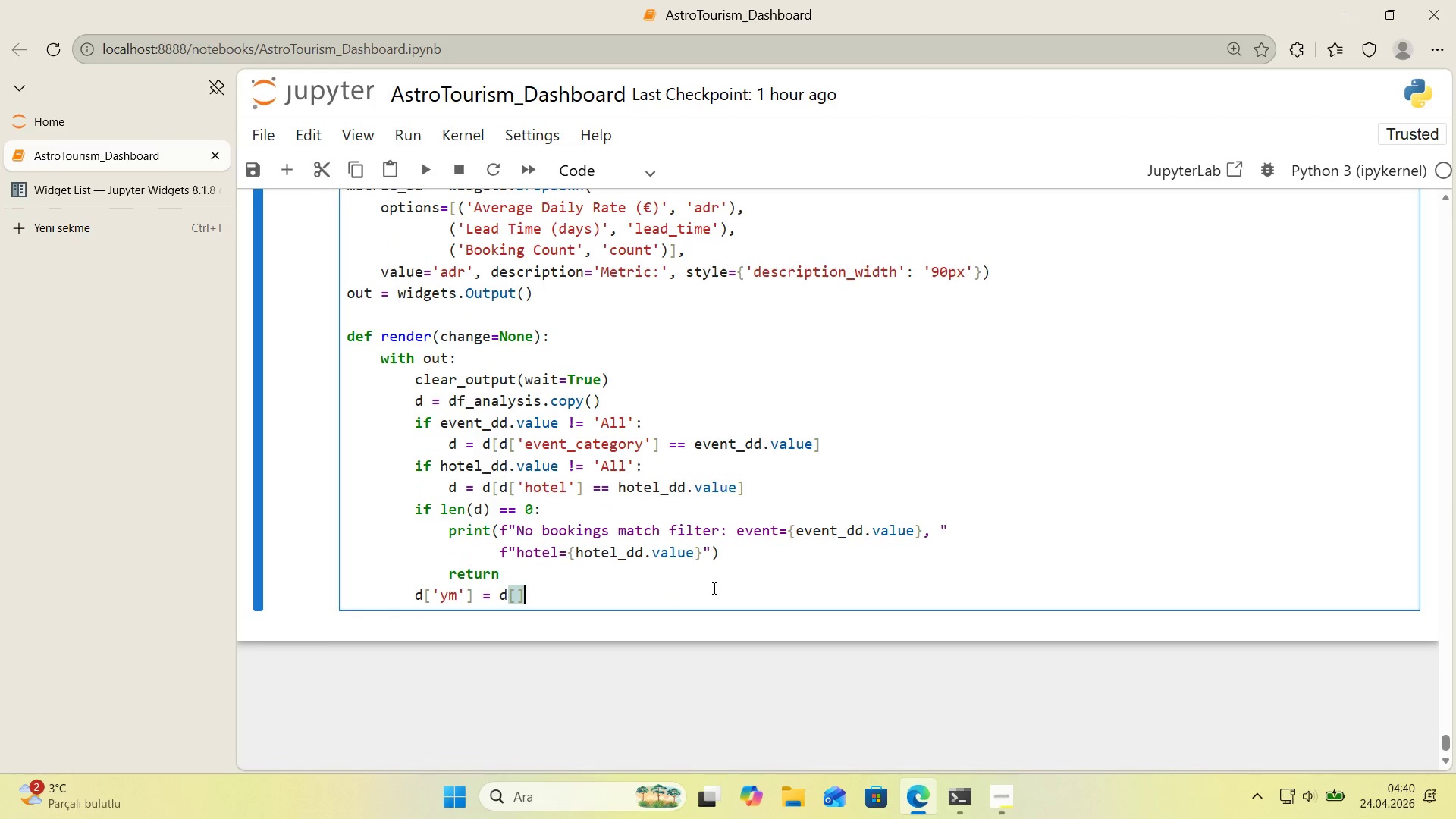 
key(ArrowLeft)
 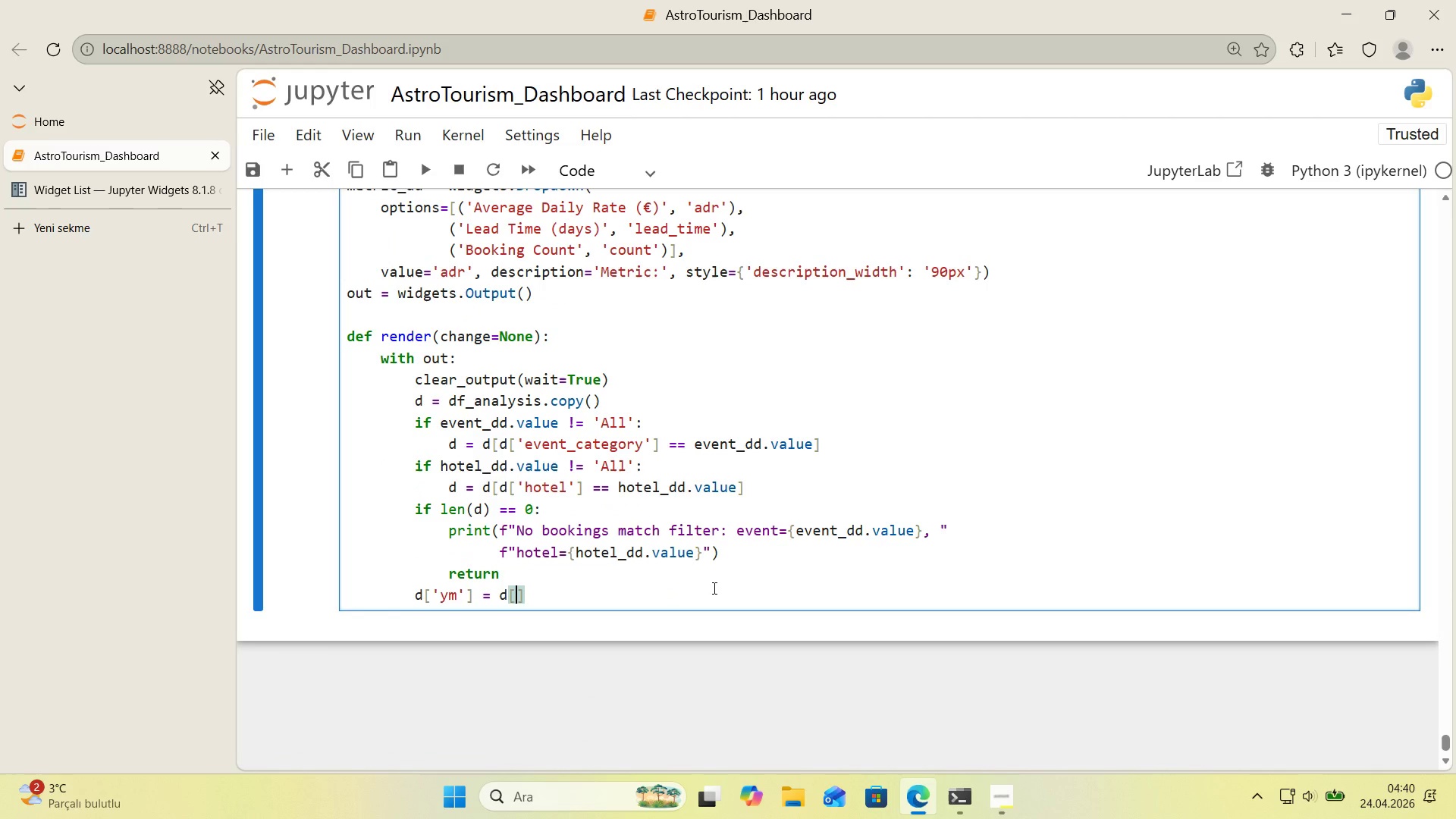 
type(@@)
 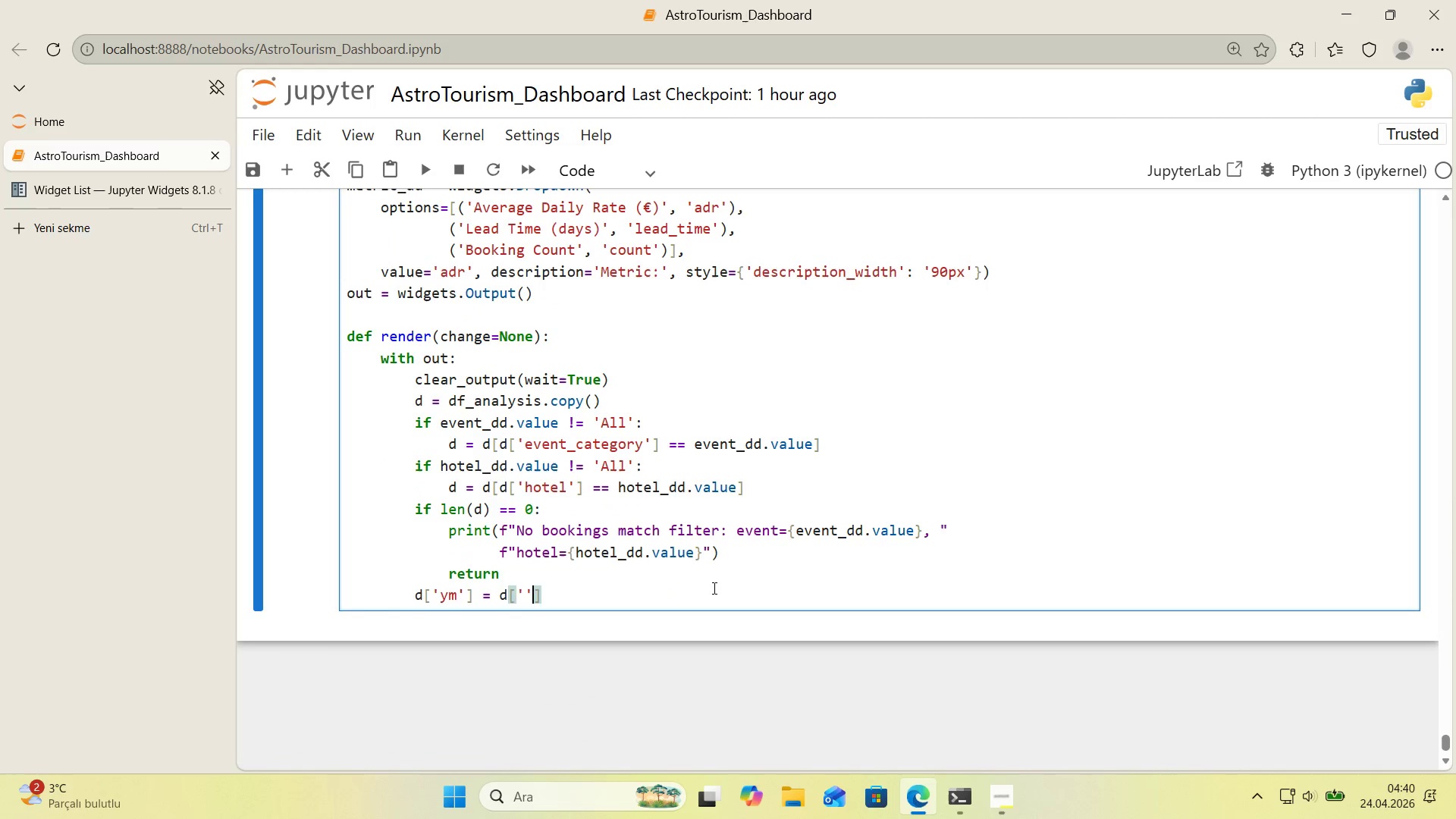 
key(ArrowLeft)
 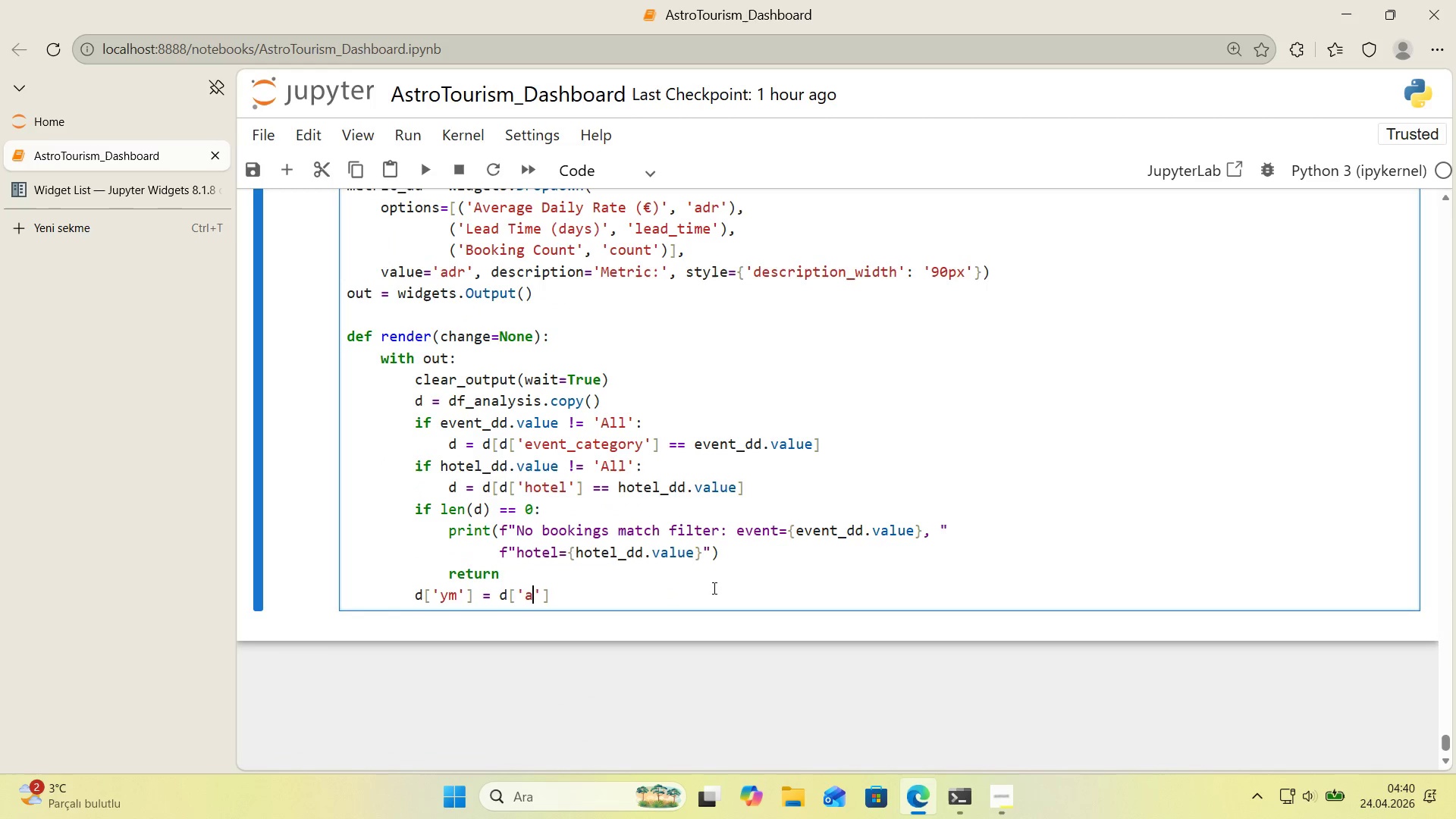 
type(arr'val_ddate)
key(Backspace)
key(Backspace)
key(Backspace)
type(t)
key(Backspace)
key(Backspace)
type(ate)
 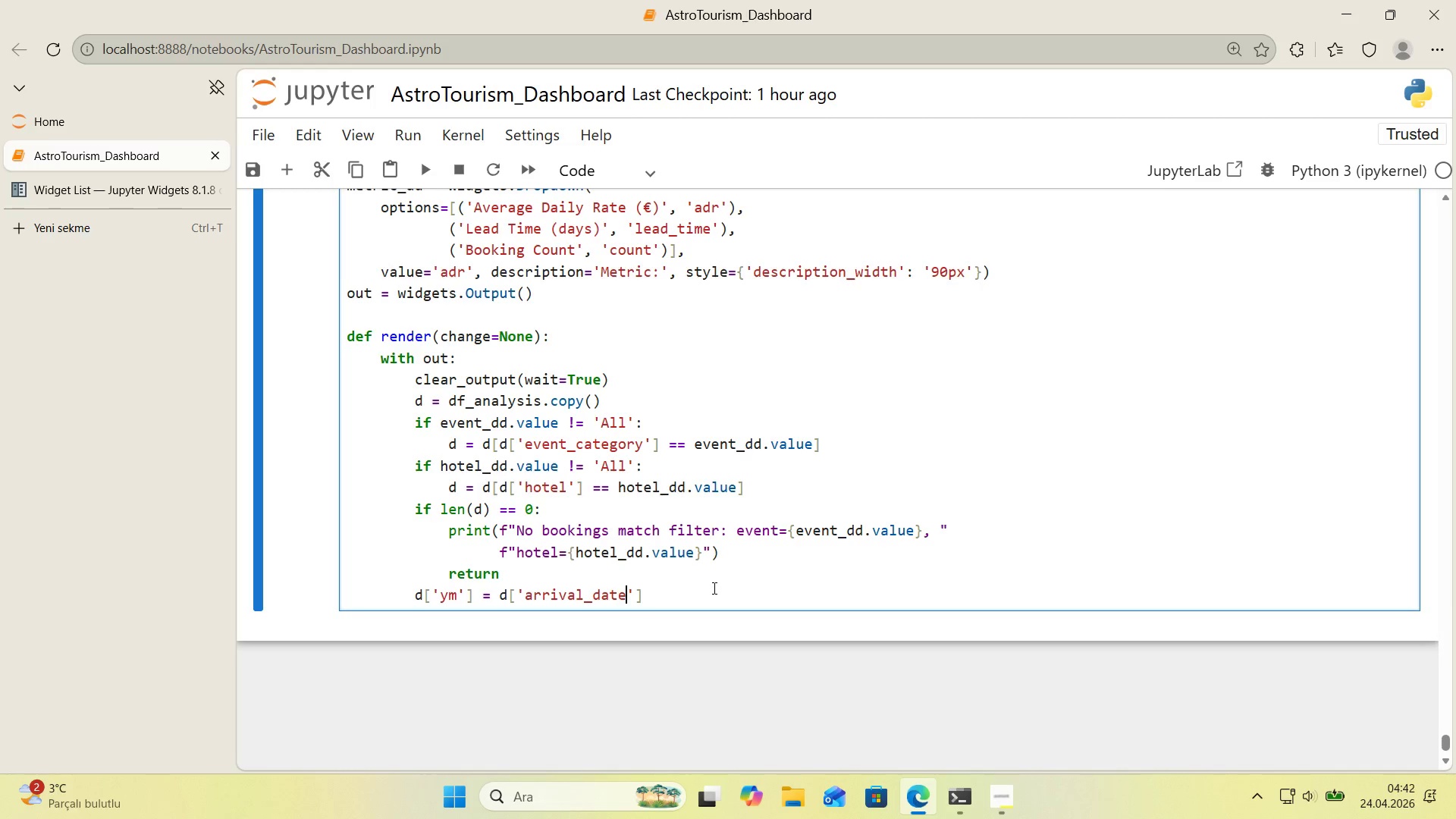 
wait(107.0)
 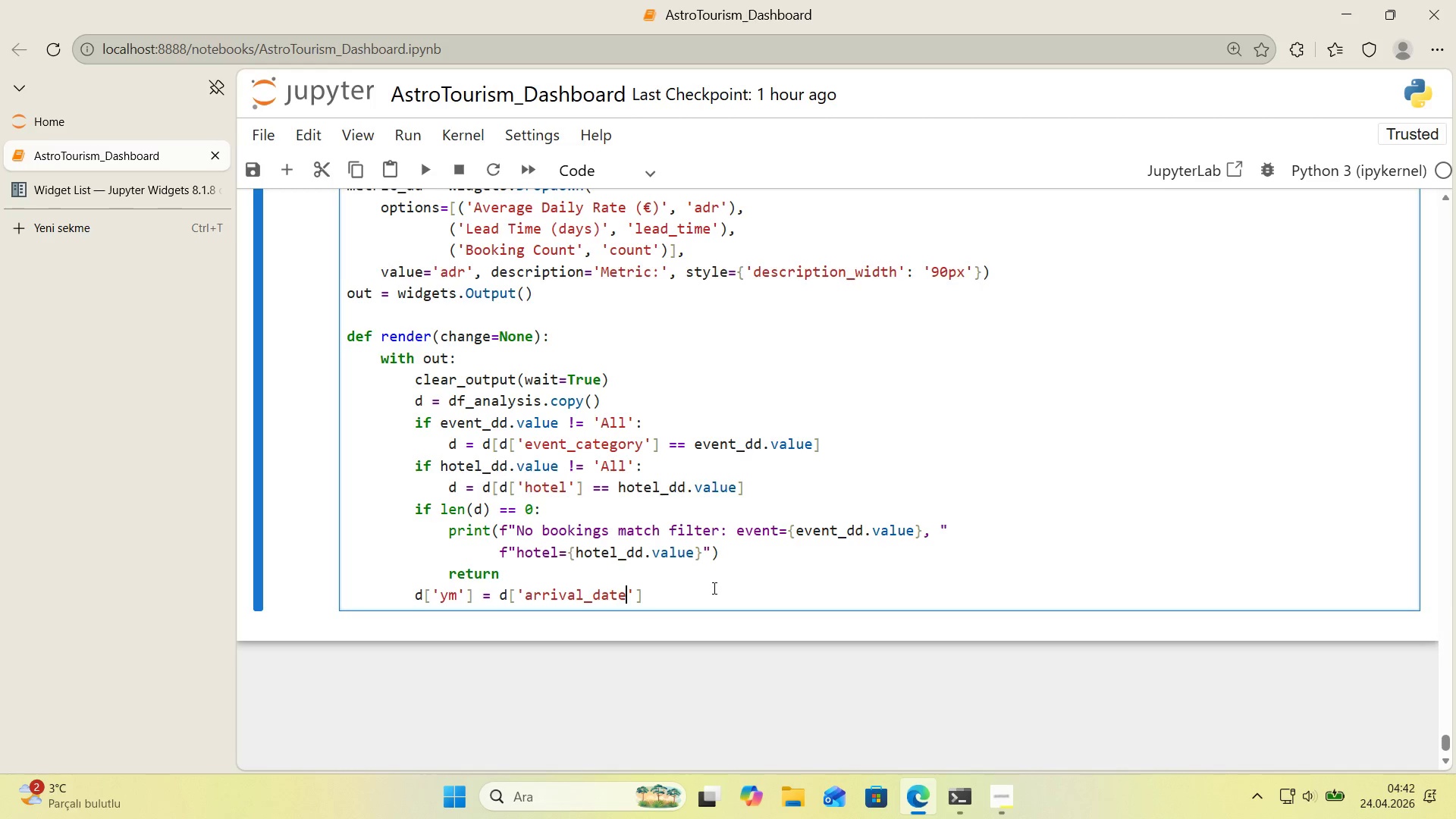 
key(L)
 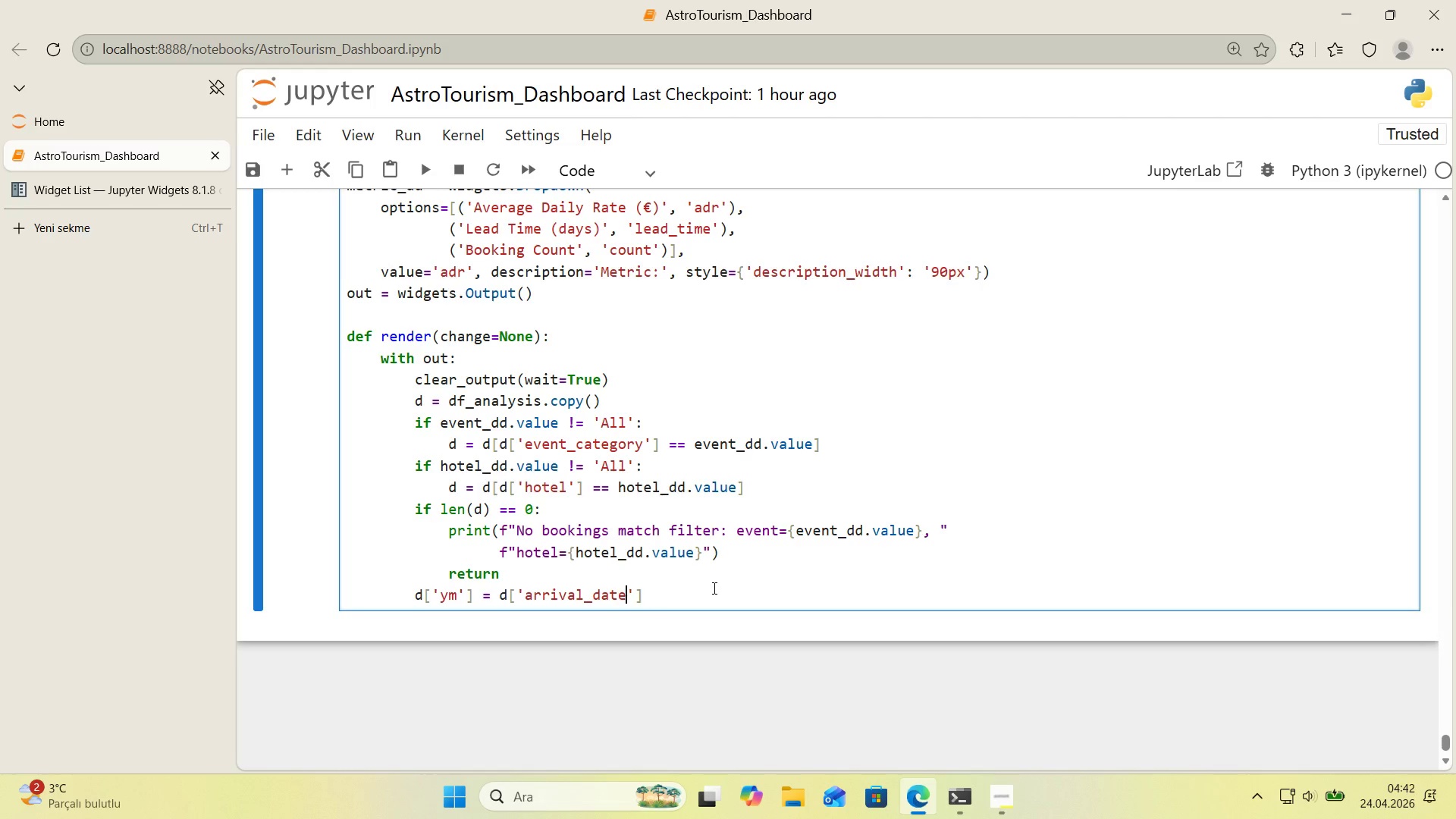 
key(Backspace)
 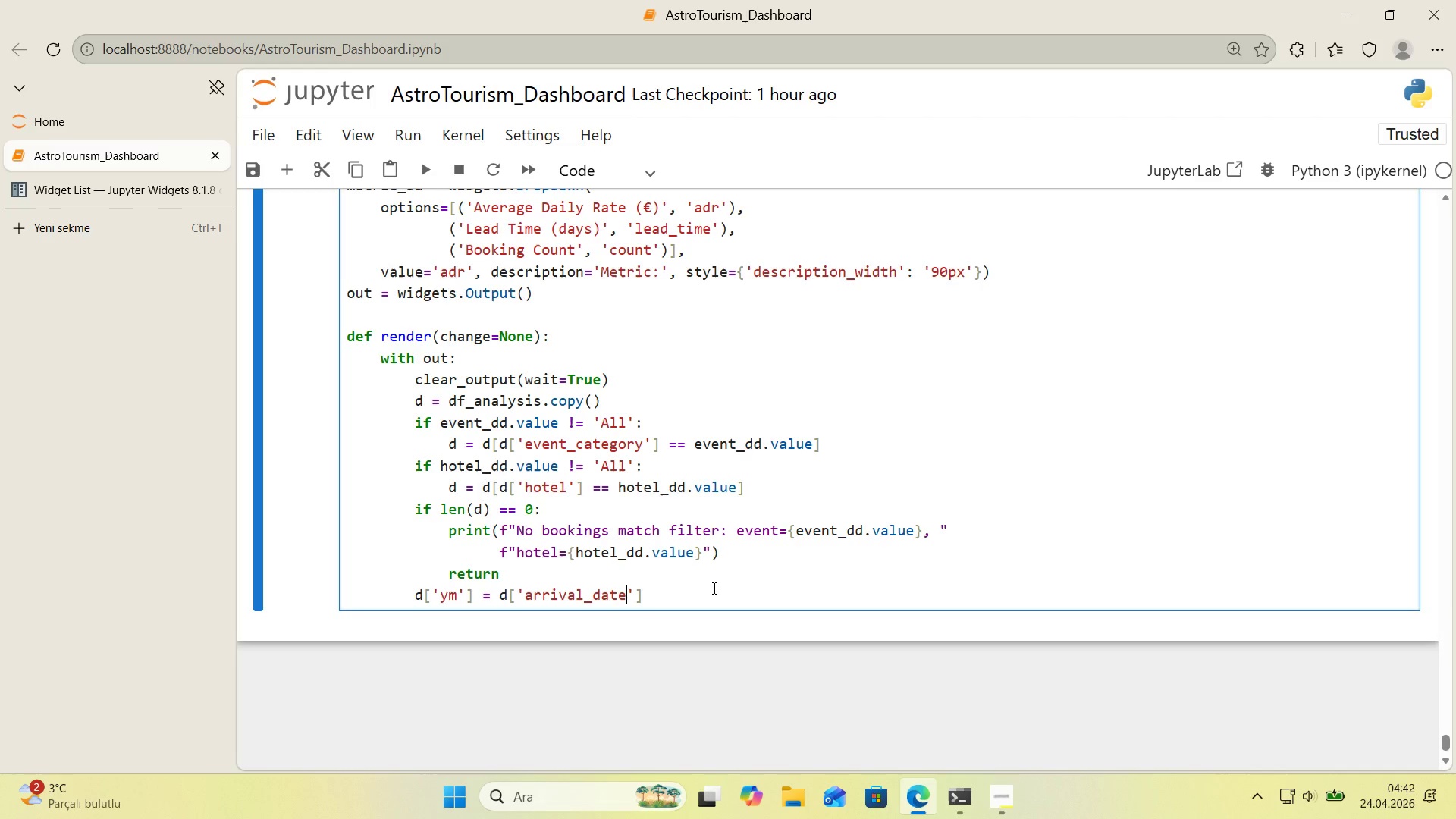 
key(ArrowRight)
 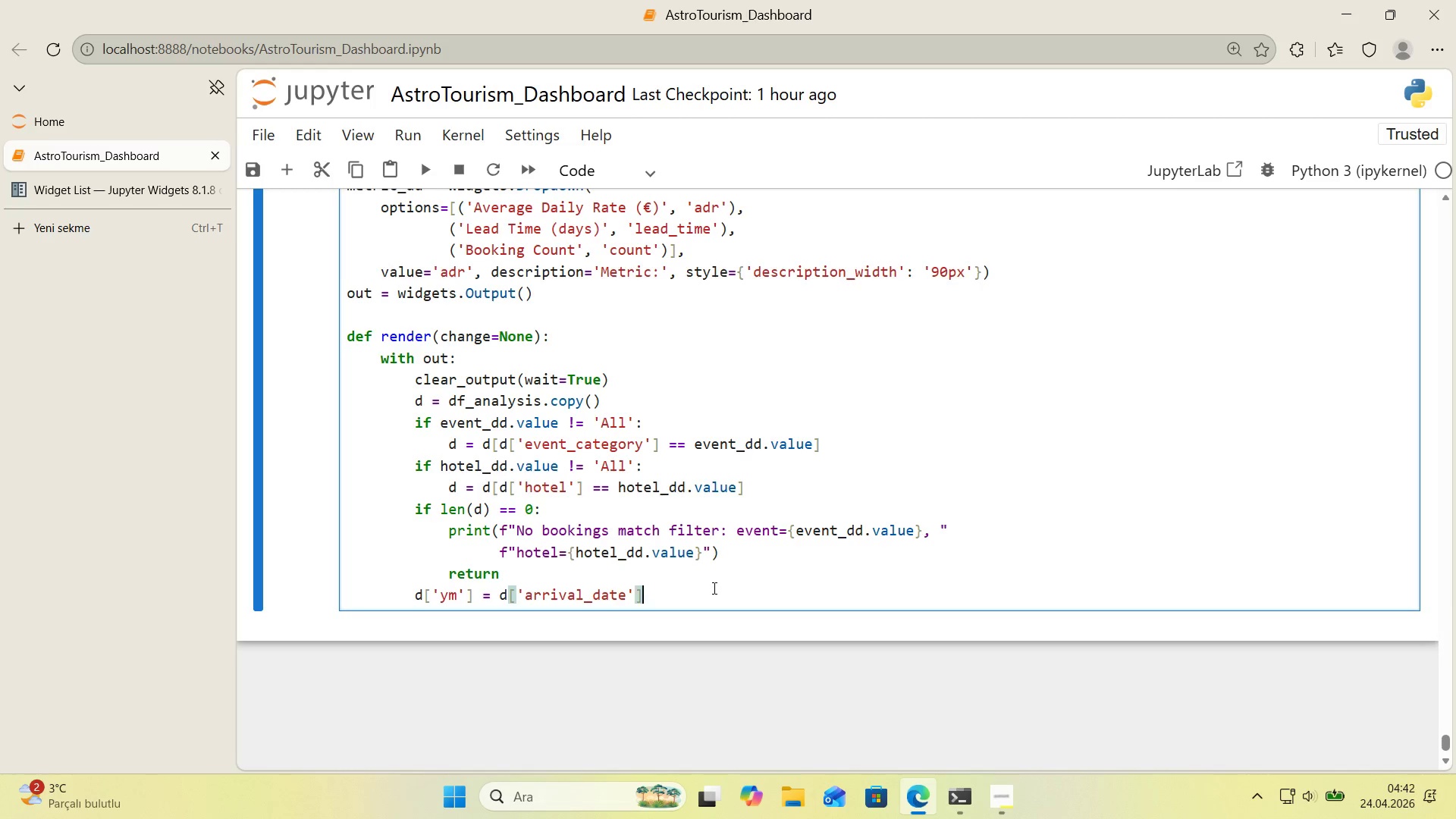 
key(ArrowRight)
 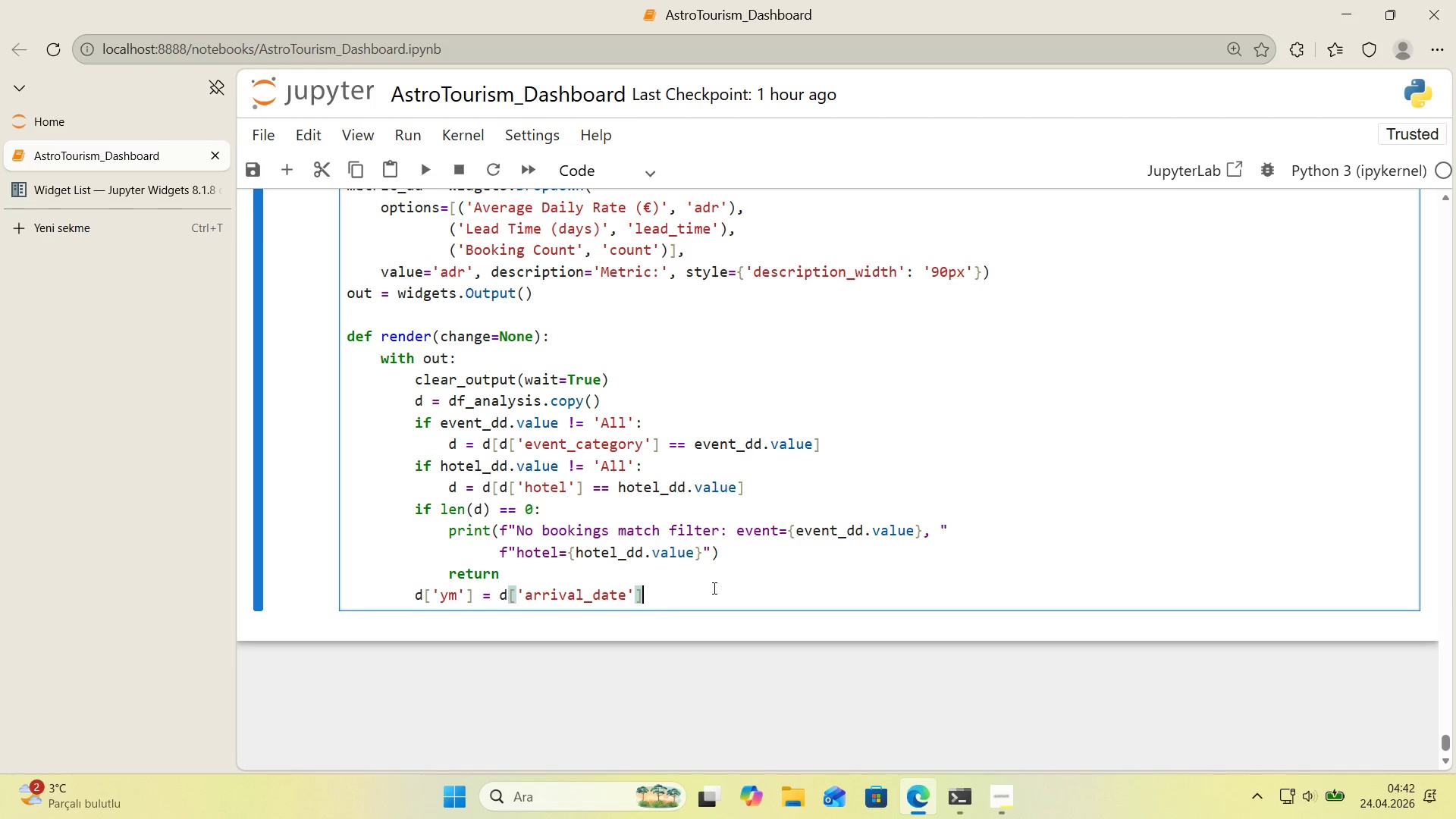 
type(.dt.to_per'od)
 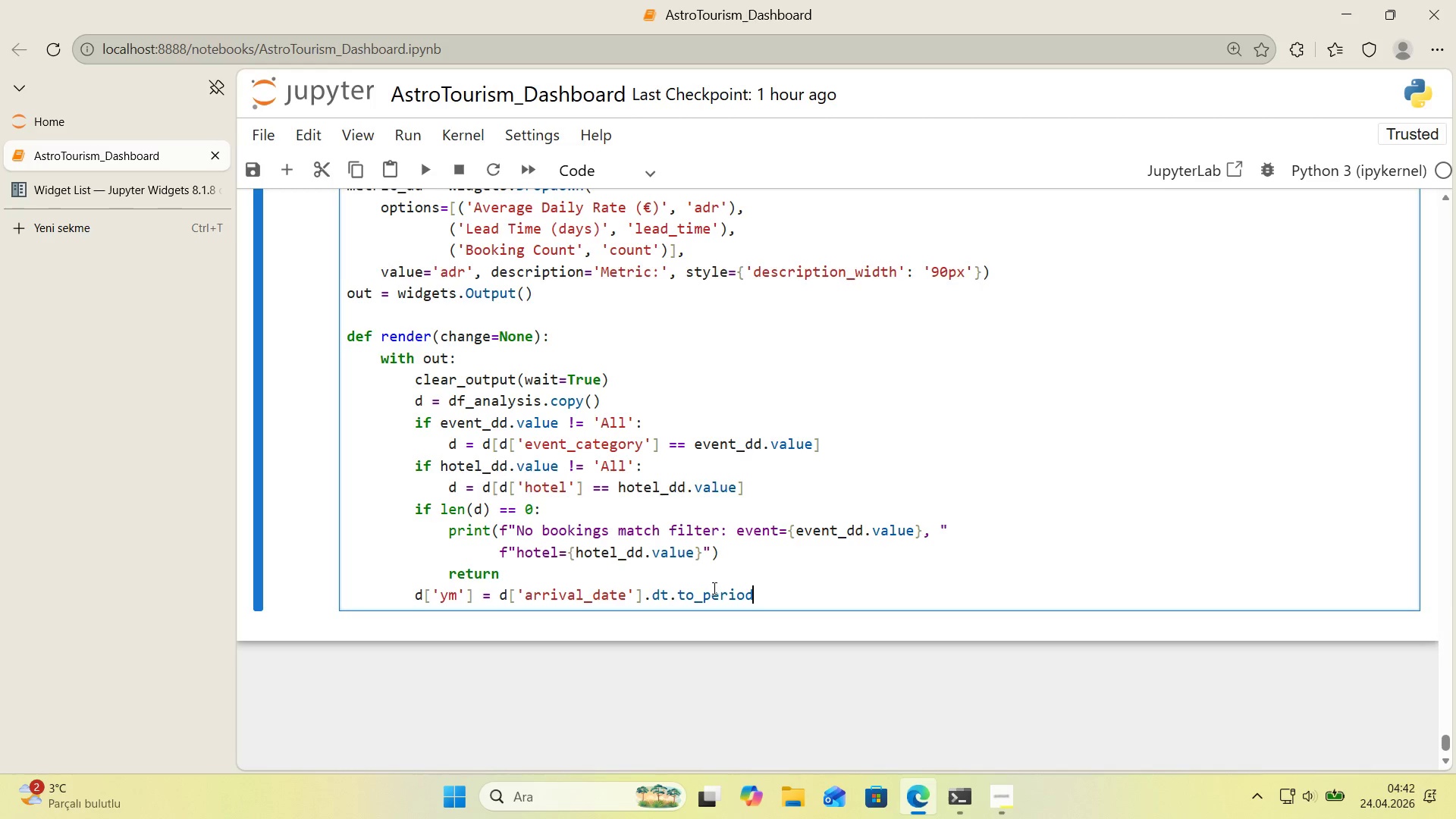 
wait(11.16)
 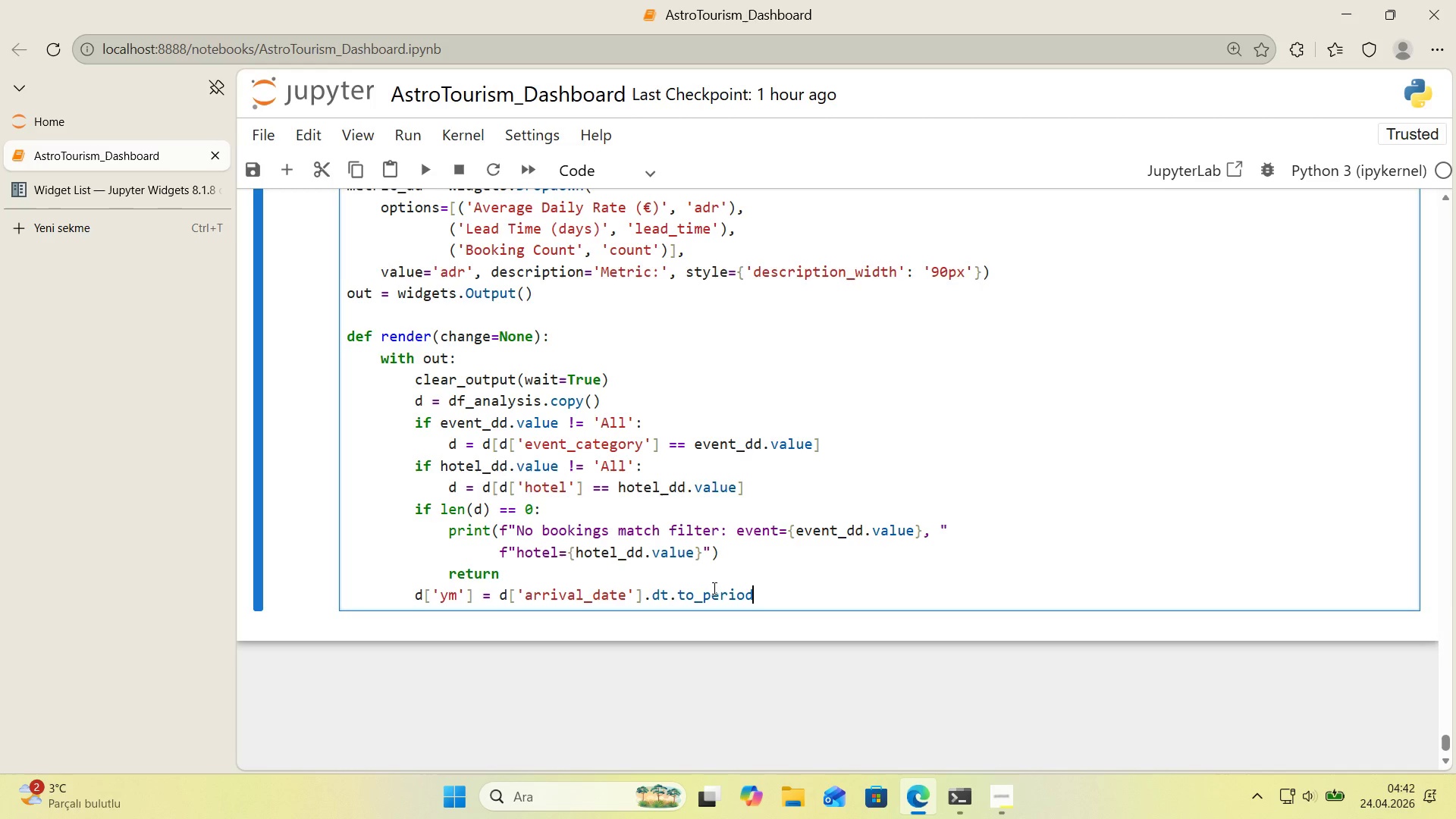 
type(*()
 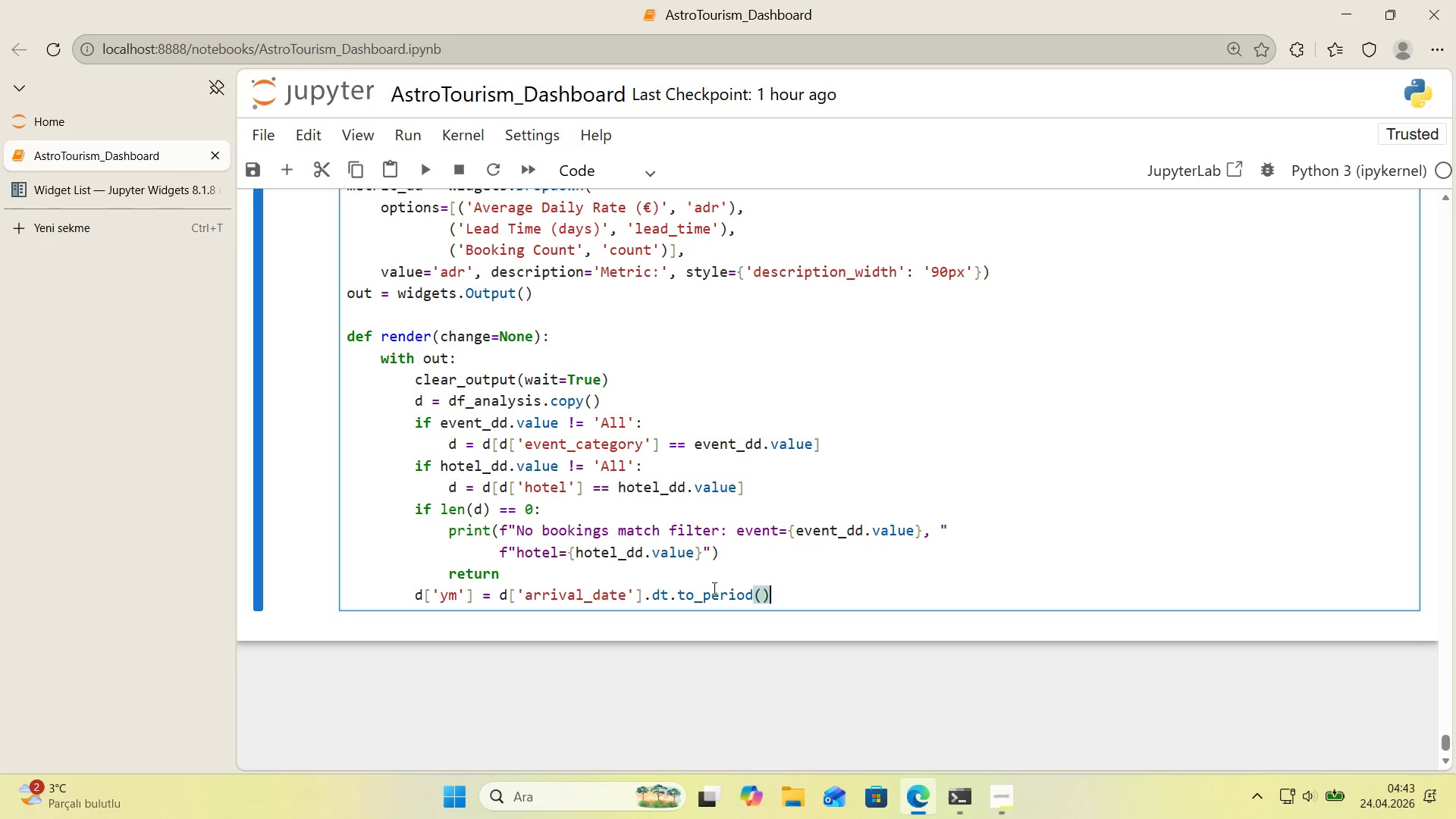 
key(ArrowLeft)
 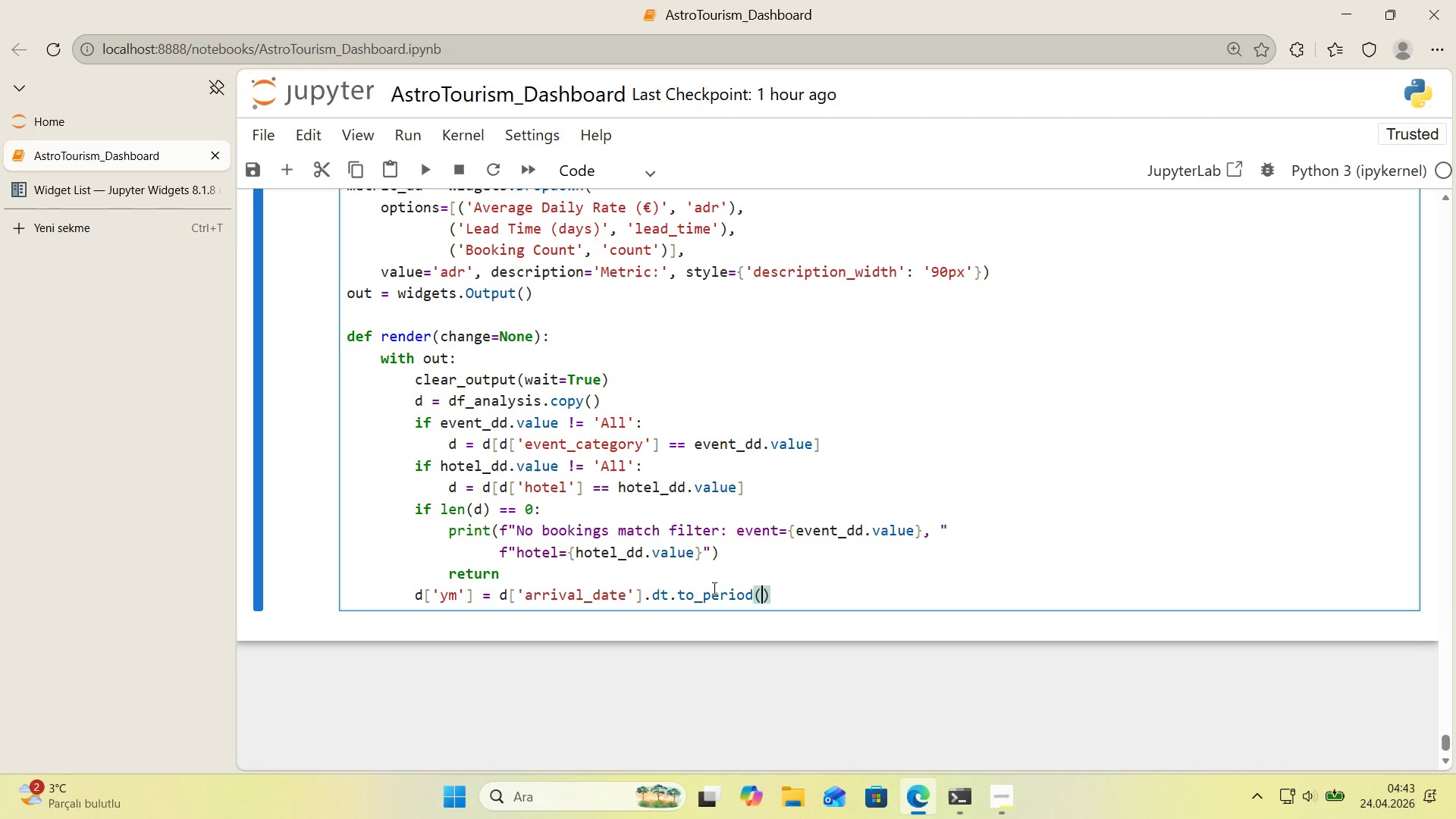 
type(@@)
 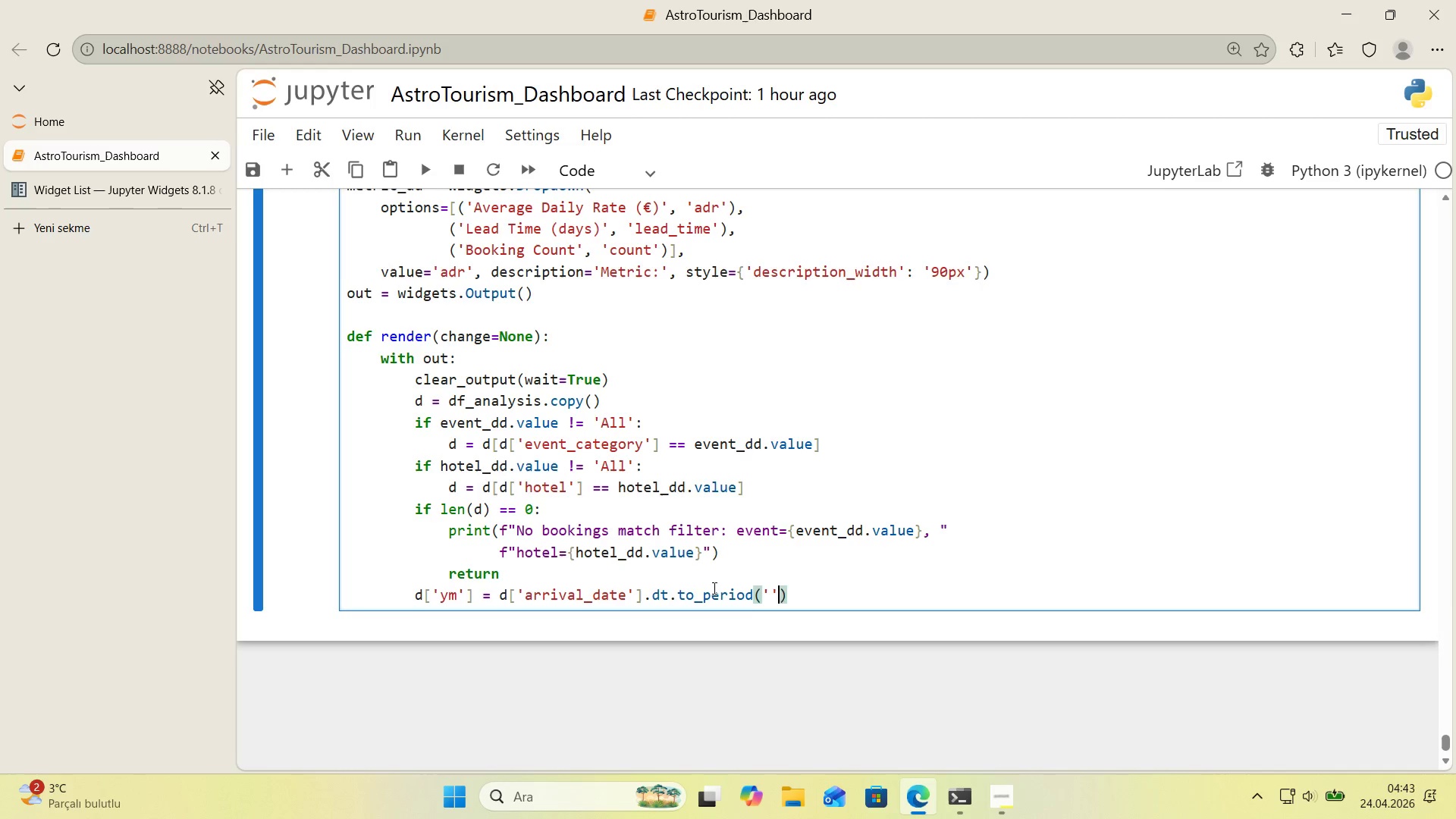 
key(ArrowLeft)
 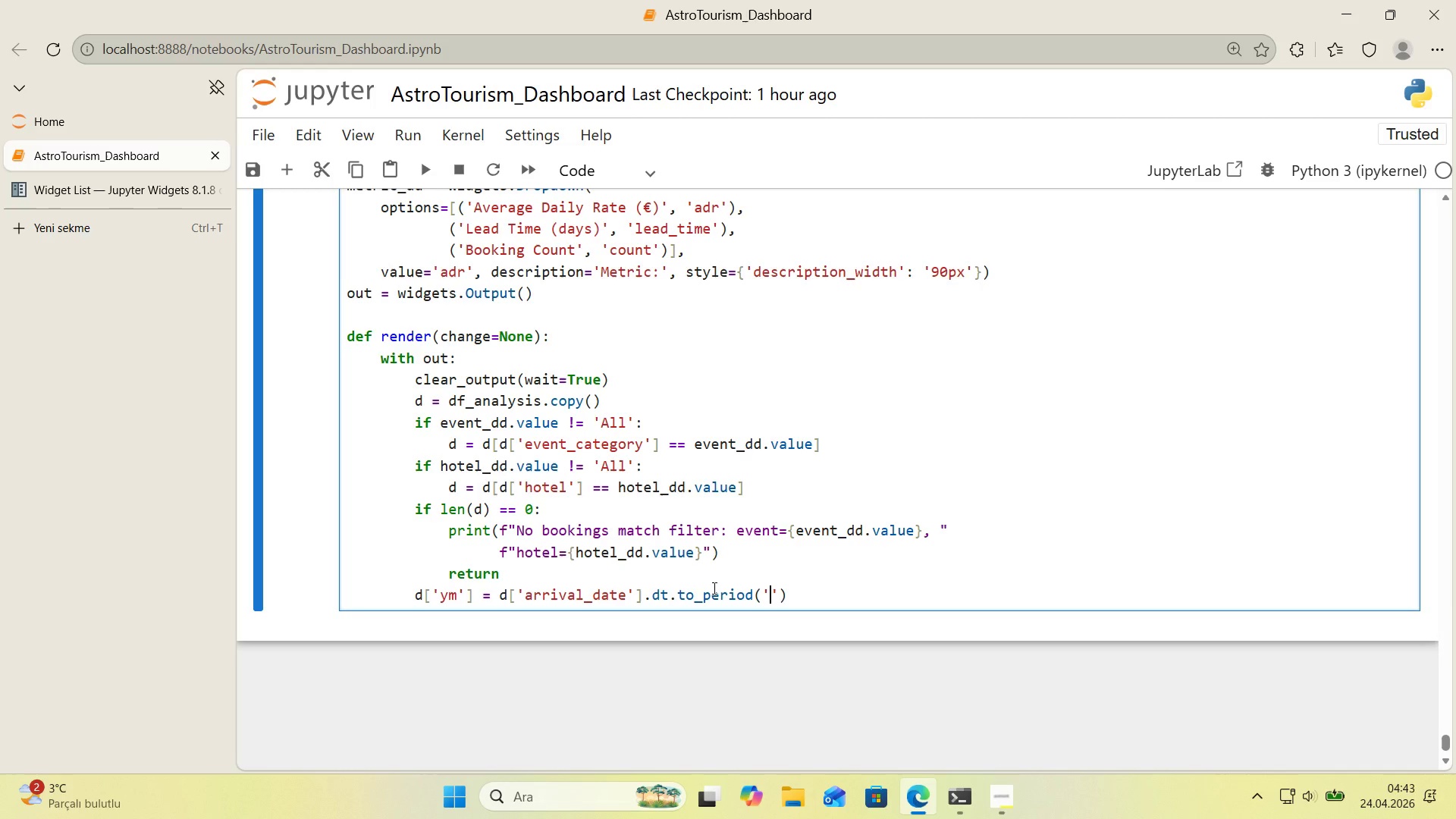 
key(CapsLock)
 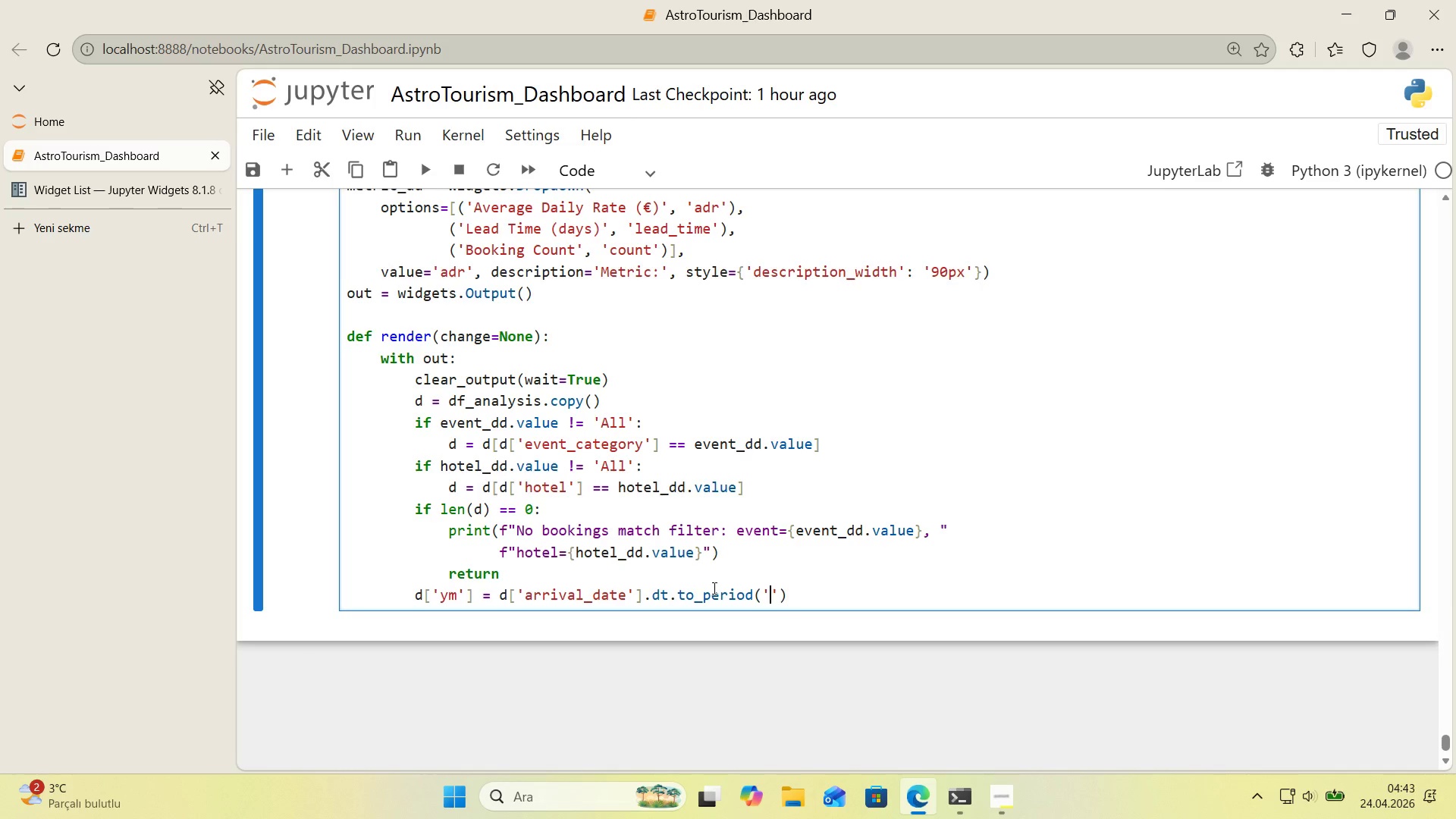 
key(M)
 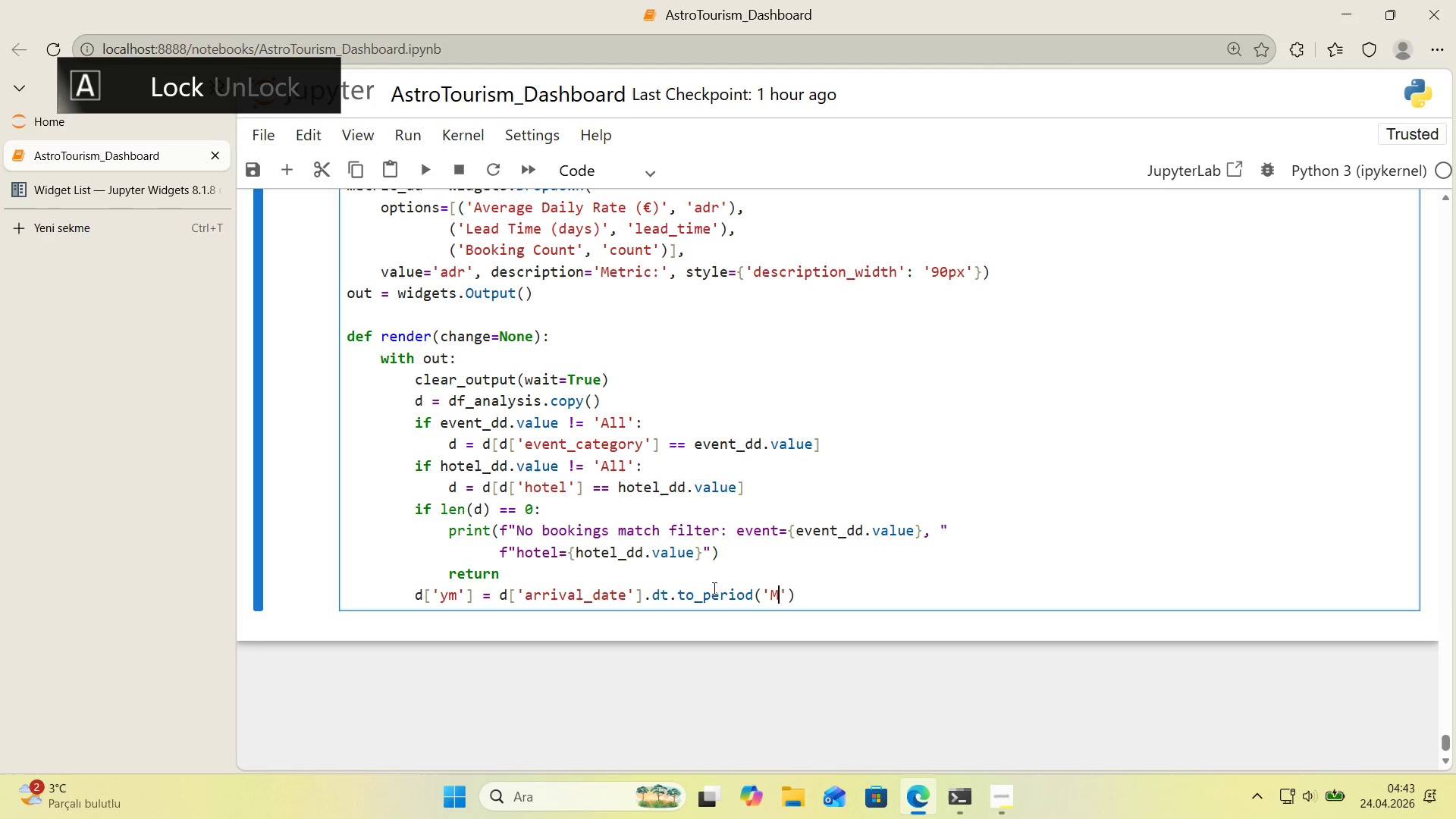 
key(CapsLock)
 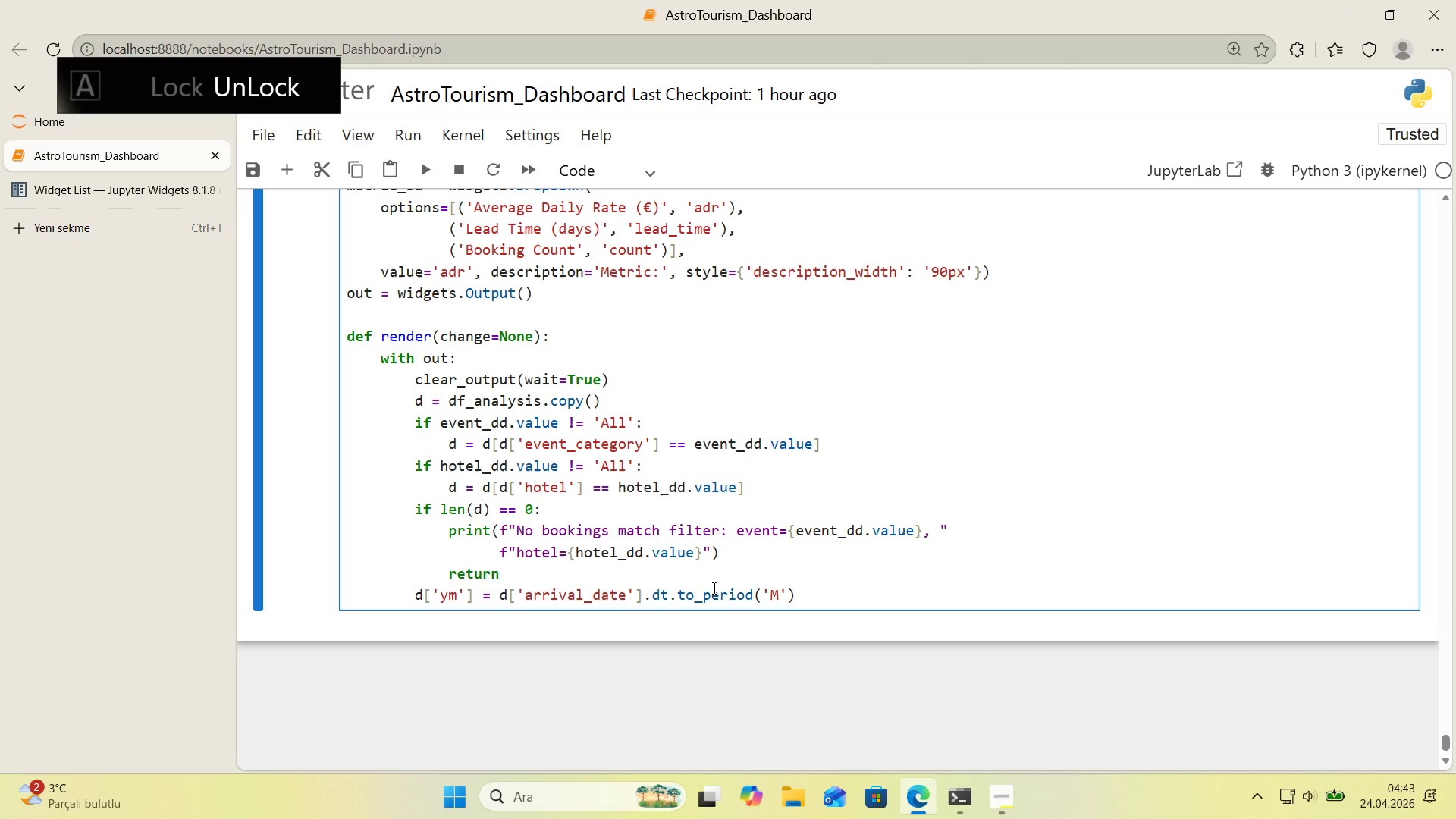 
key(ArrowRight)
 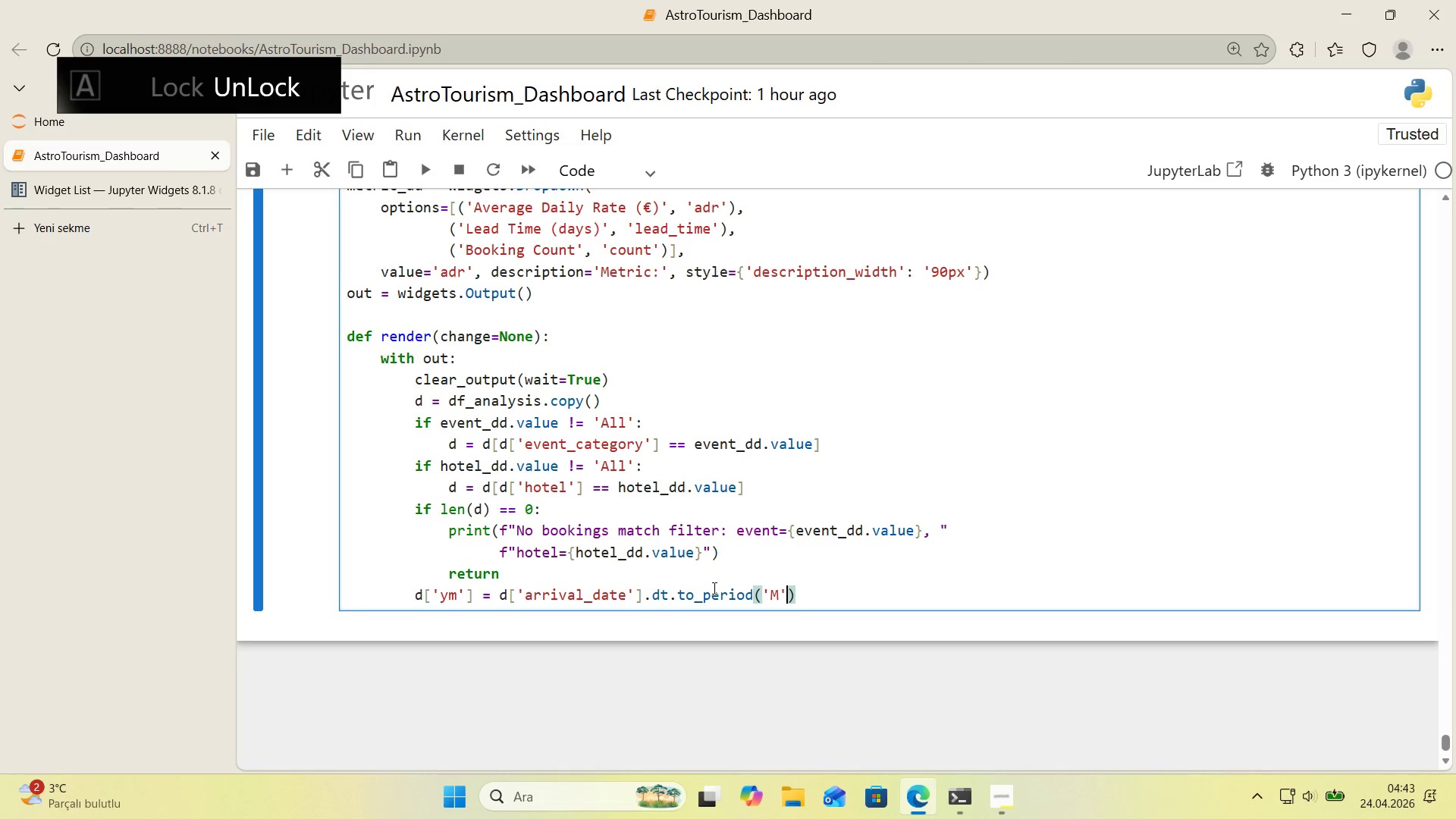 
key(ArrowRight)
 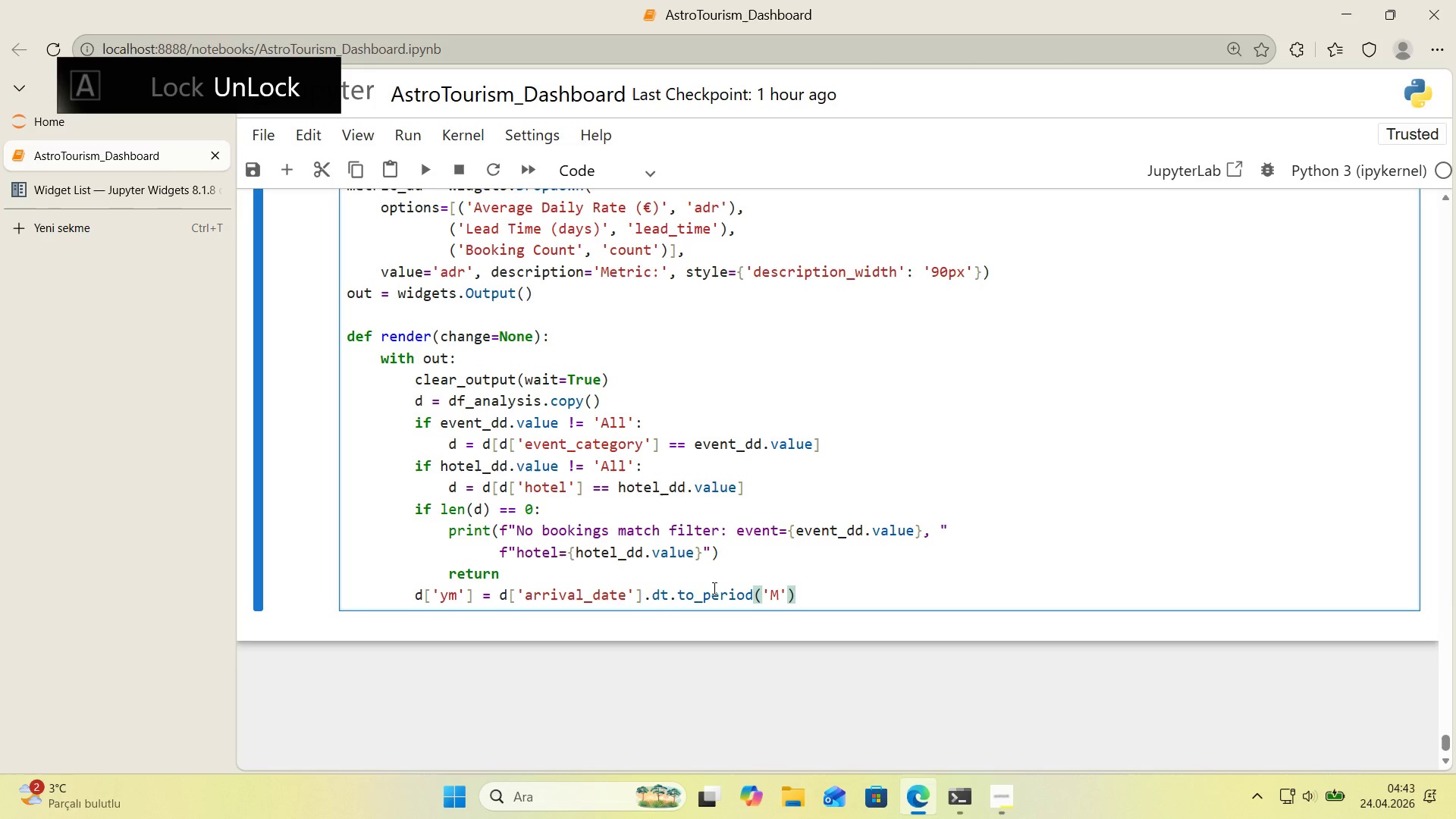 
type(.dt.to_t'mestamp*()
 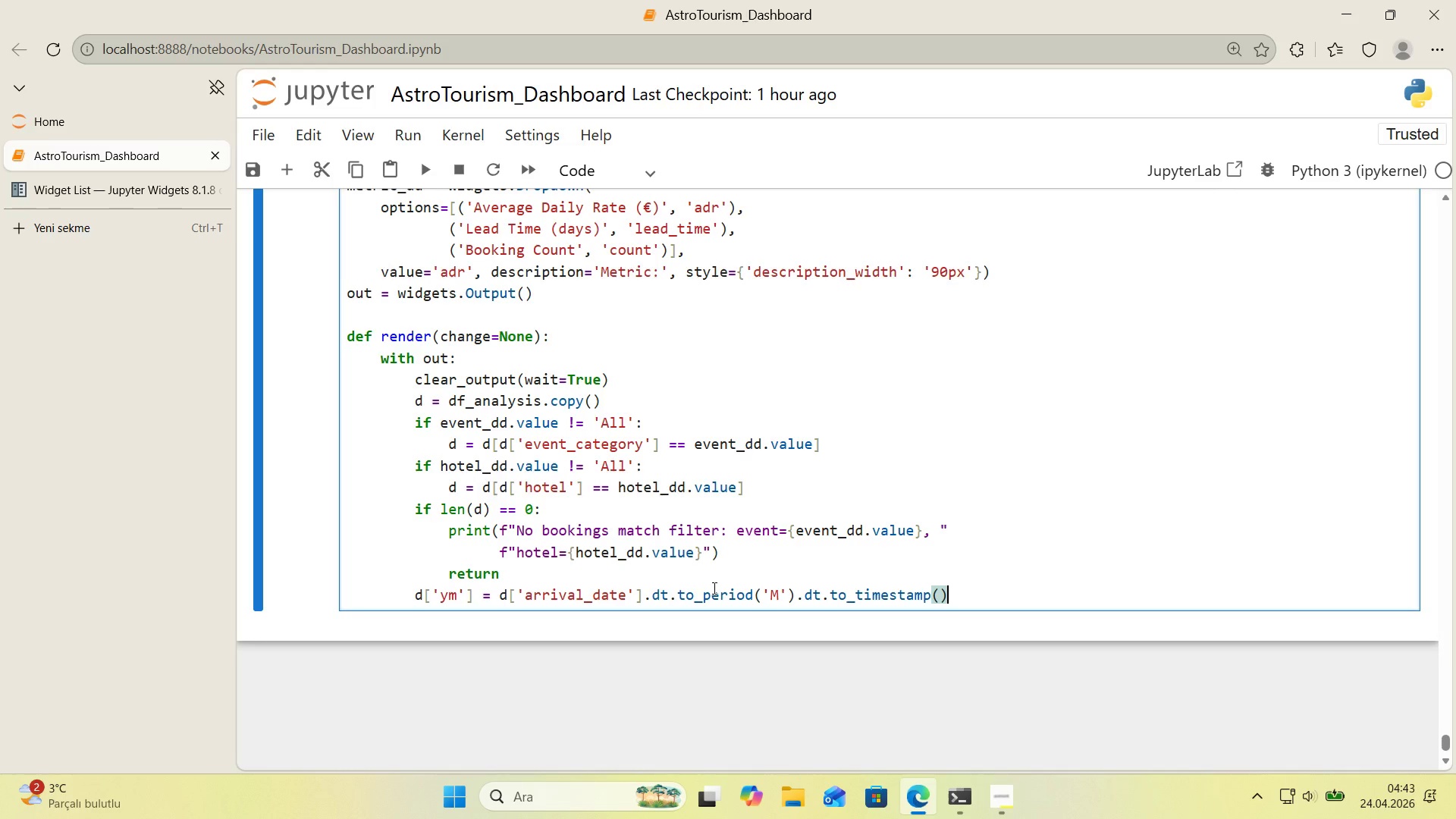 
wait(8.22)
 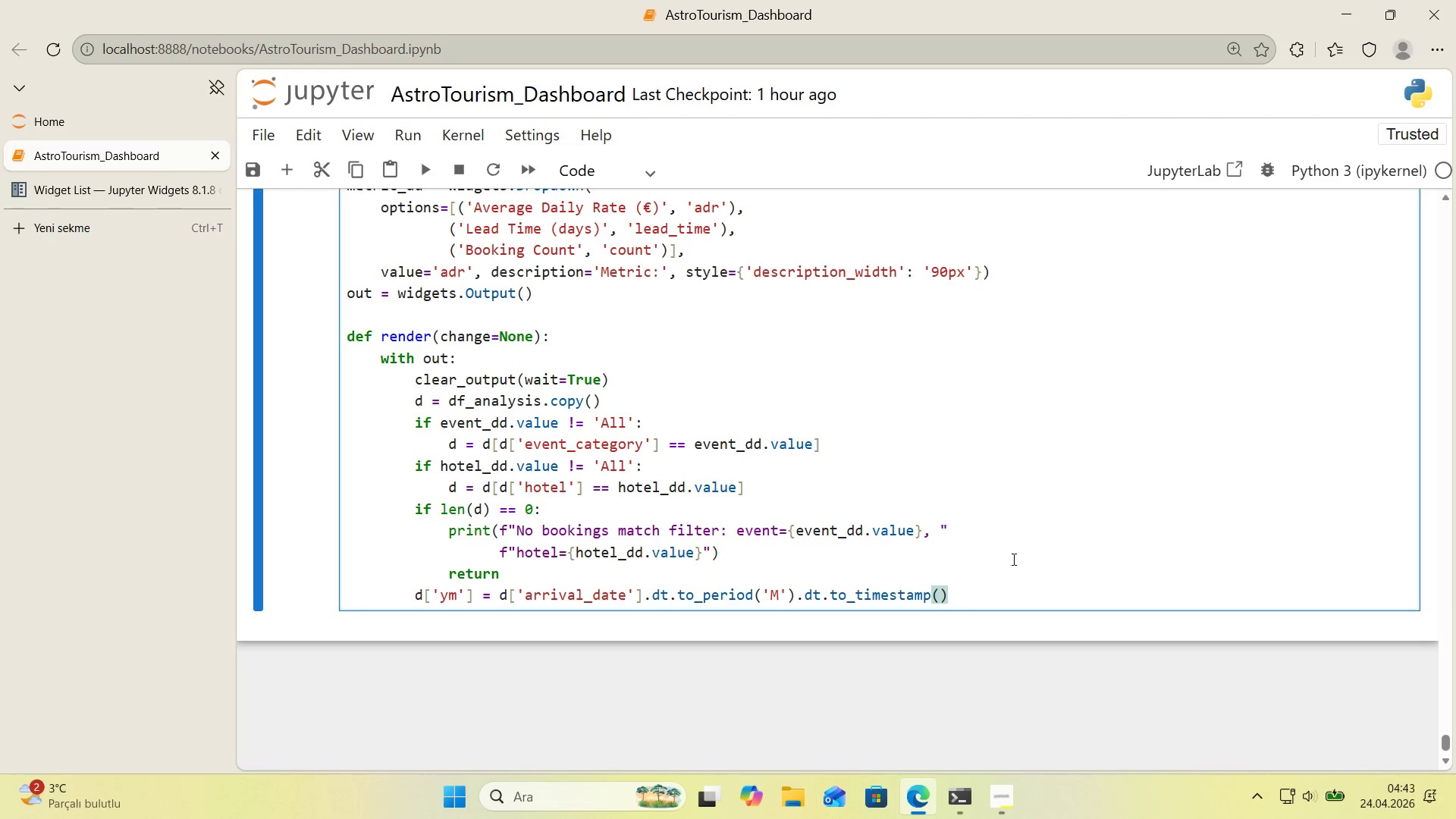 
key(Enter)
 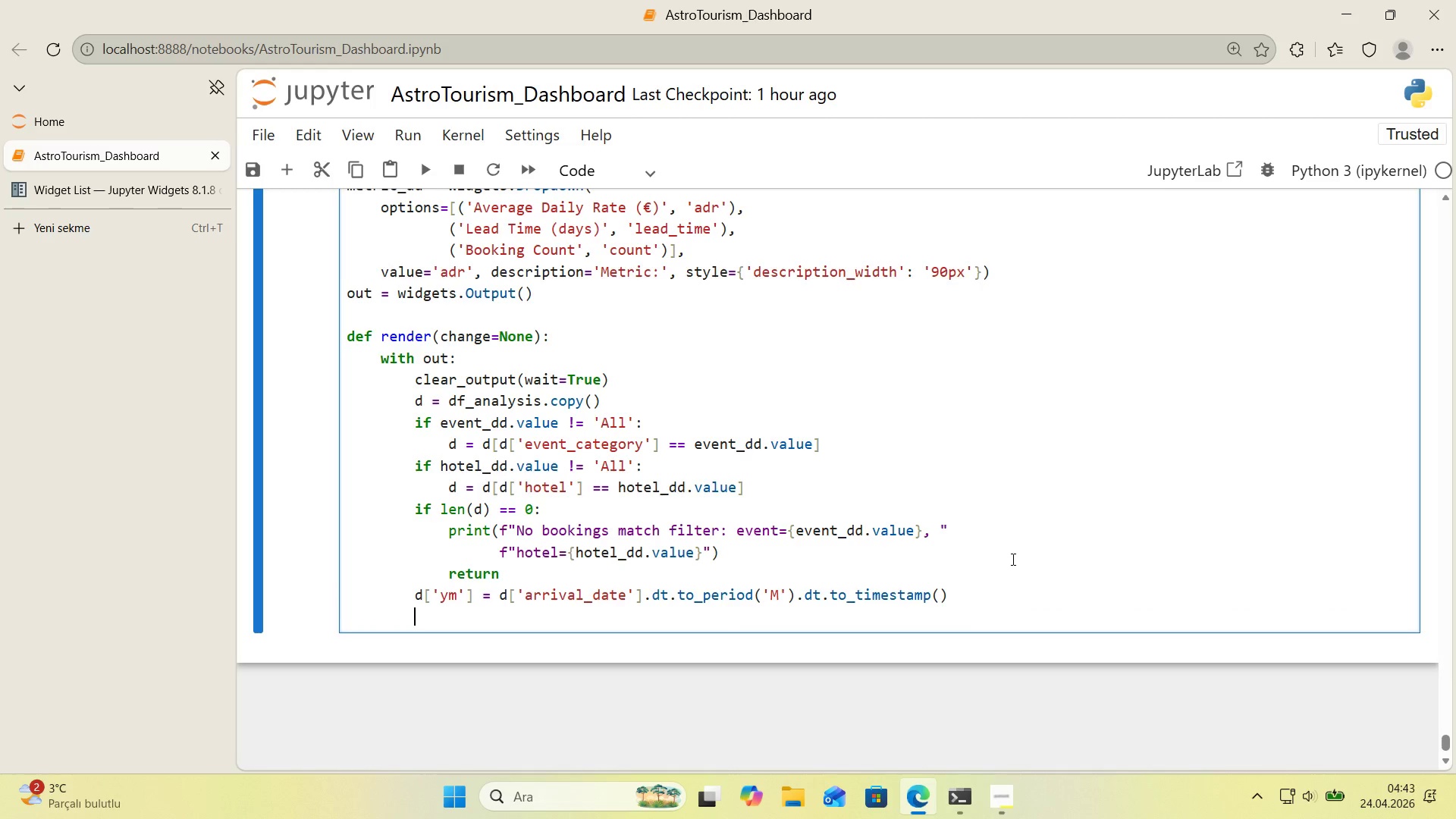 
type('f metr'c_dd.value )) @@)
 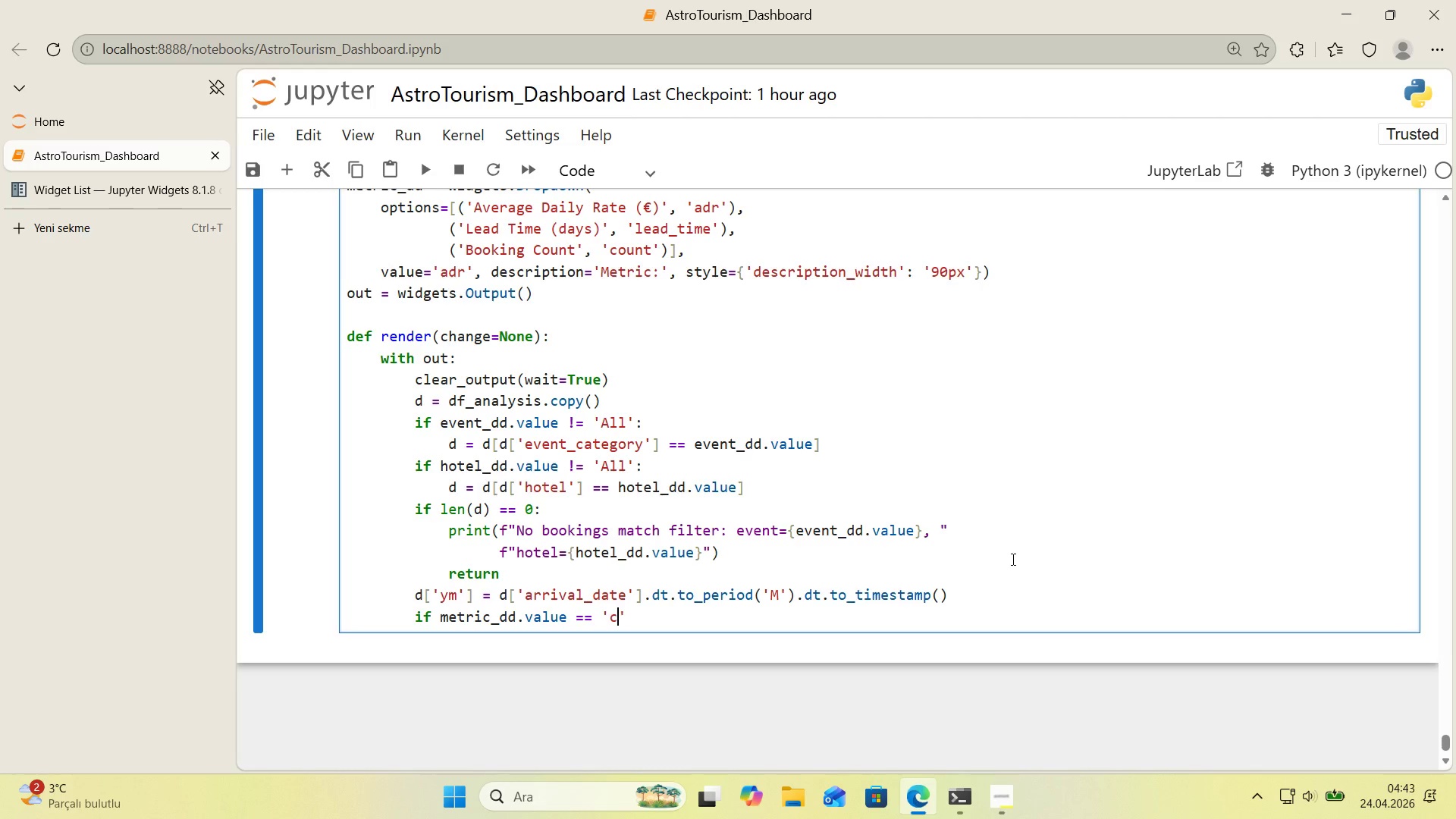 
 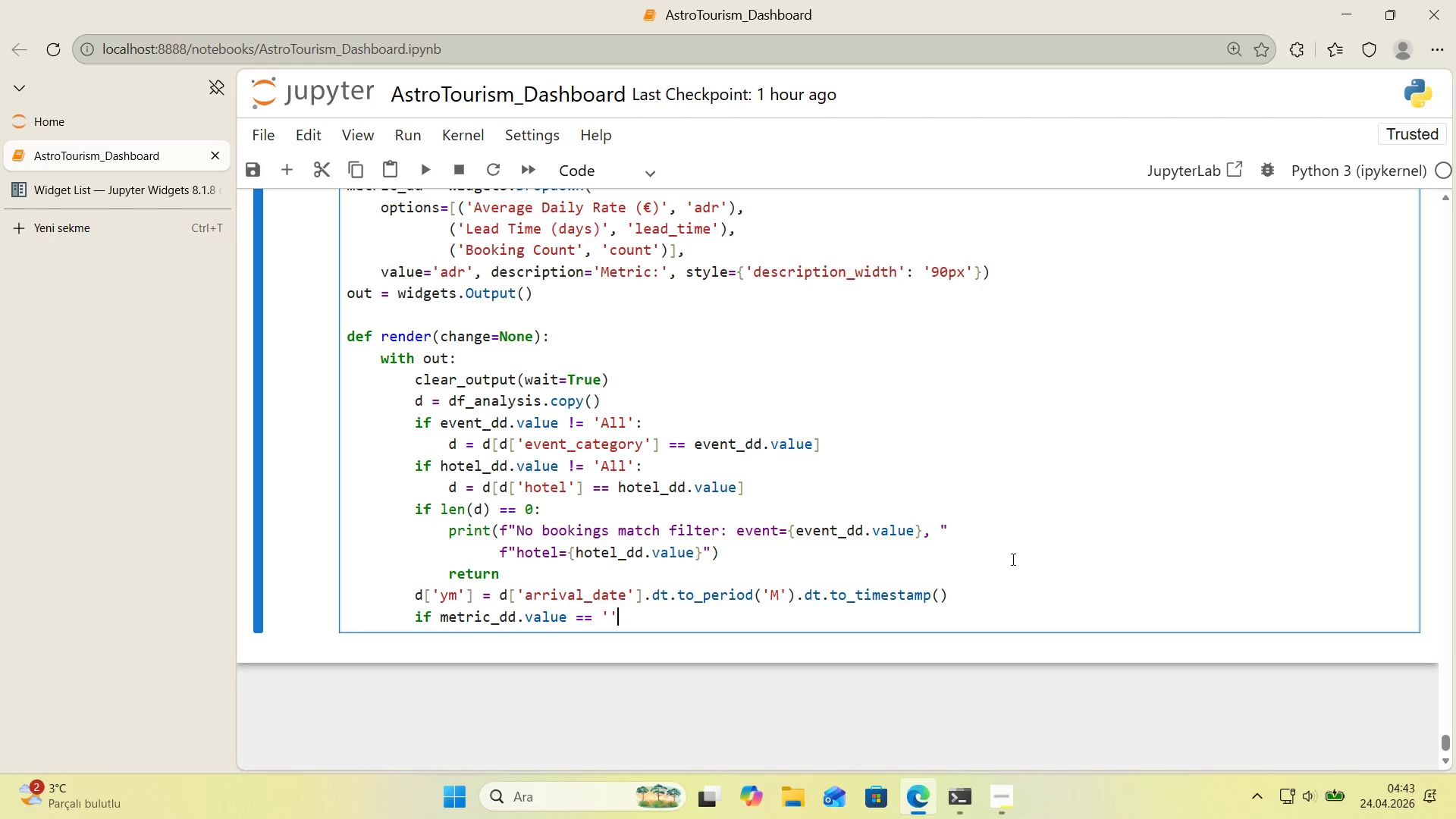 
key(ArrowLeft)
 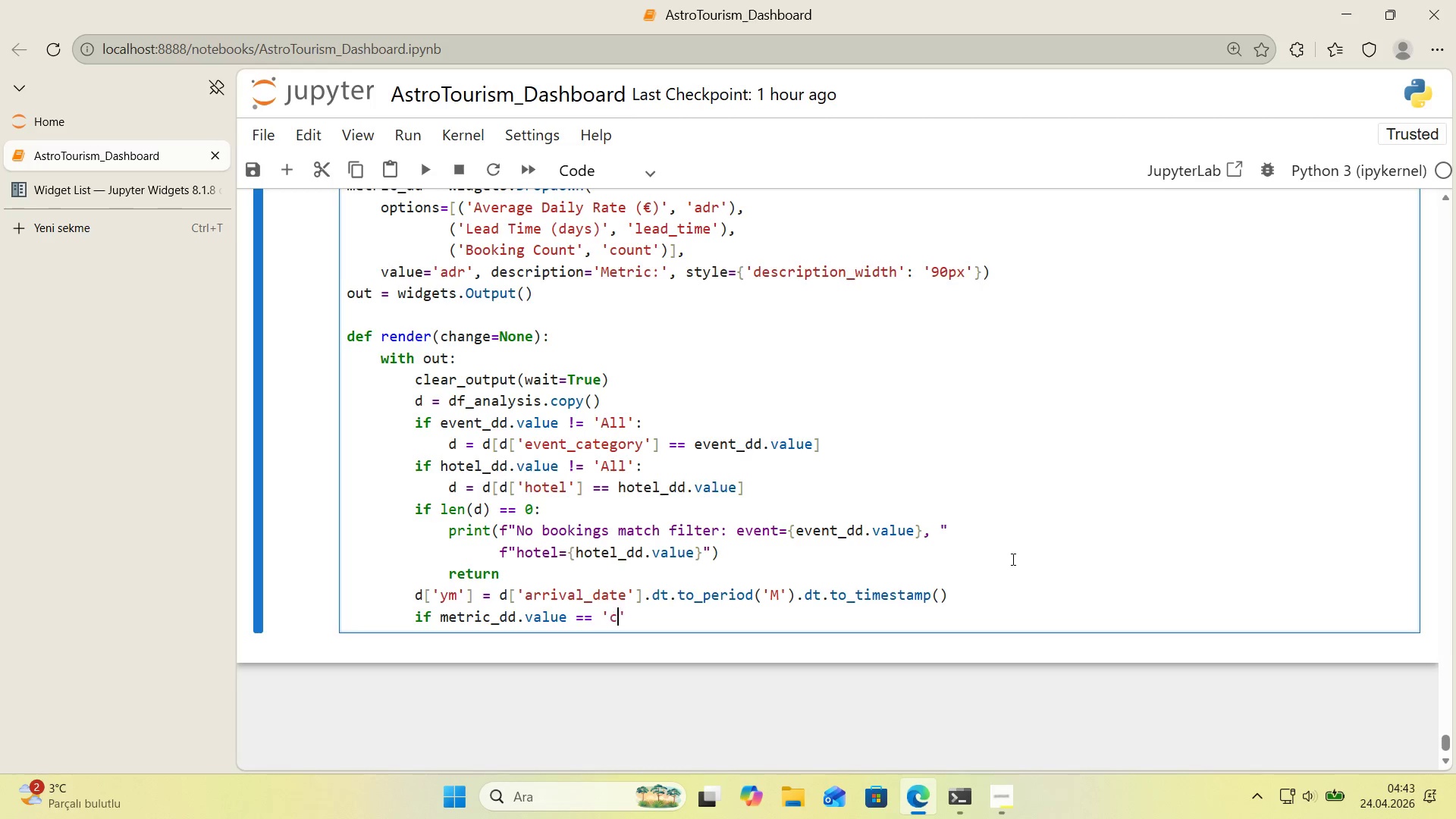 
type(count)
 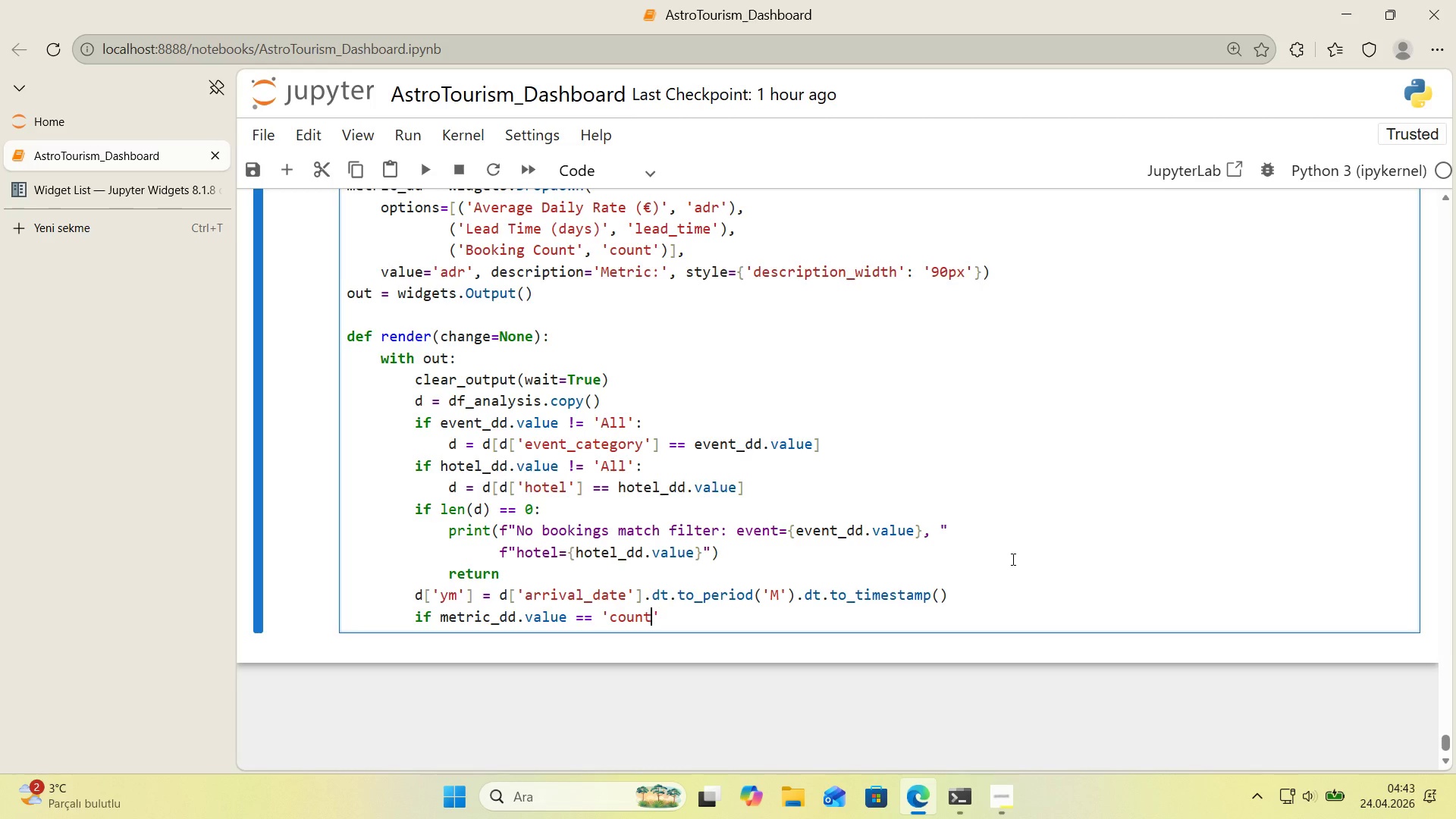 
key(ArrowRight)
 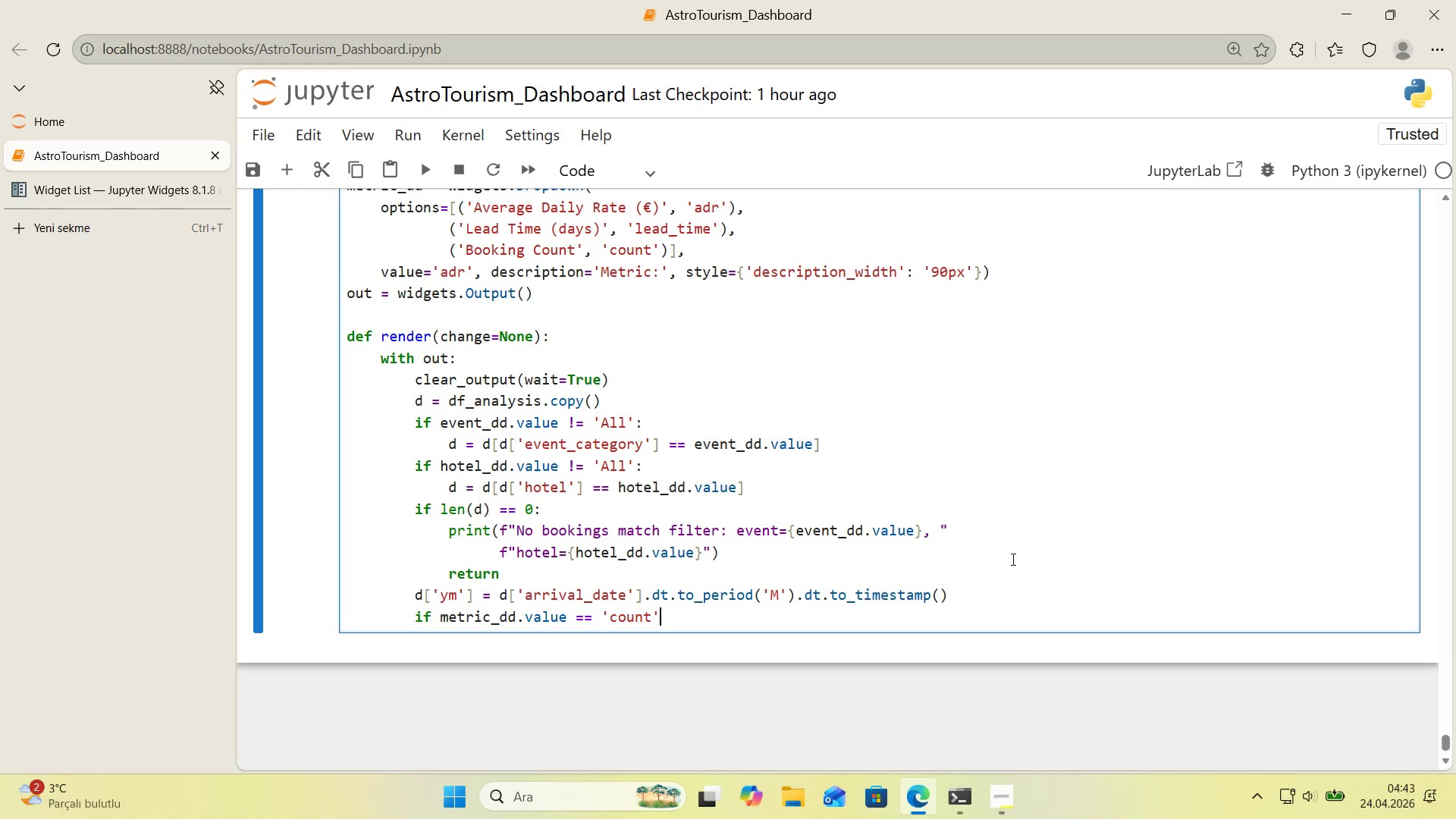 
key(ArrowRight)
 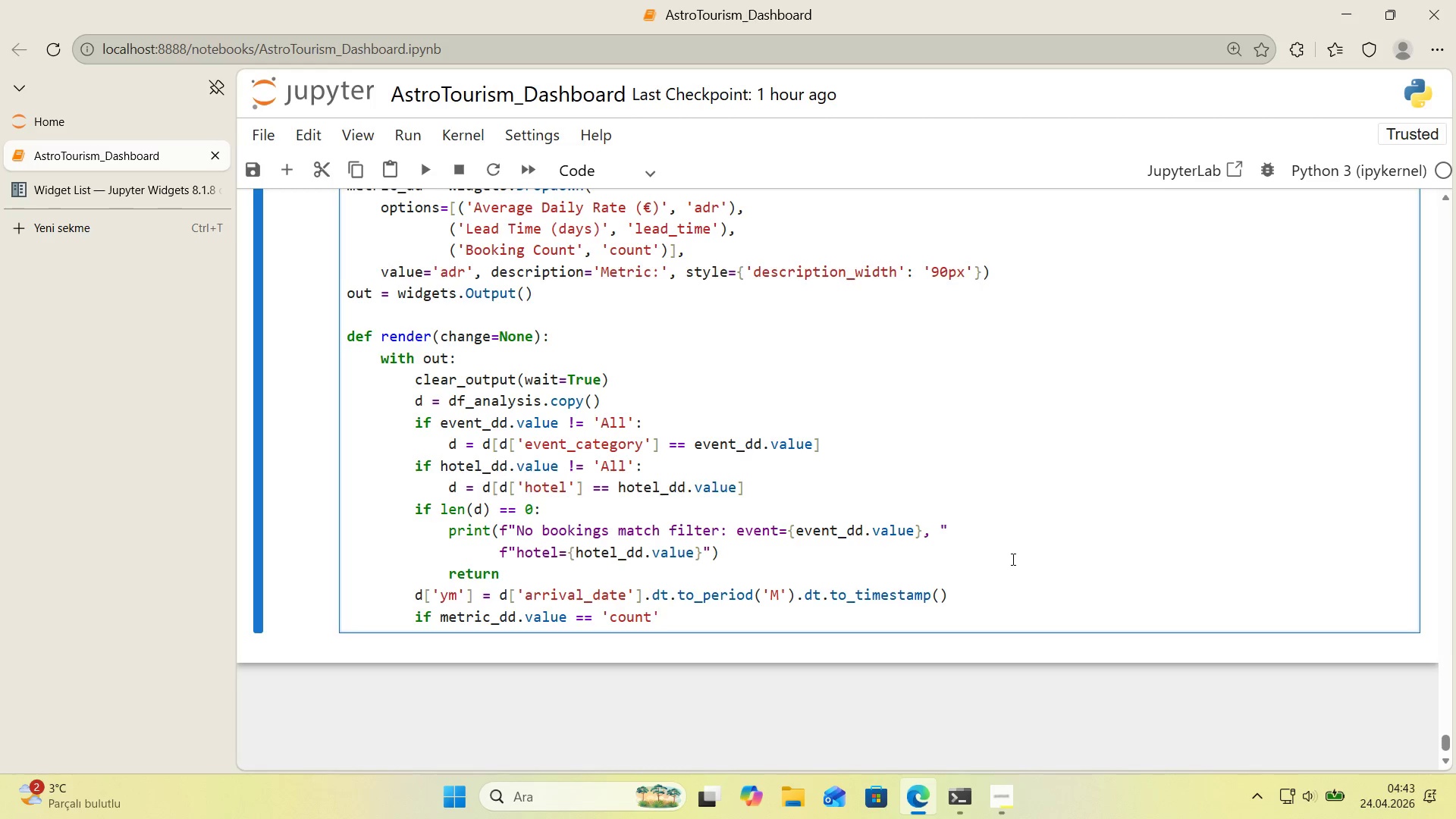 
key(Shift+Period)
 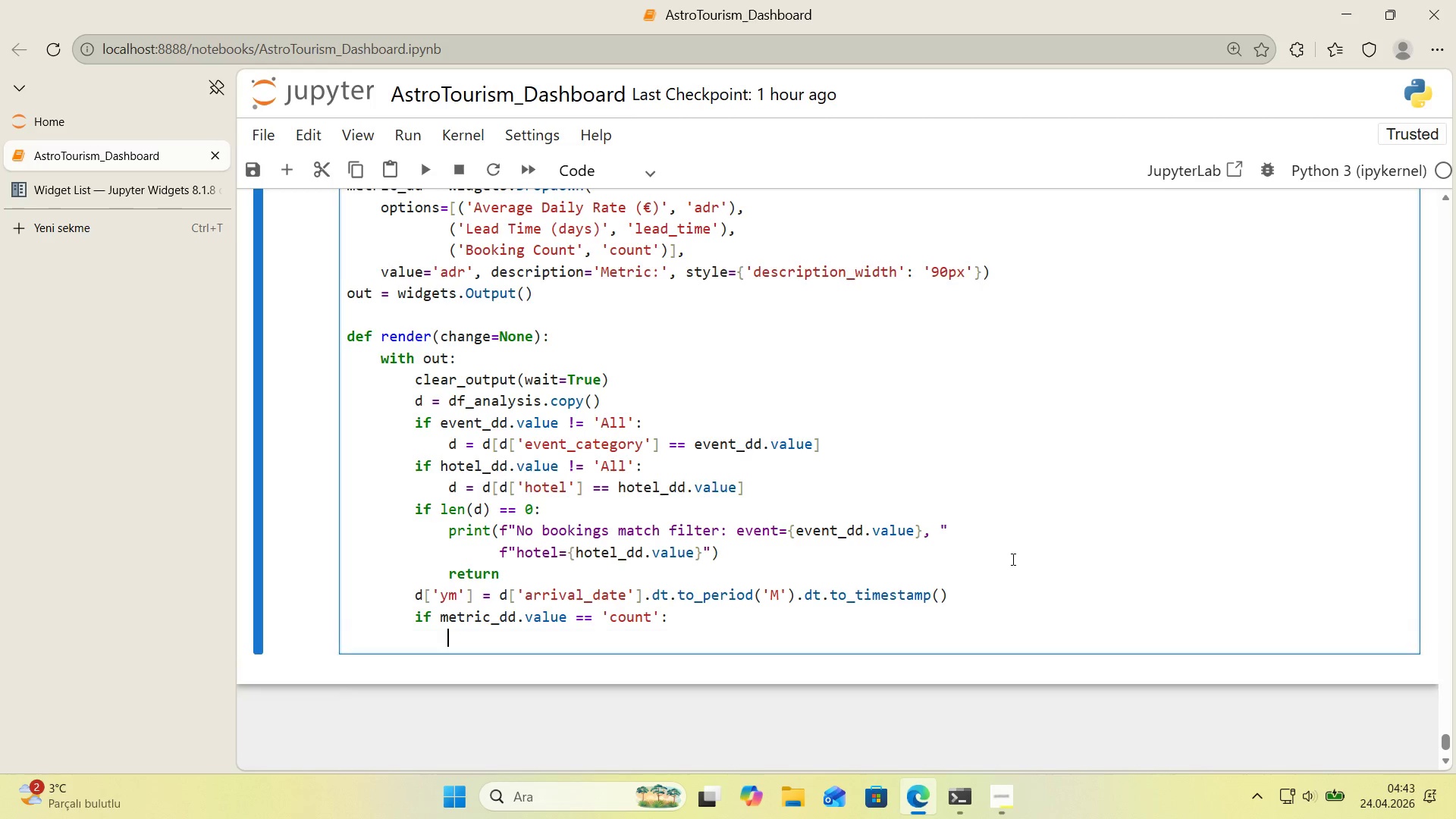 
key(Enter)
 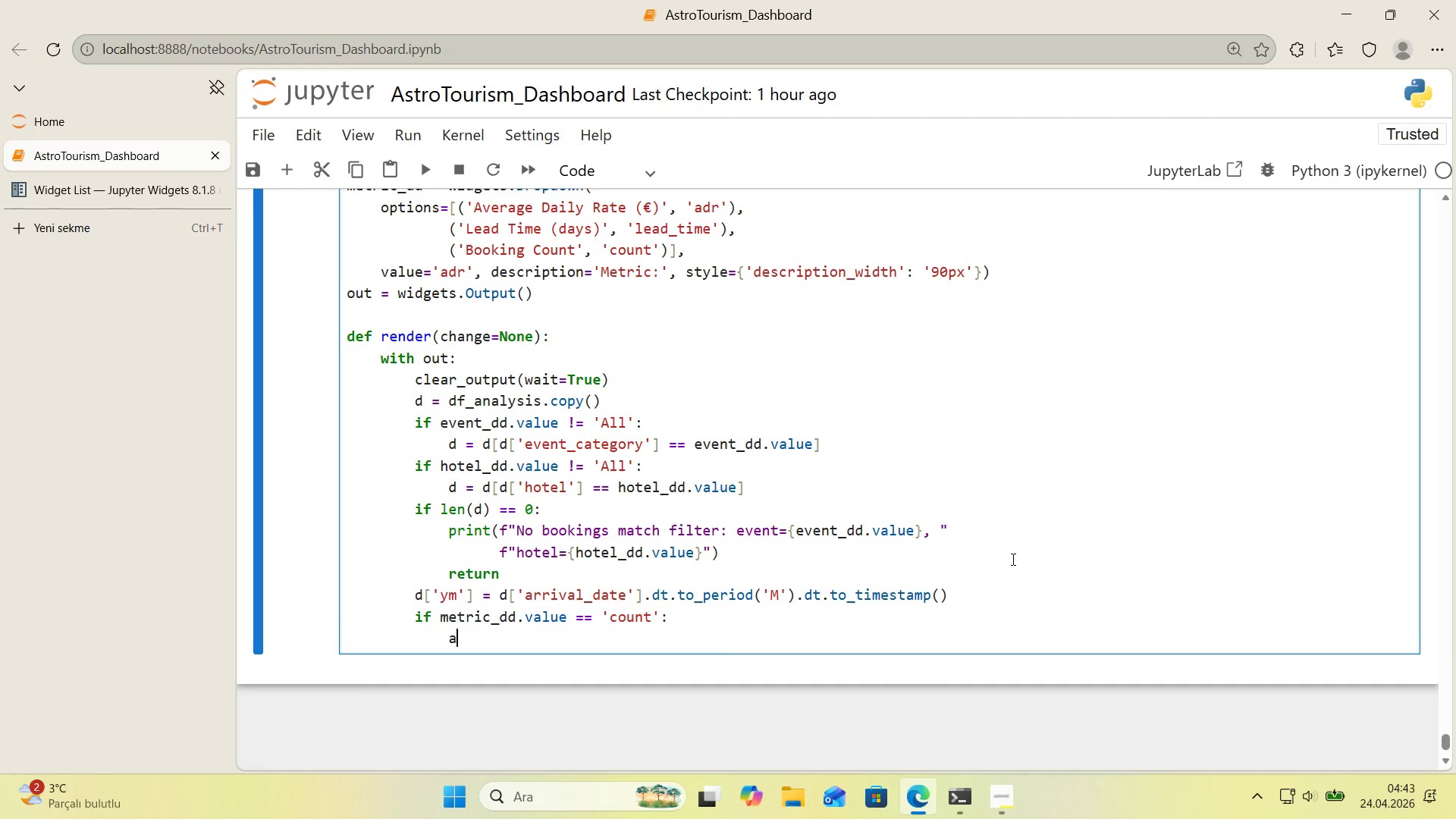 
type(agg ) d.groupby*()
 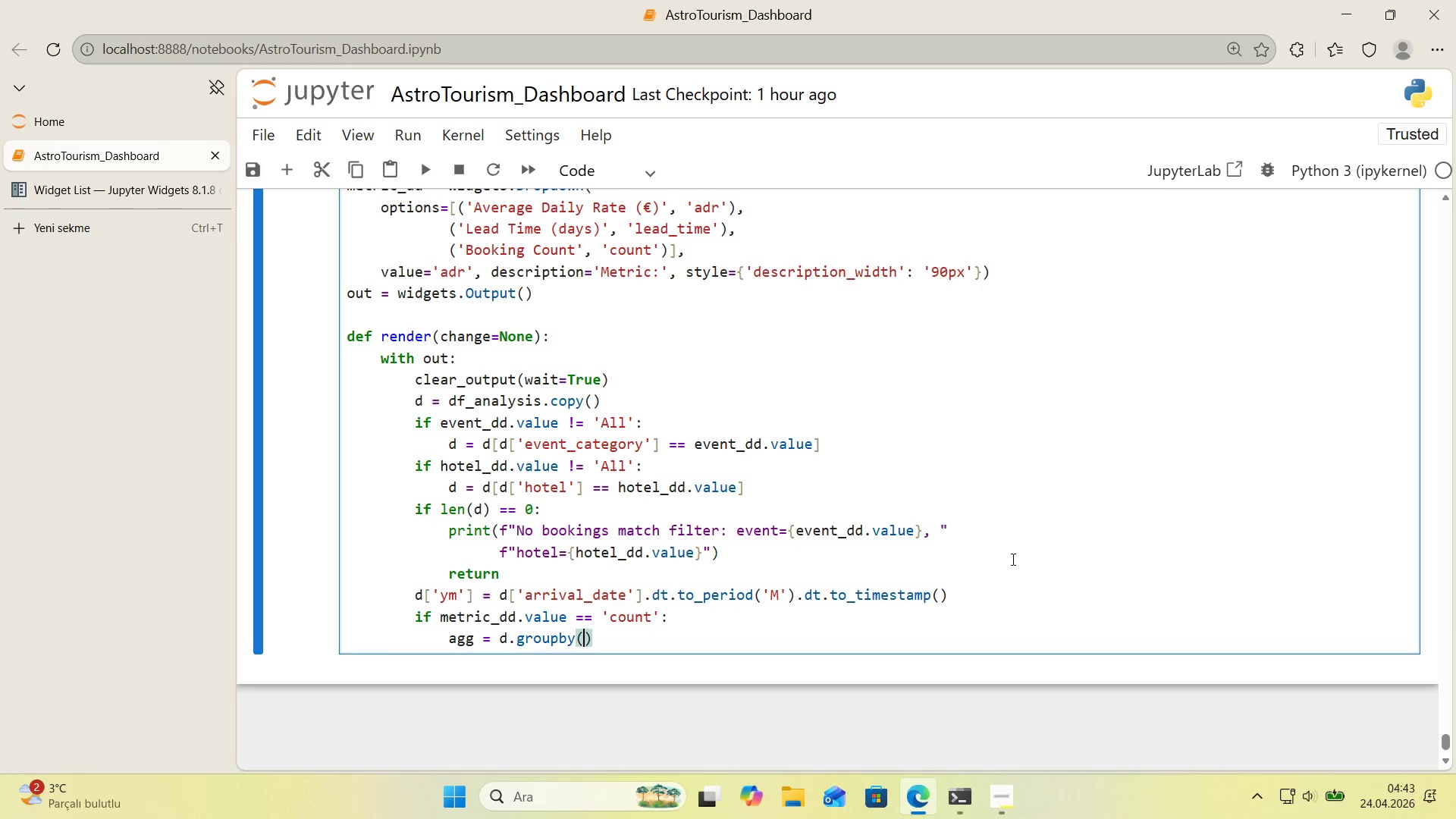 
 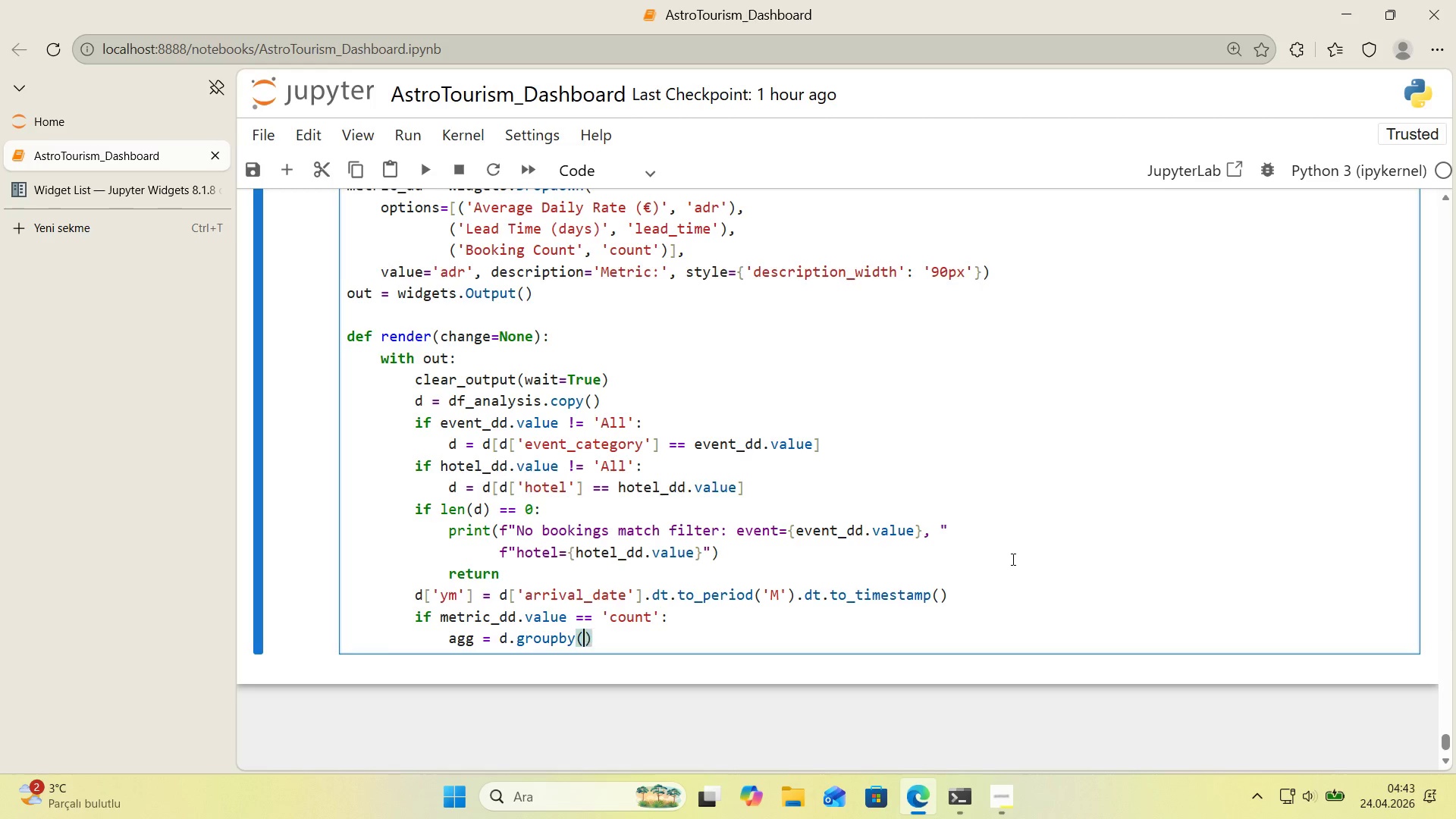 
key(ArrowLeft)
 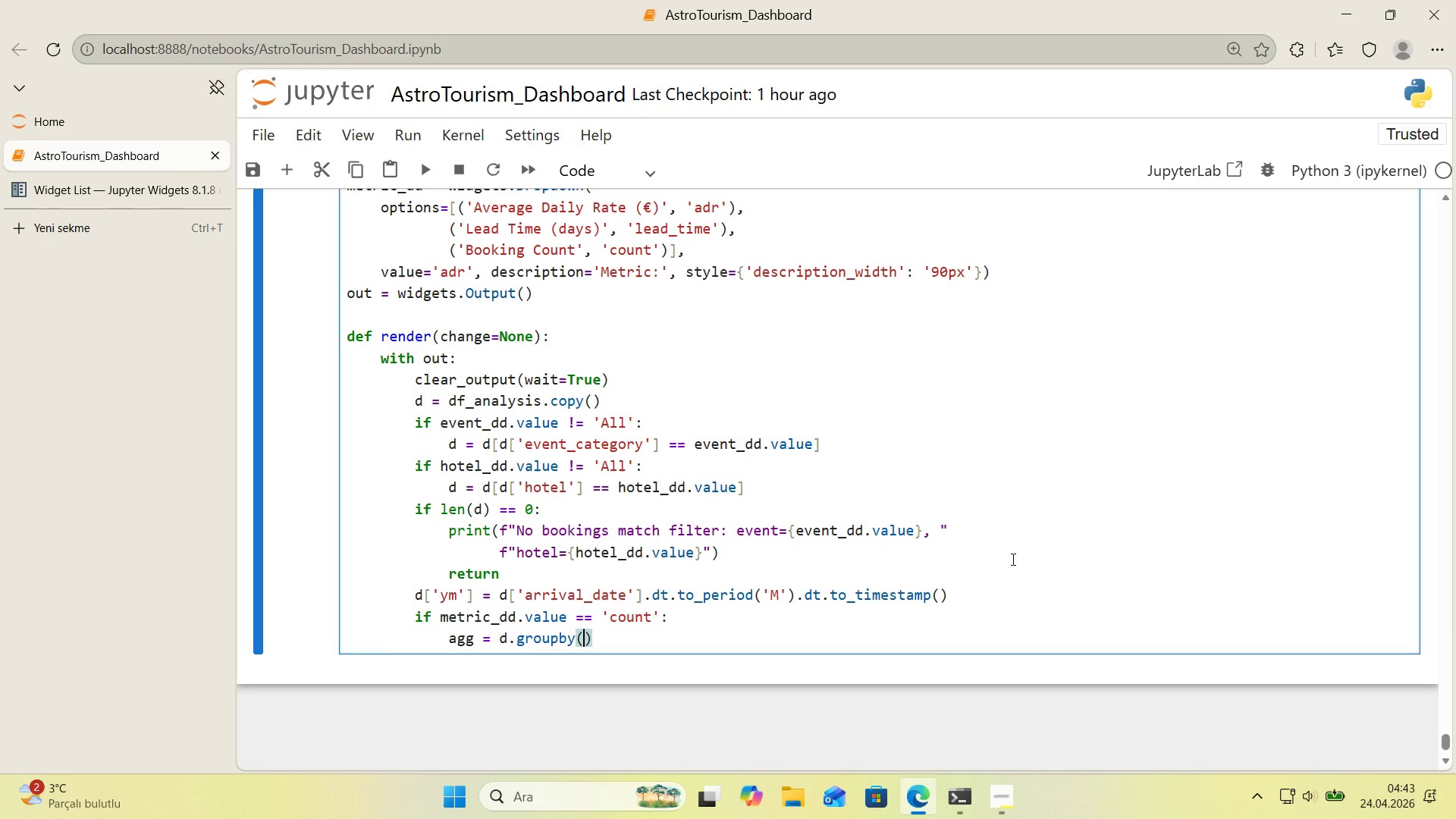 
type(@@)
 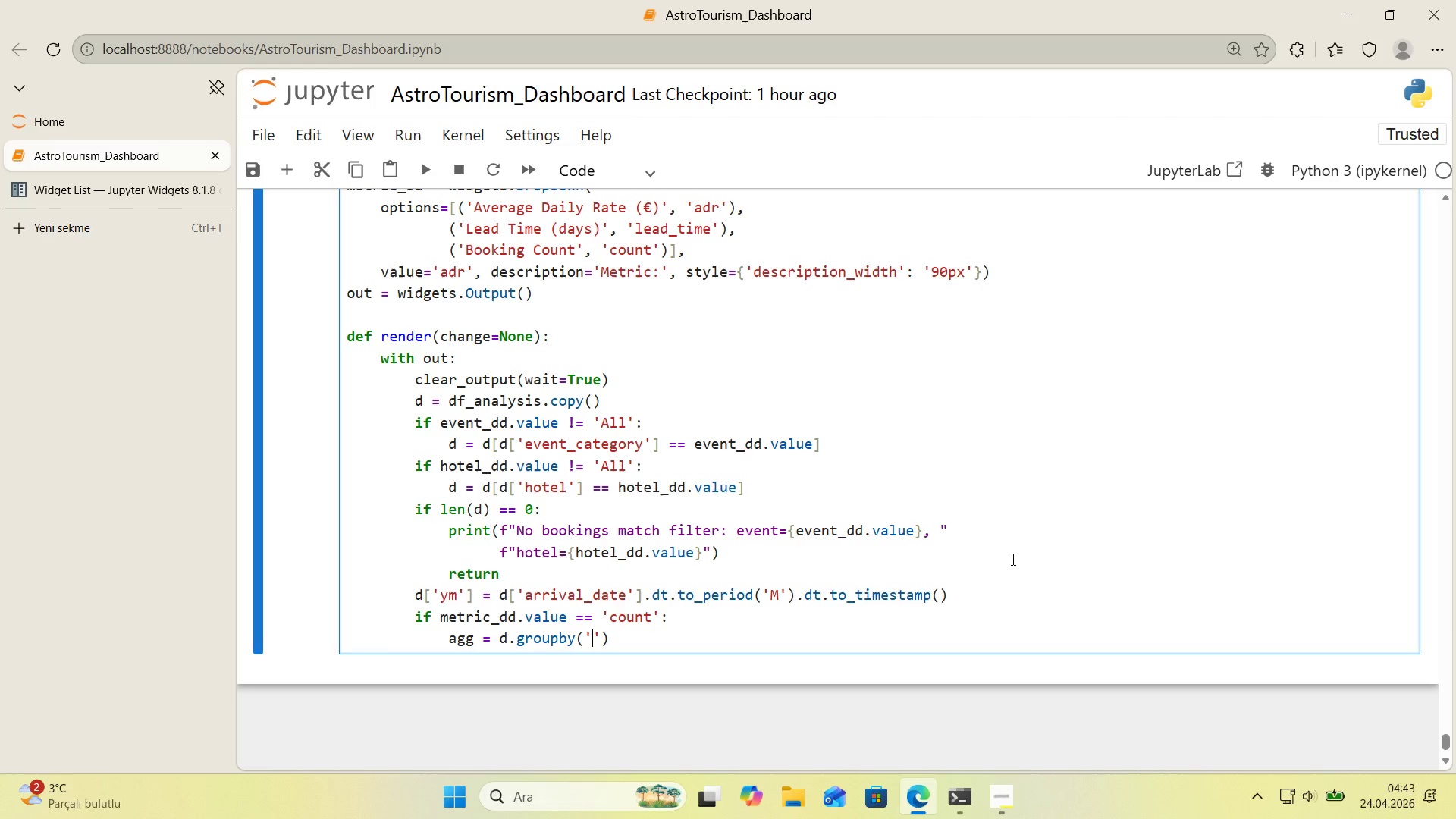 
key(ArrowLeft)
 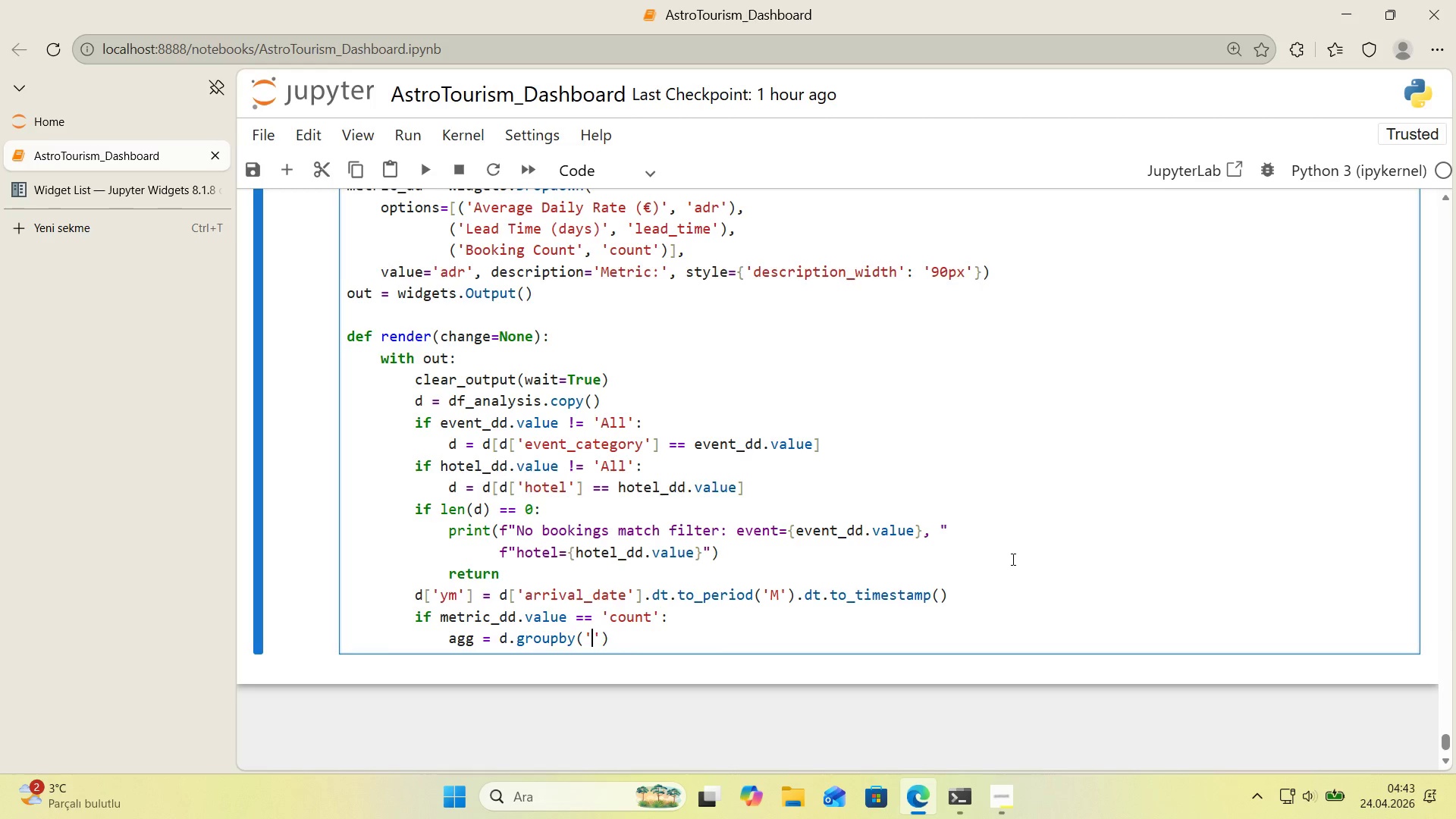 
type(ym)
 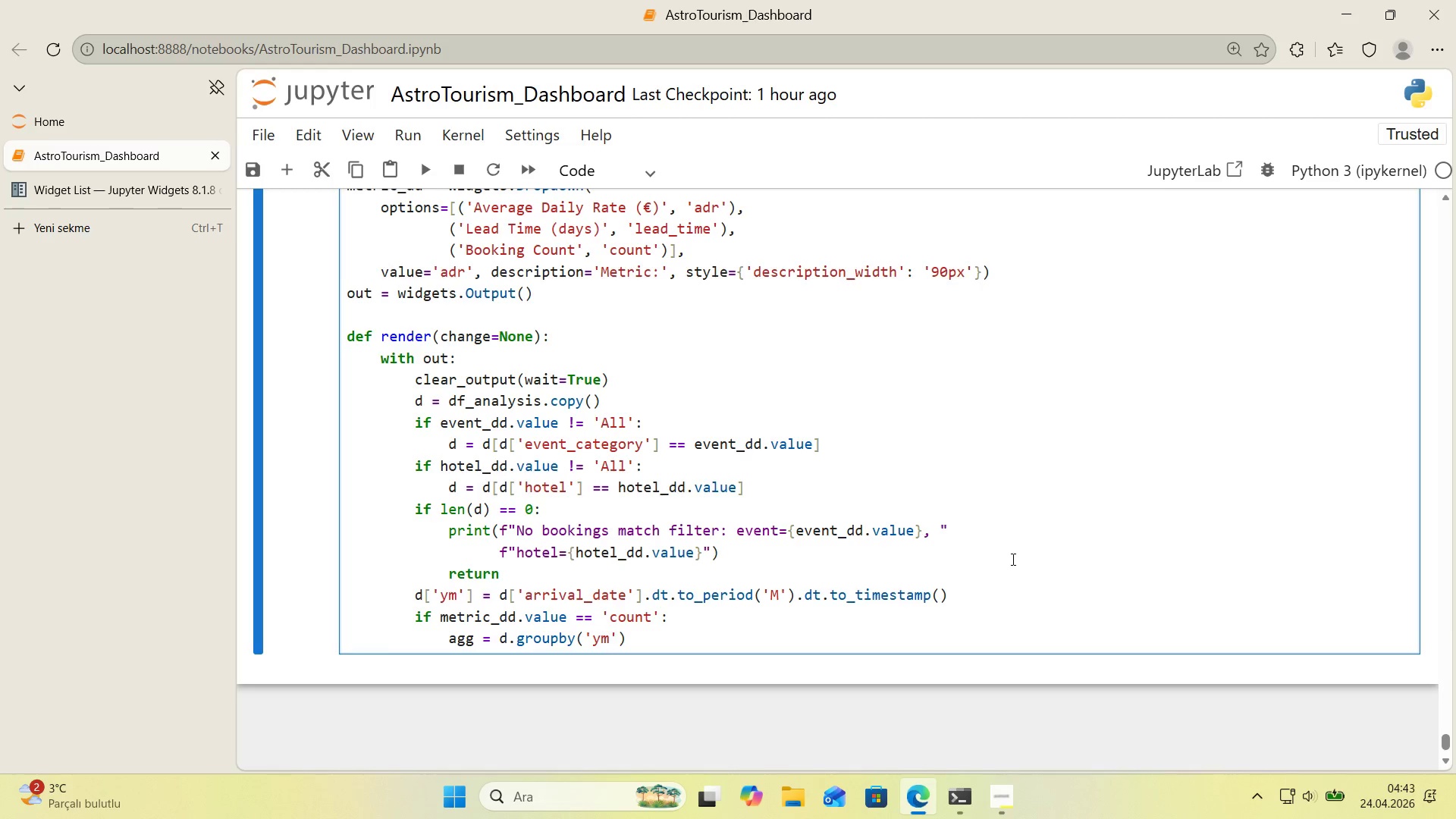 
key(ArrowRight)
 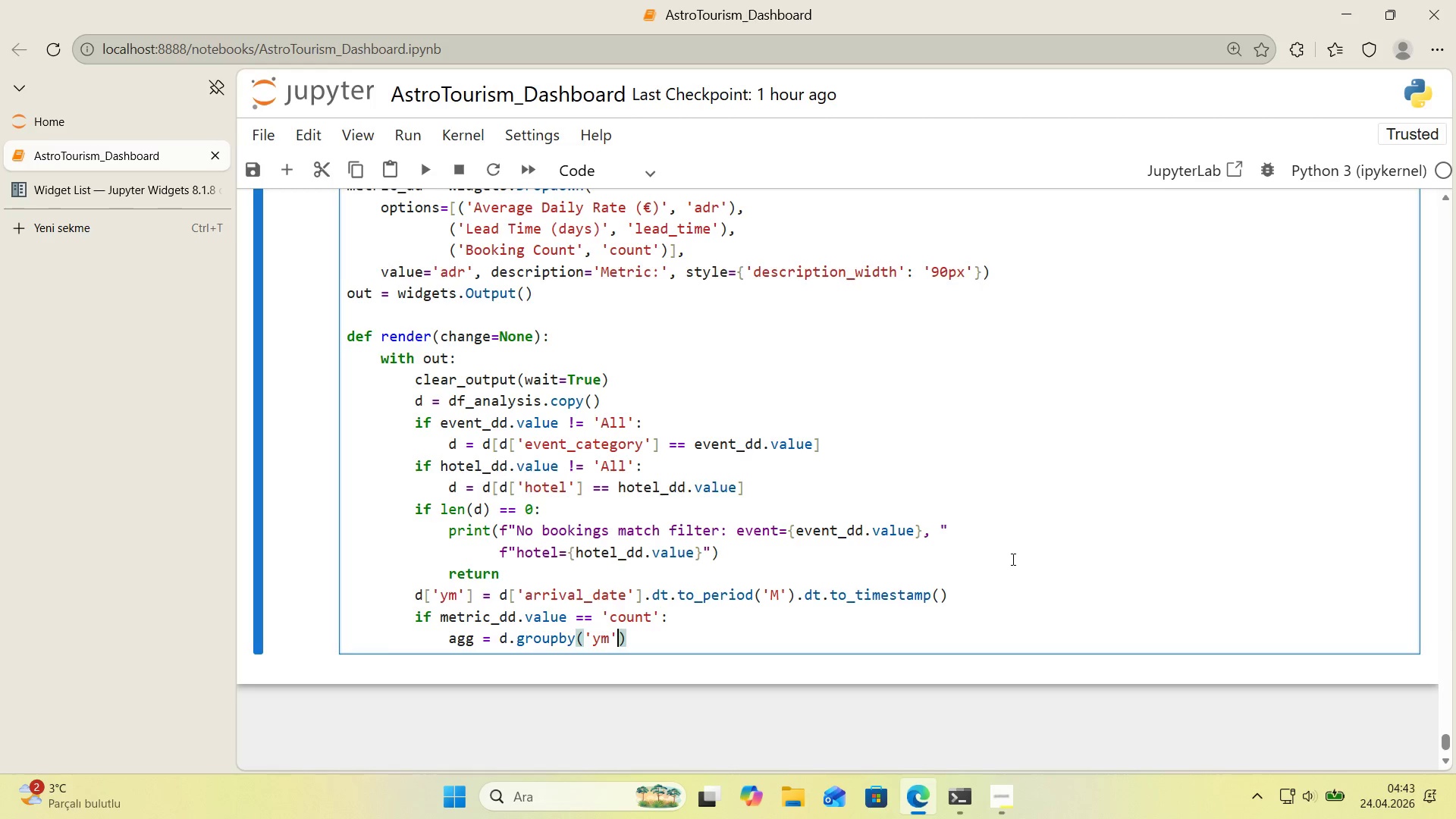 
key(ArrowRight)
 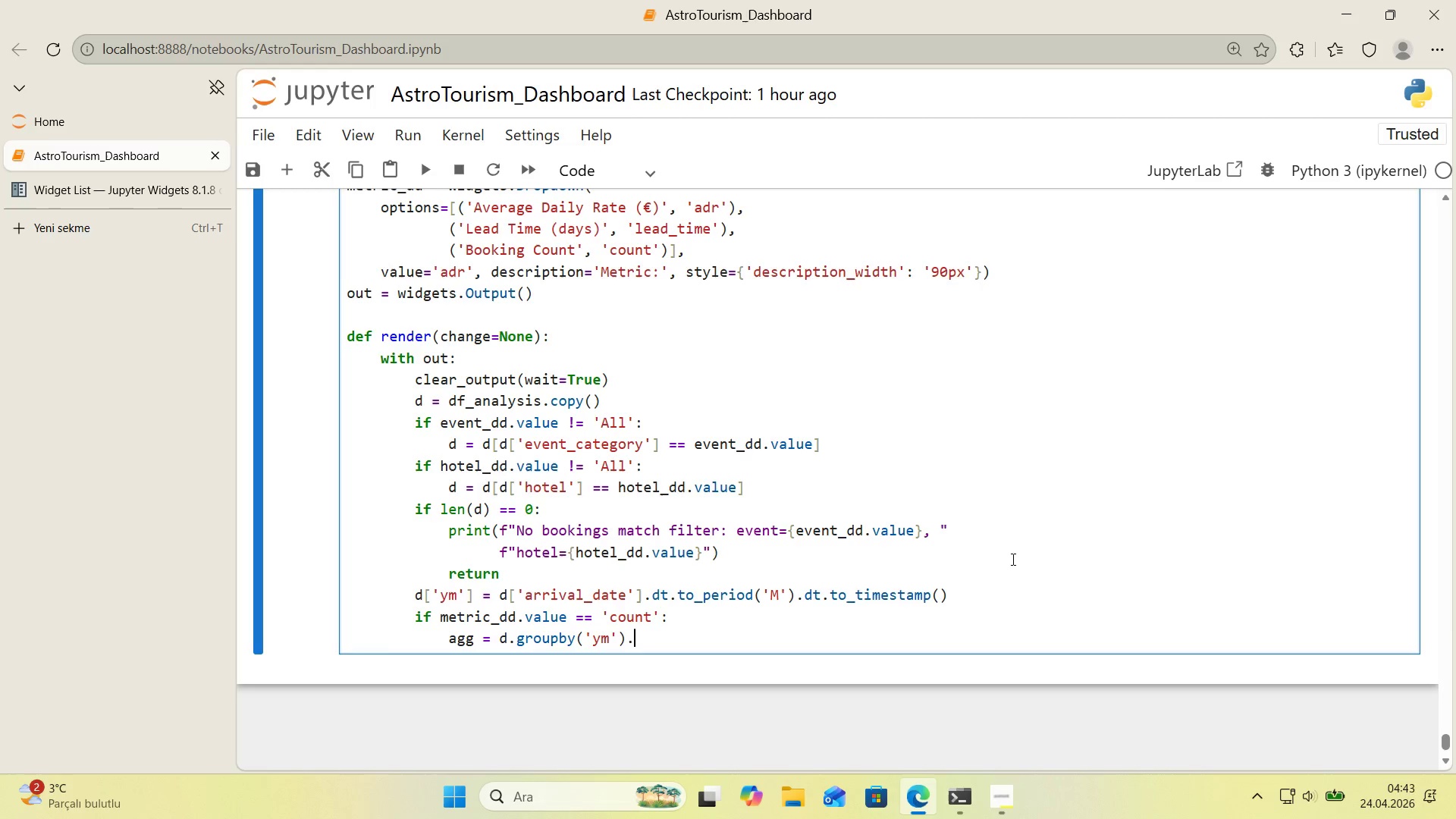 
type(.s'ze*(.rename*()
 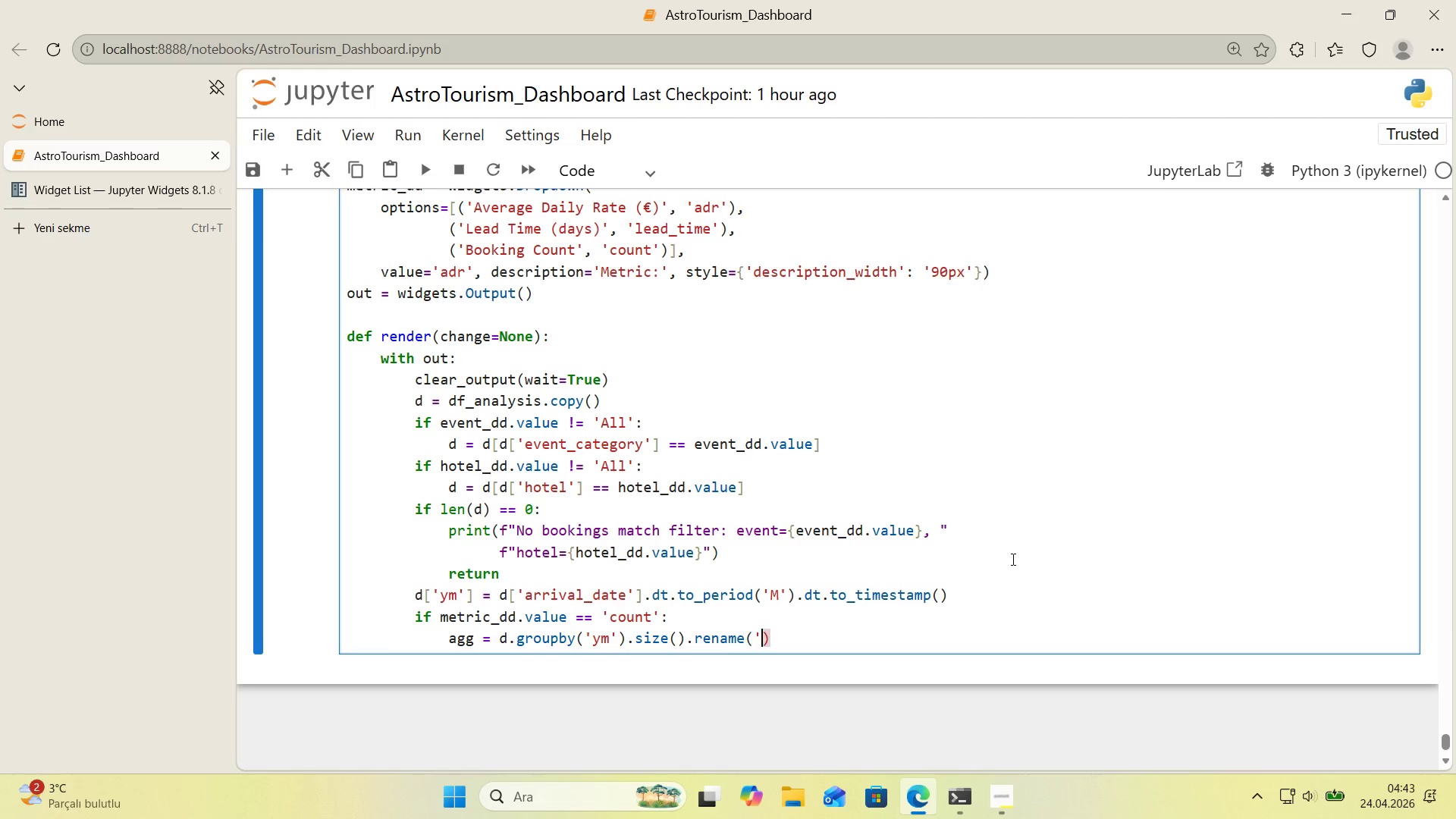 
 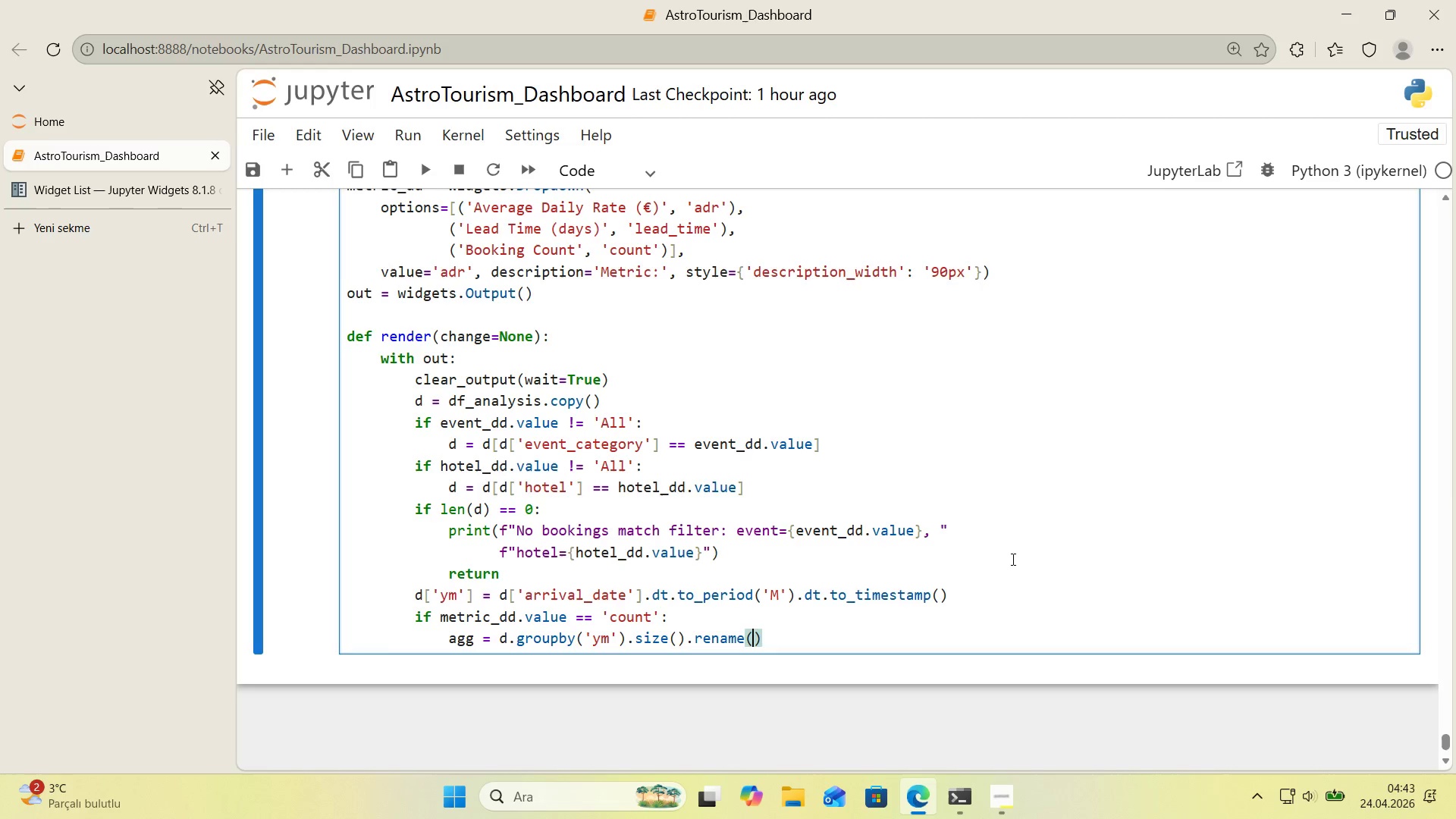 
key(ArrowLeft)
 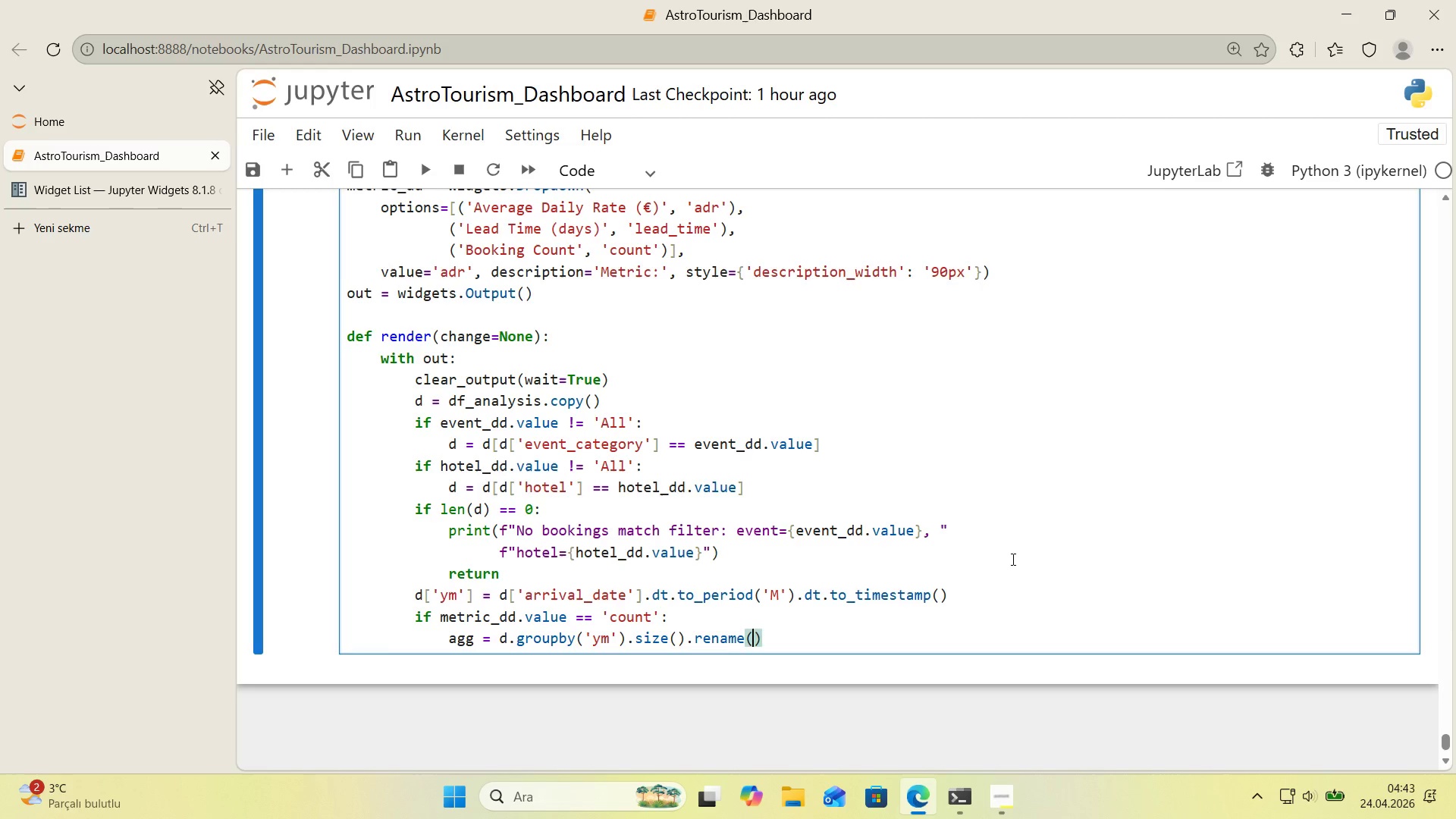 
type(@@)
 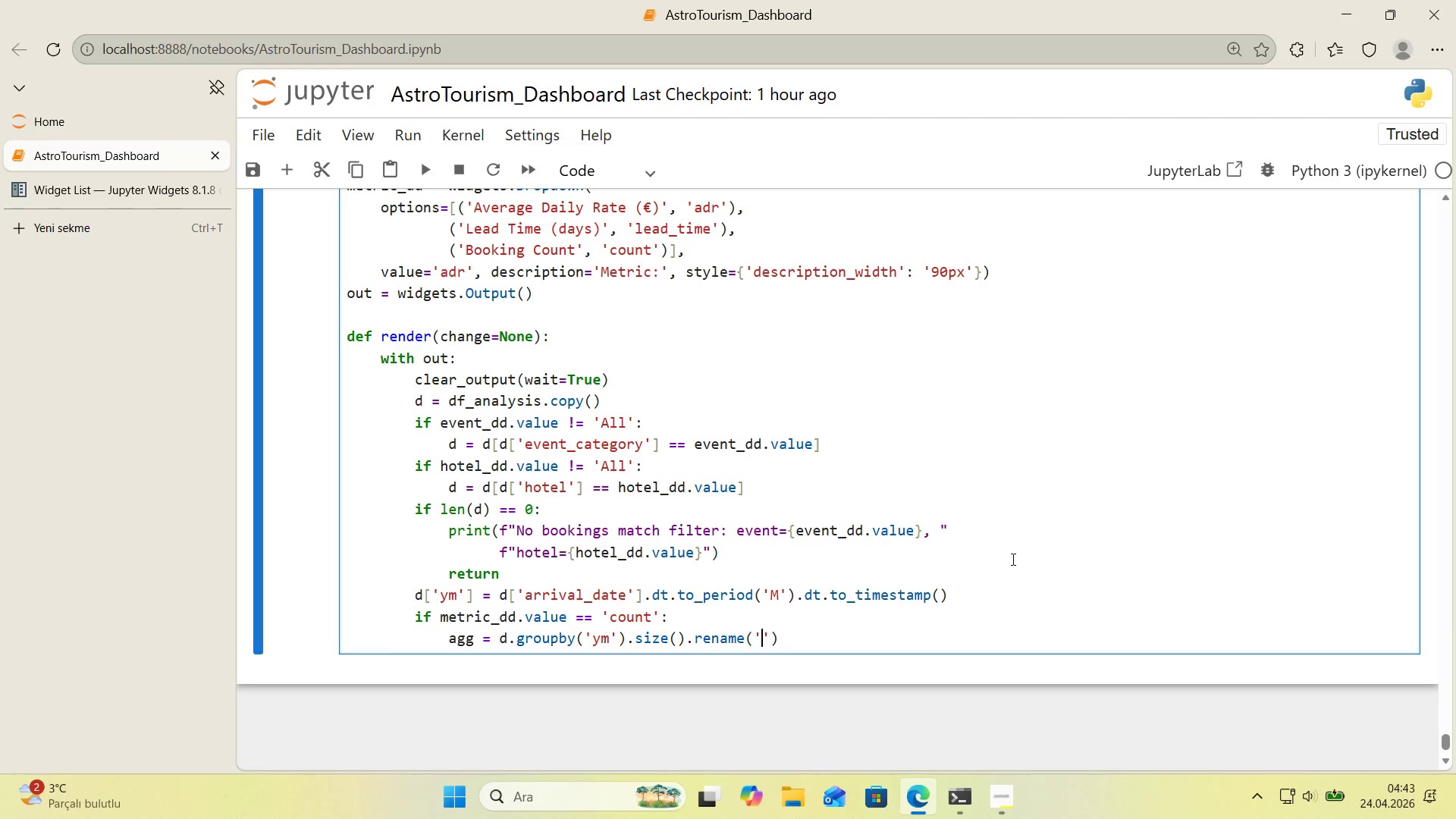 
key(ArrowLeft)
 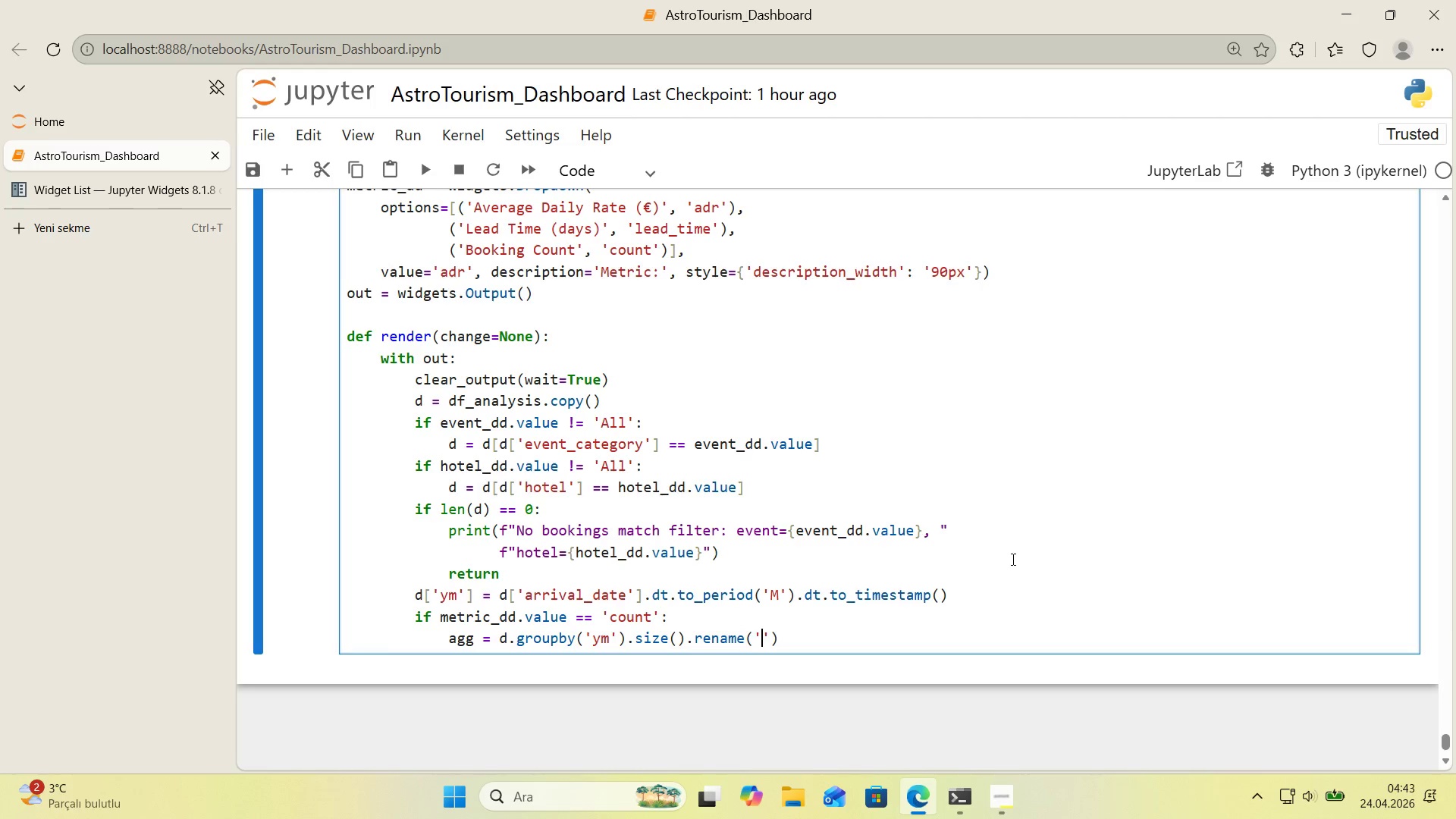 
type(value)
 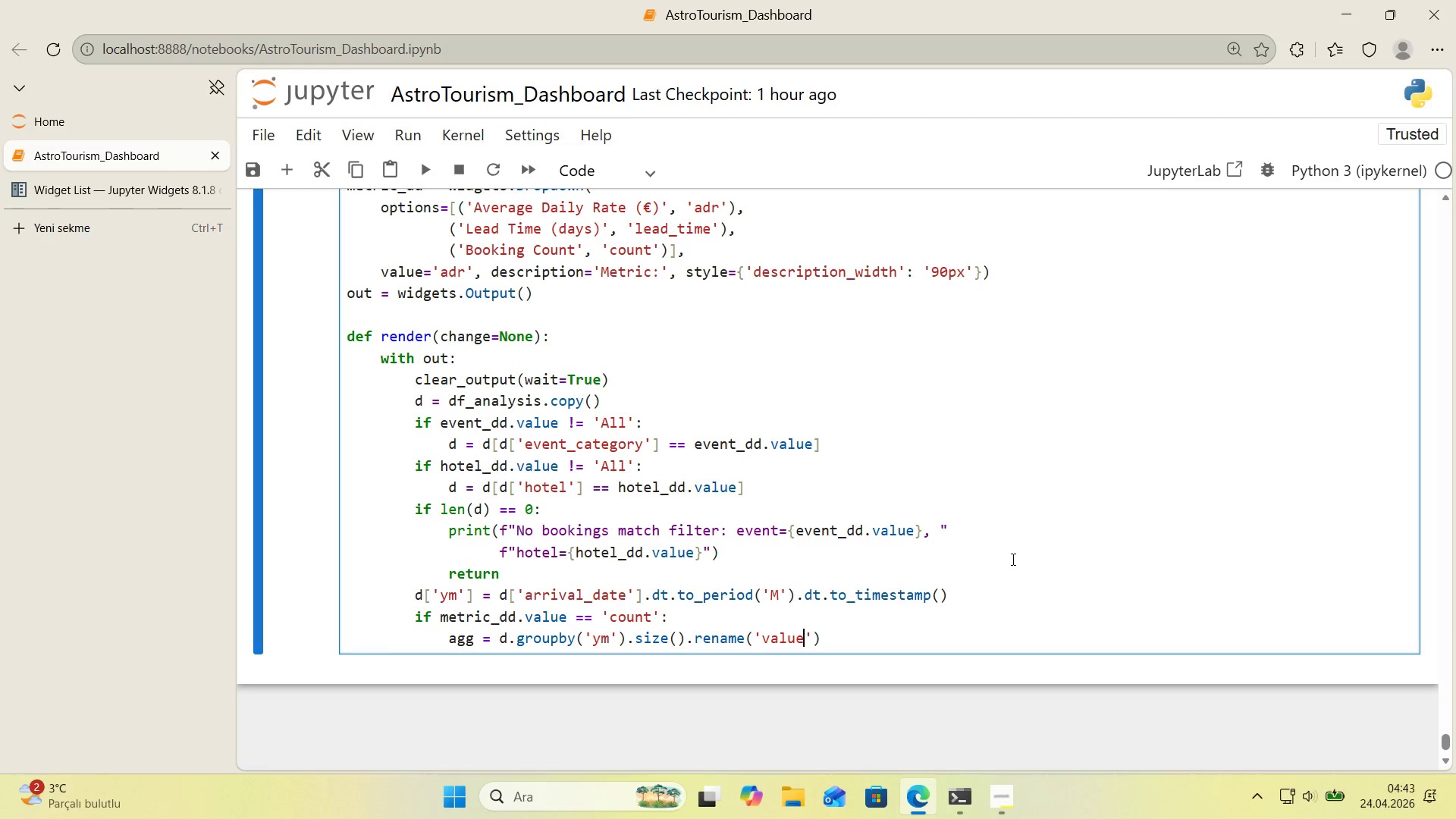 
key(ArrowRight)
 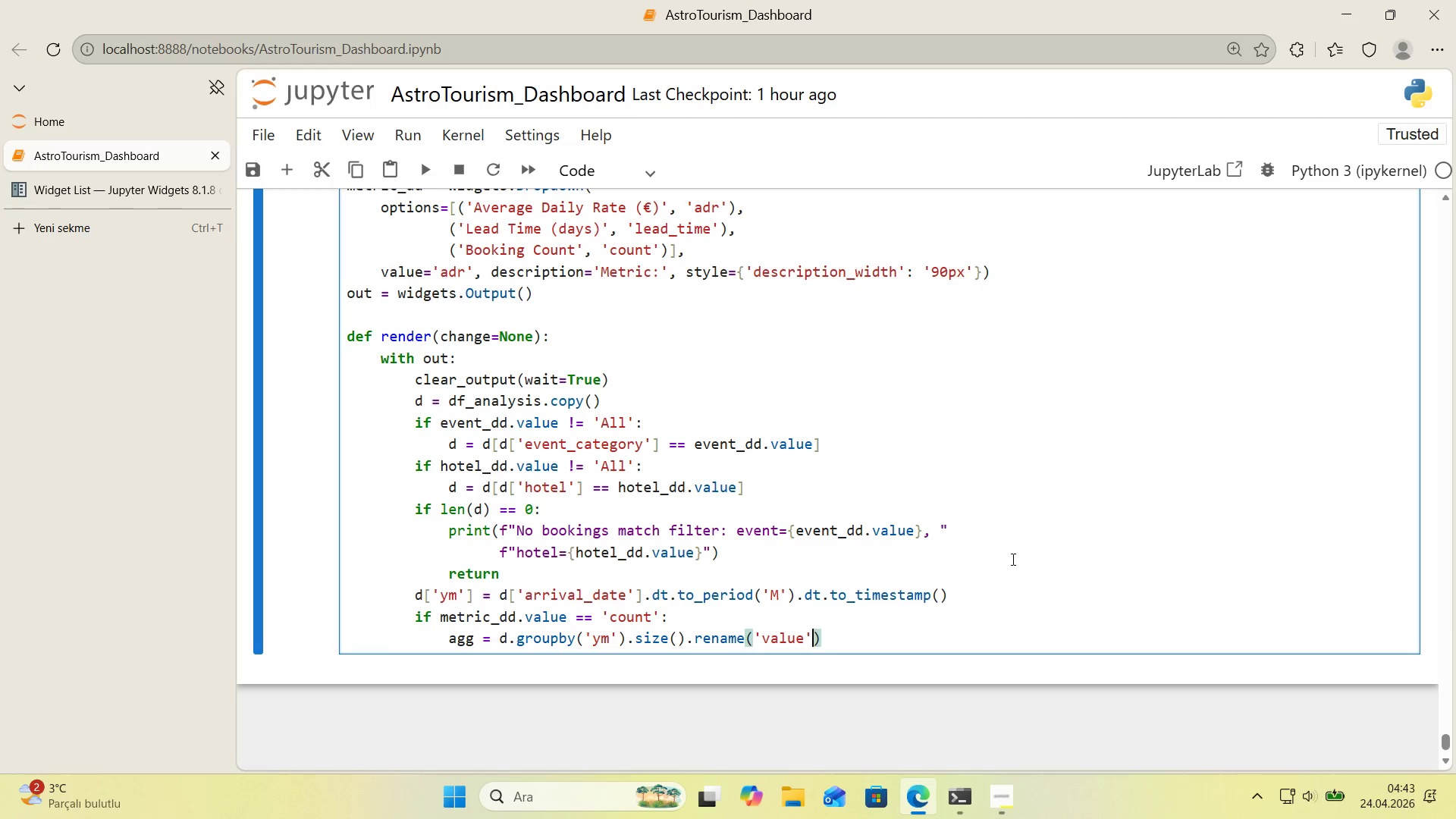 
key(ArrowRight)
 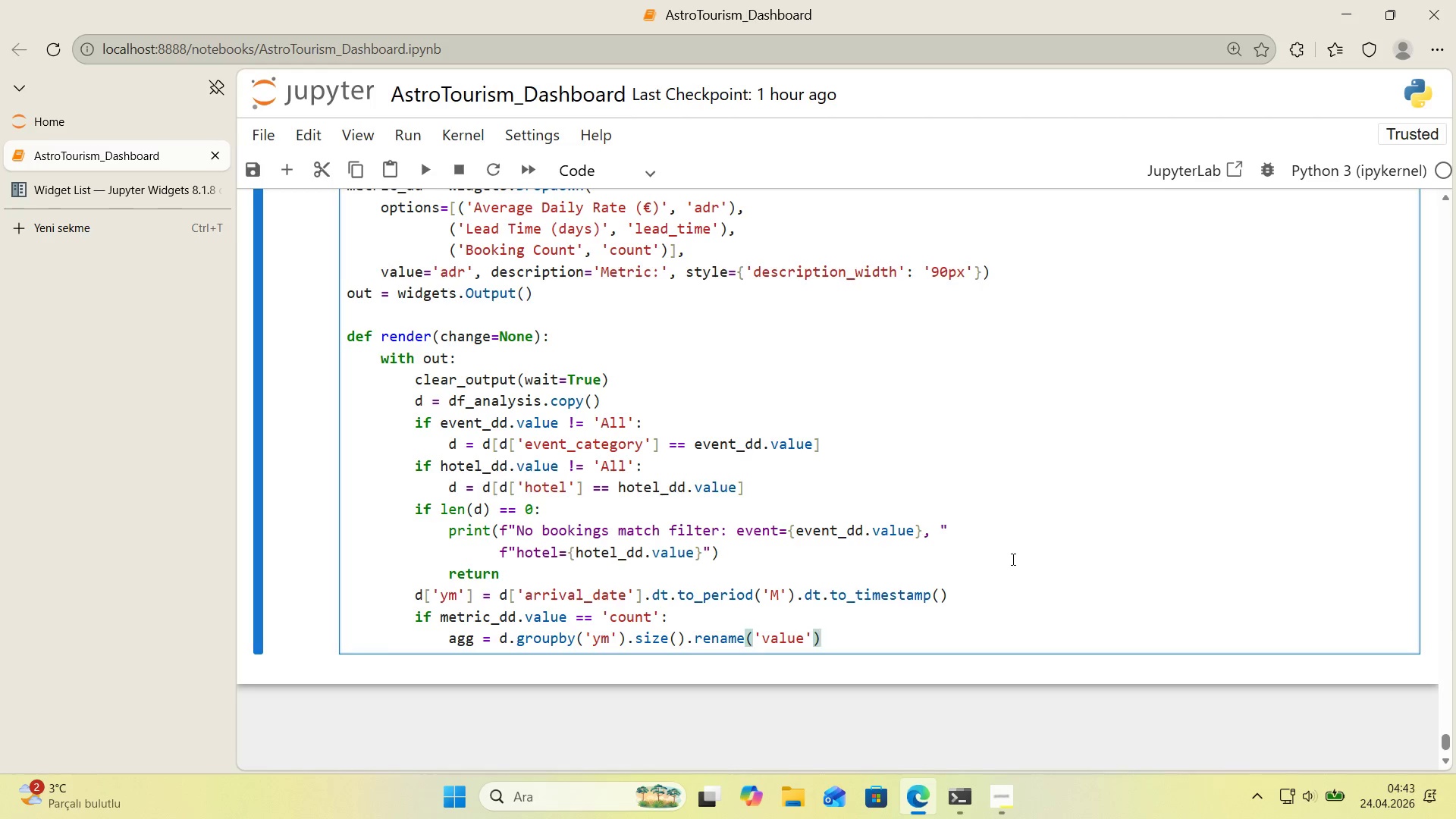 
key(Enter)
 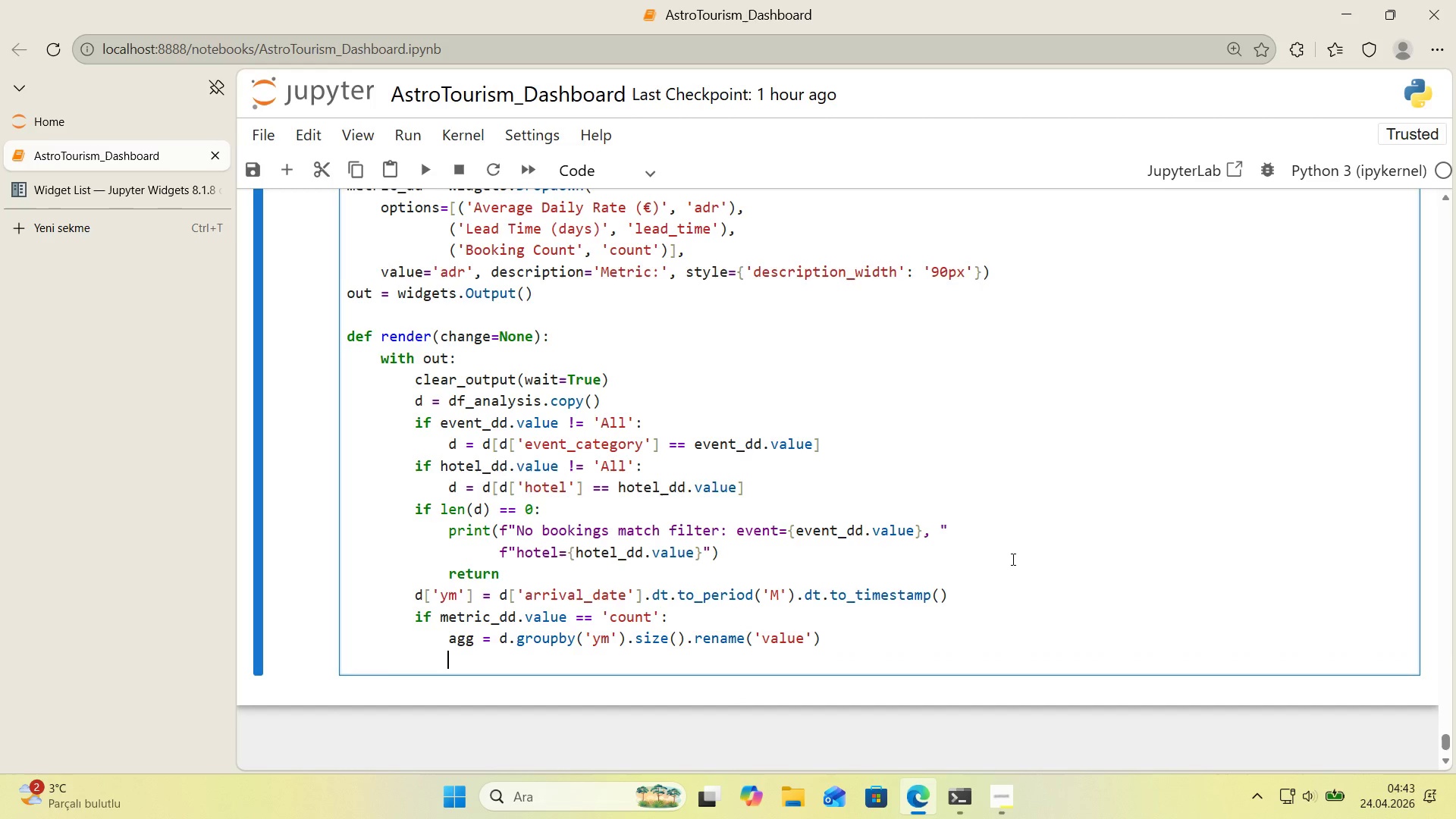 
type(ylab ))
 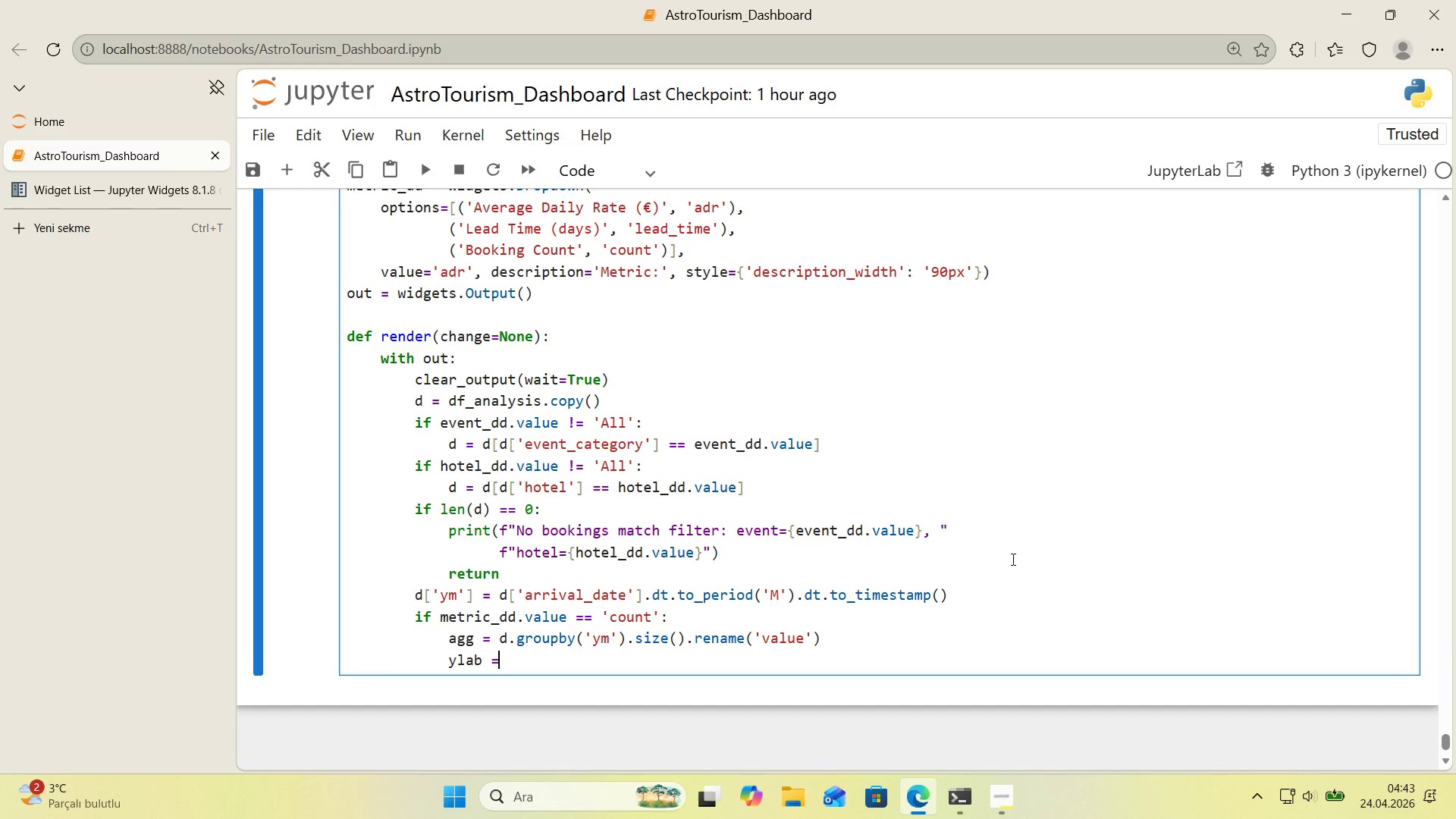 
type( @@)
 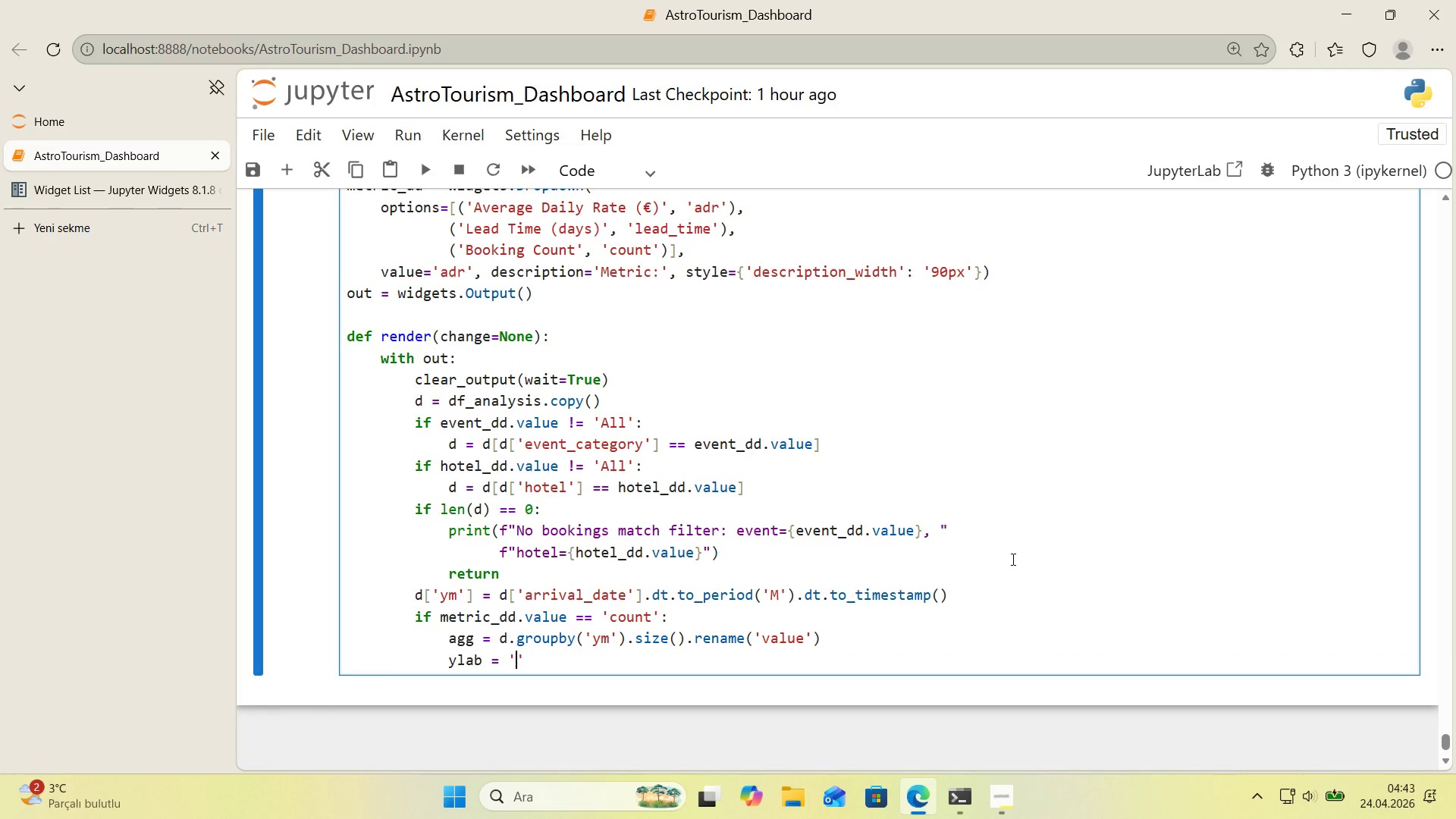 
 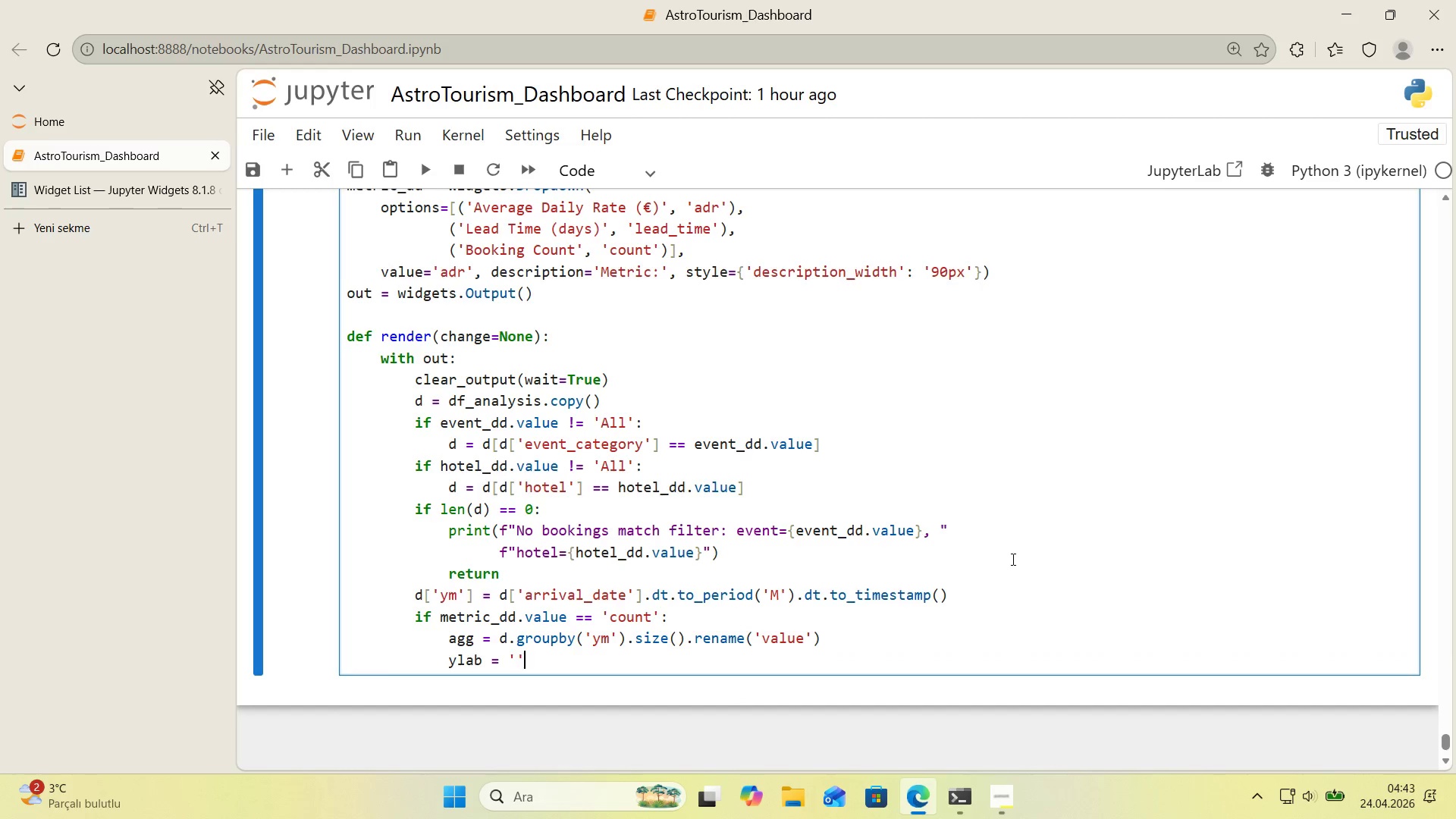 
key(ArrowLeft)
 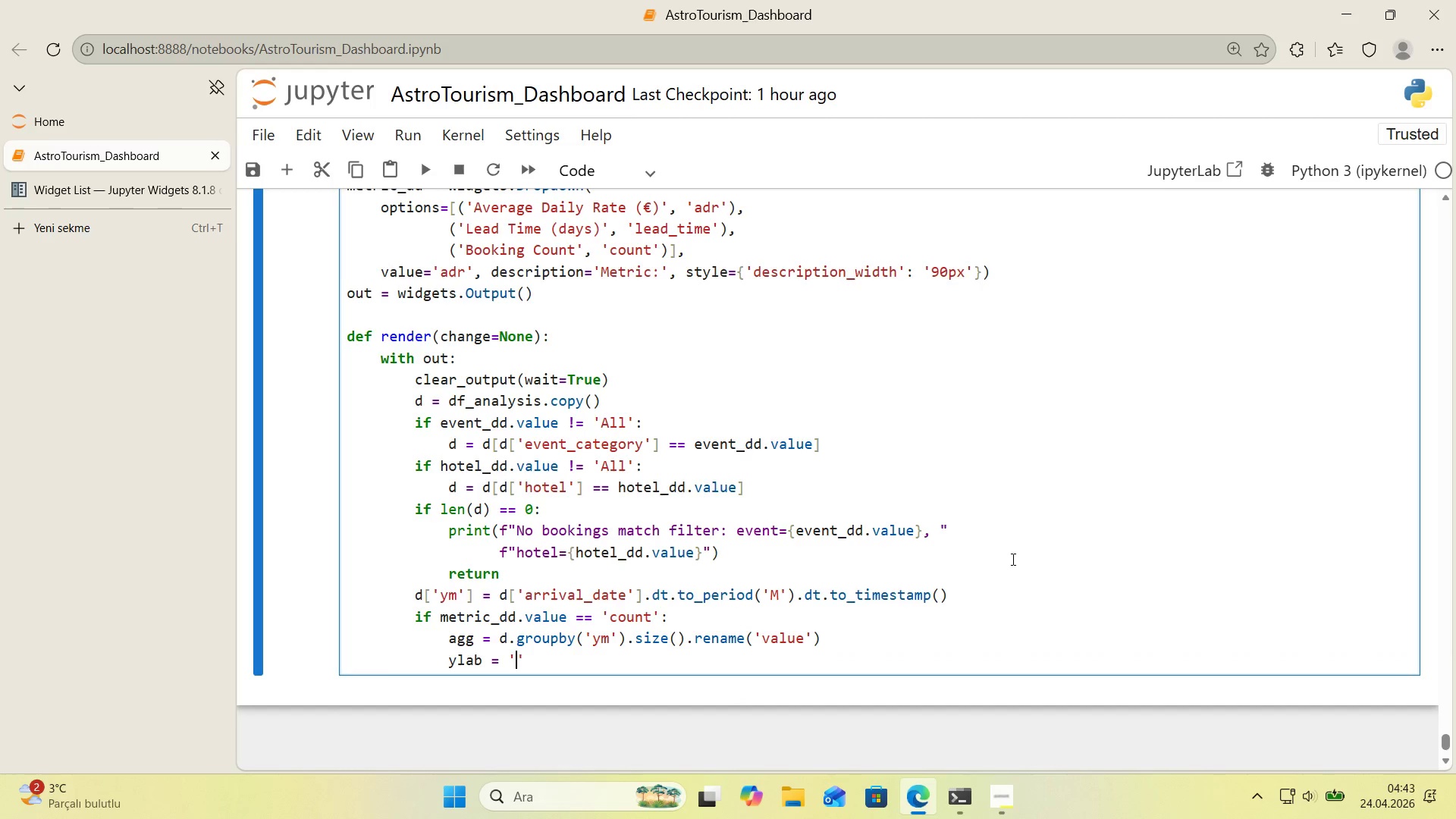 
type(Book'ng Count)
 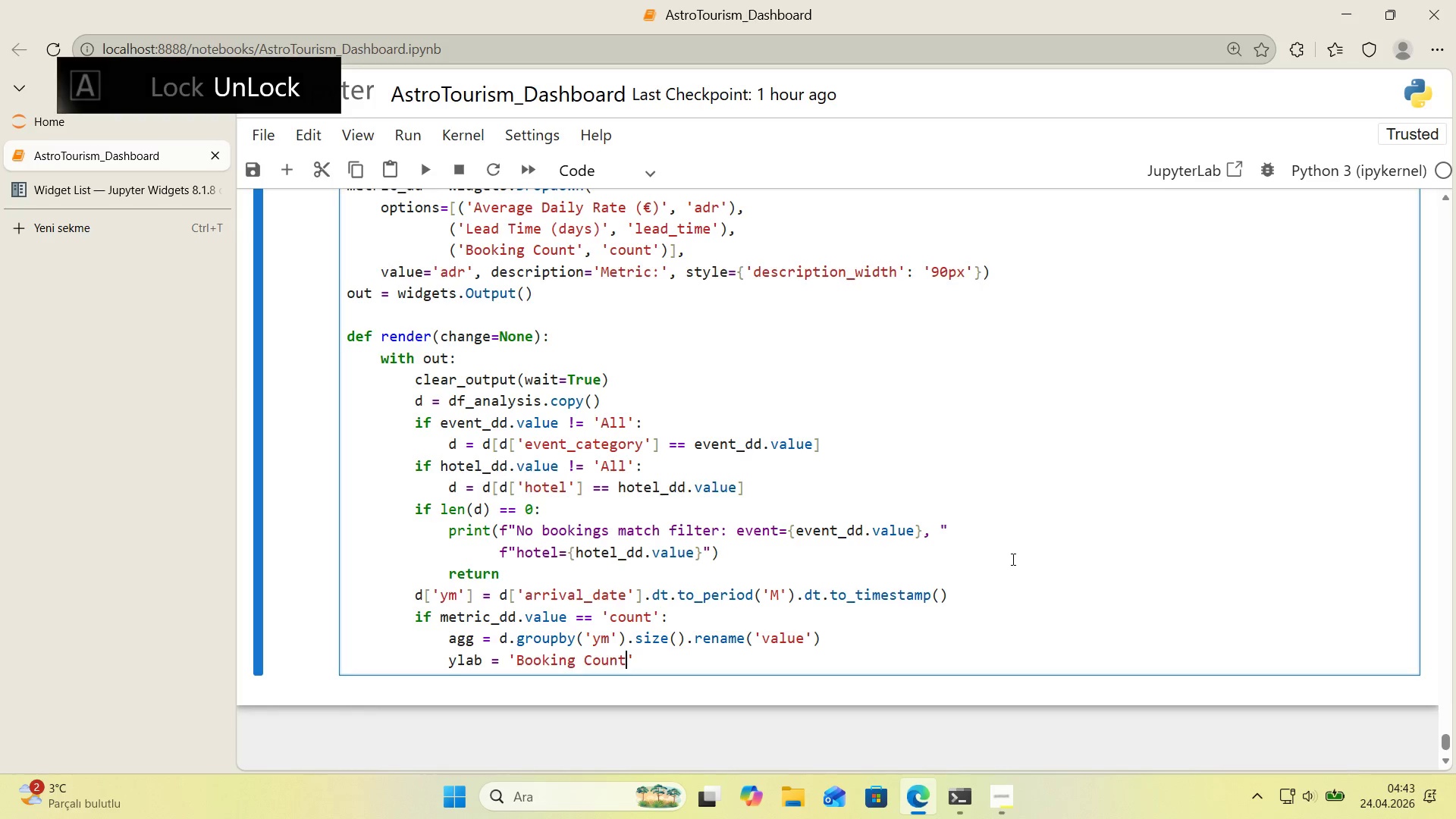 
key(ArrowRight)
 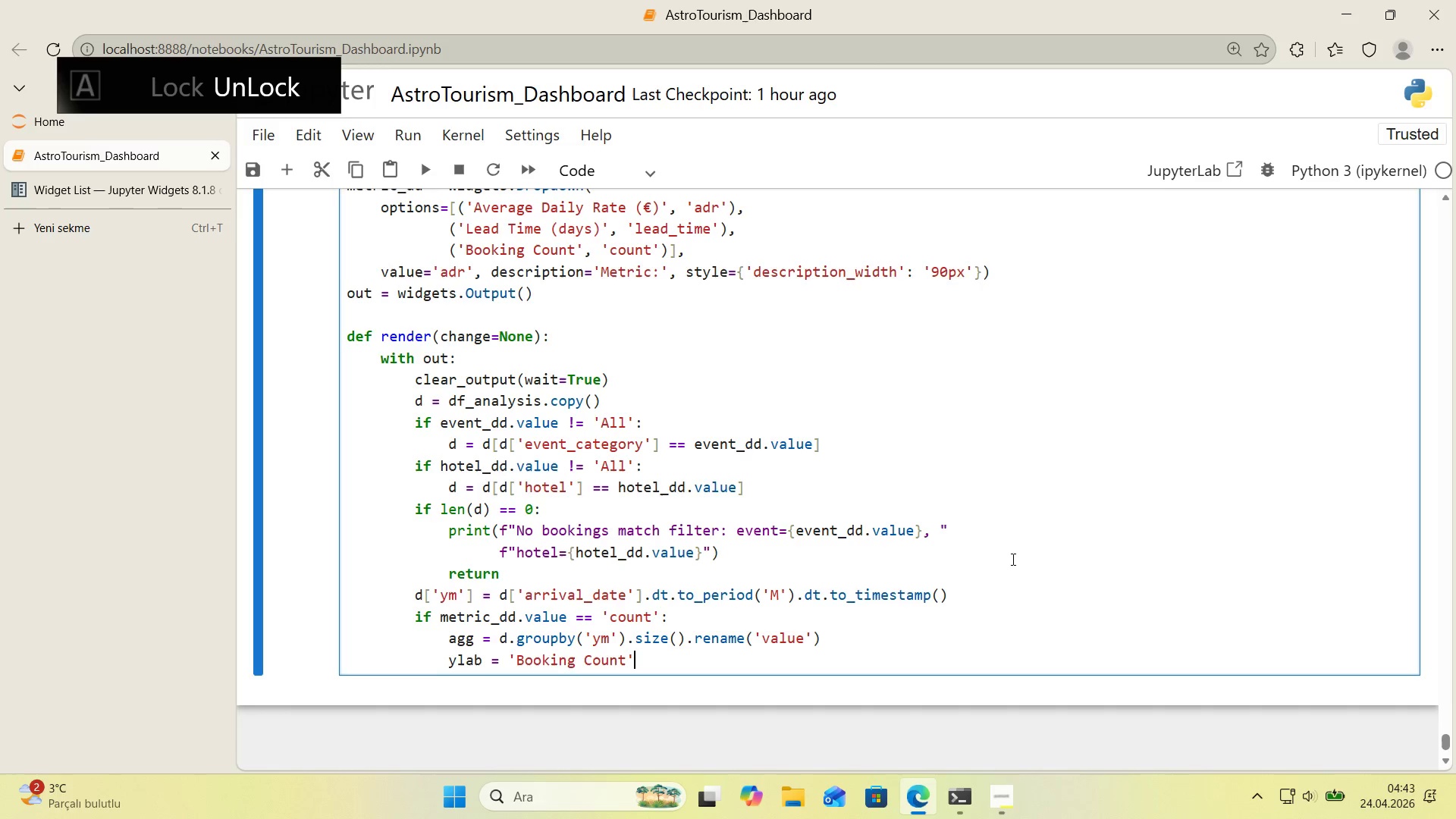 
key(Enter)
 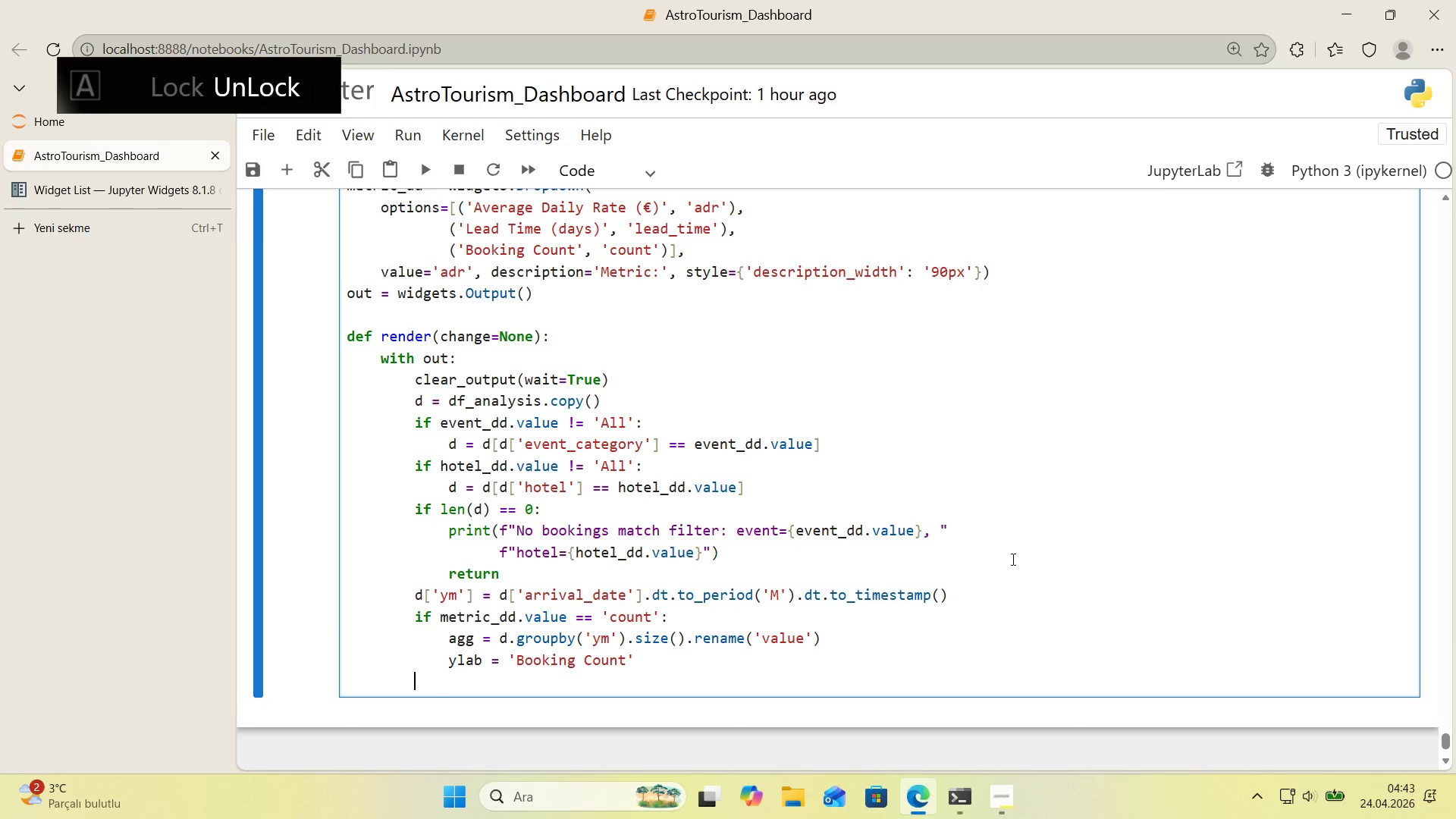 
key(Backspace)
type(else>)
 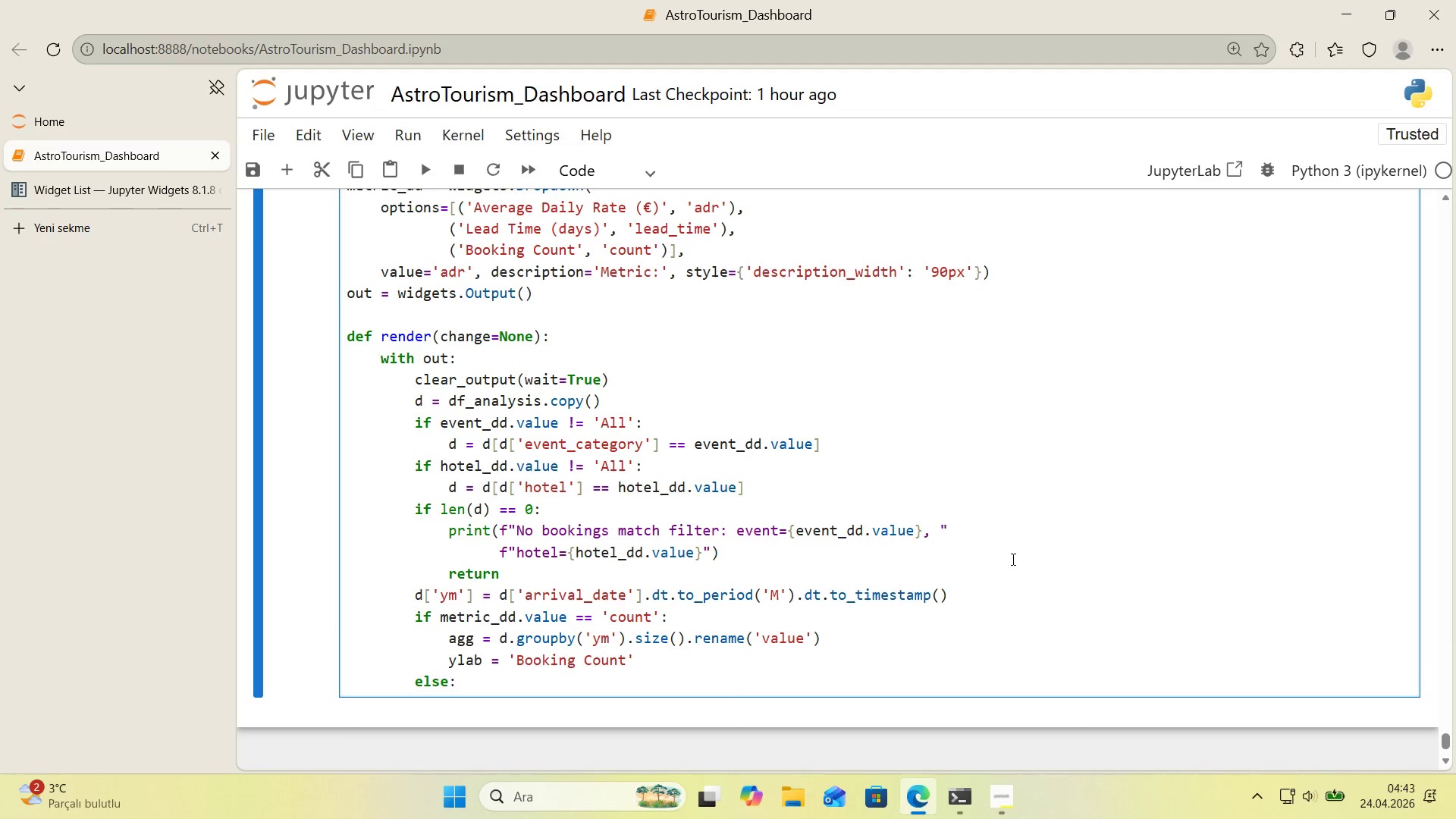 
key(Enter)
 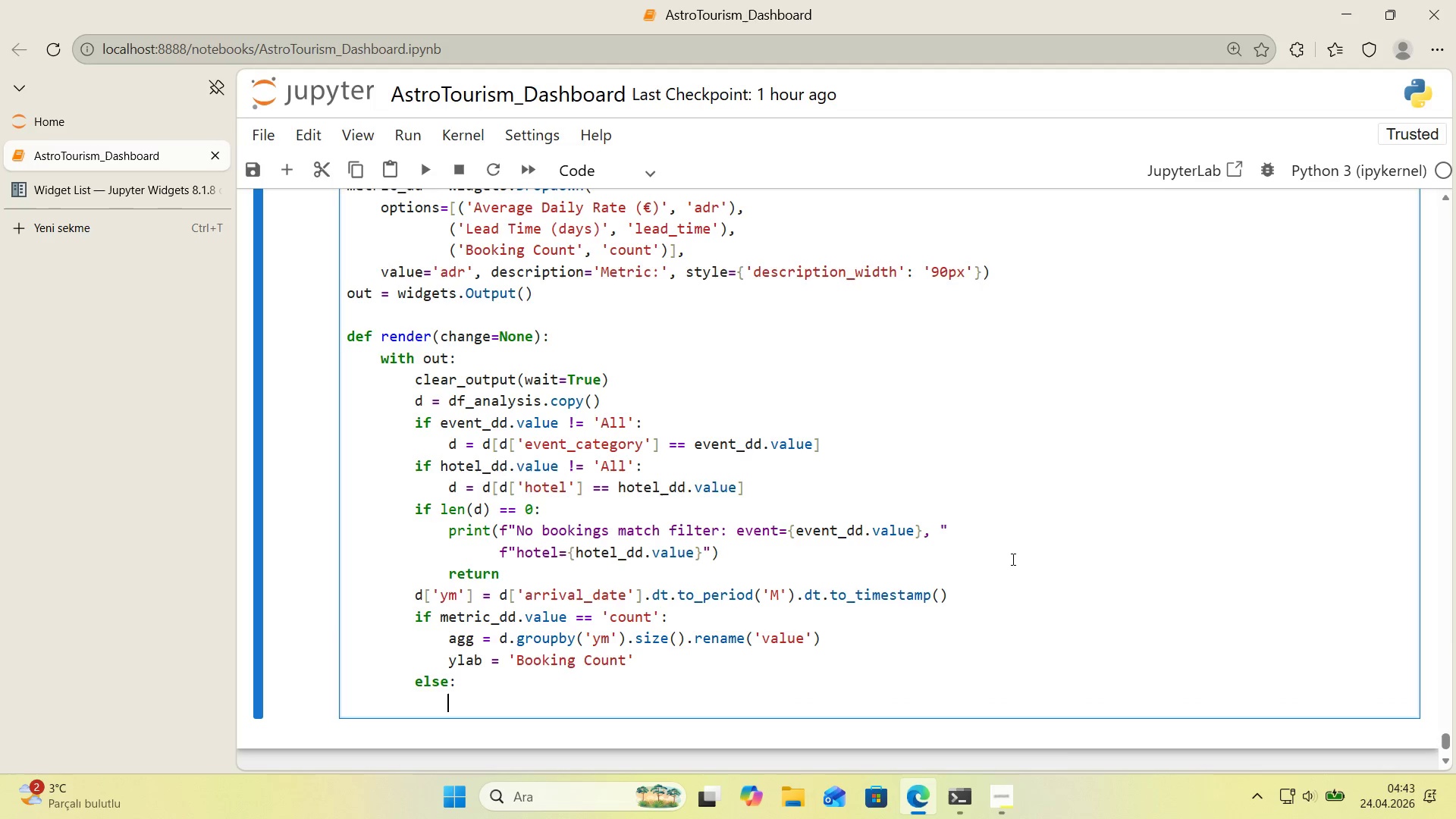 
type(agg ) d.groupby*()
 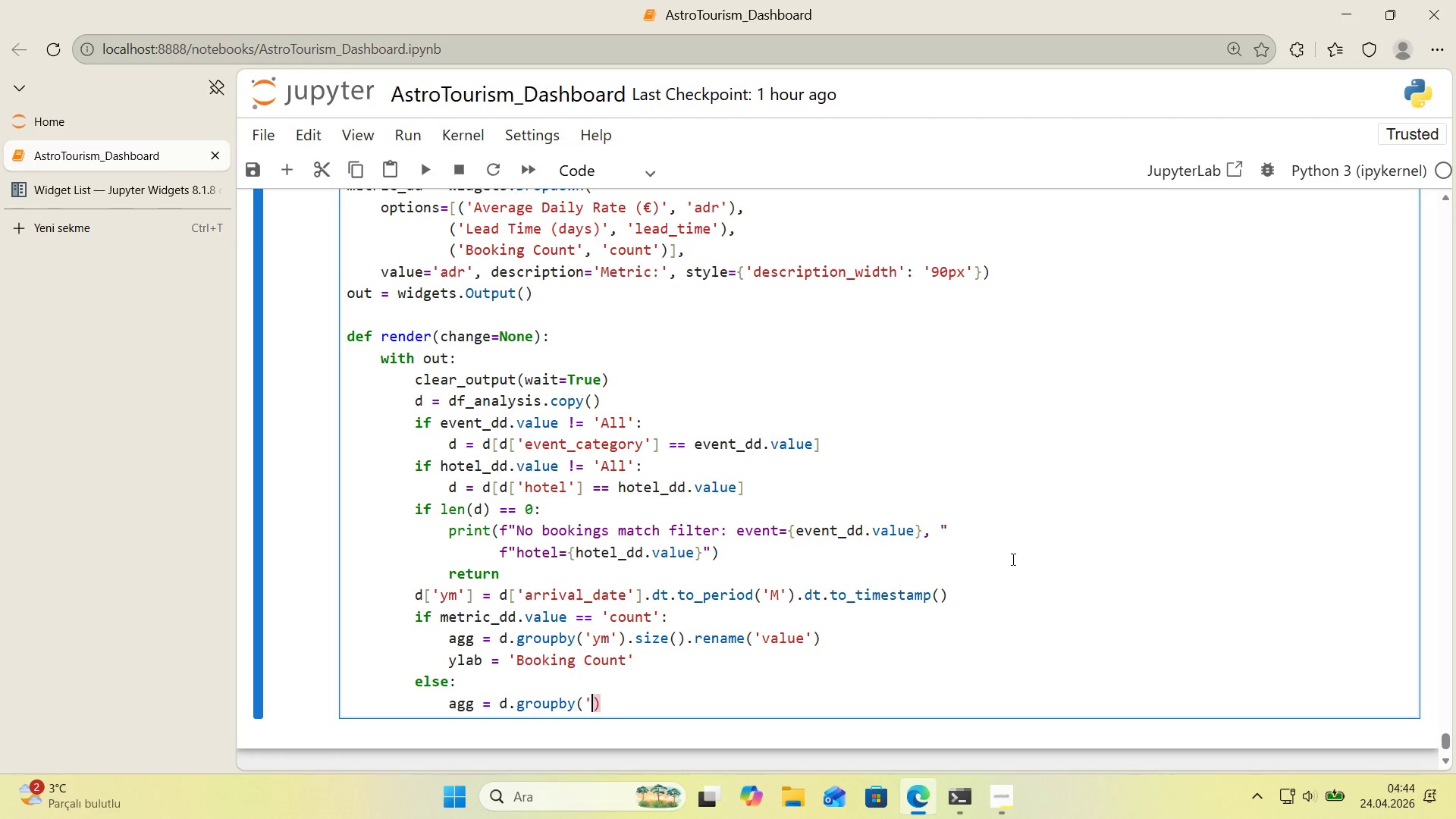 
 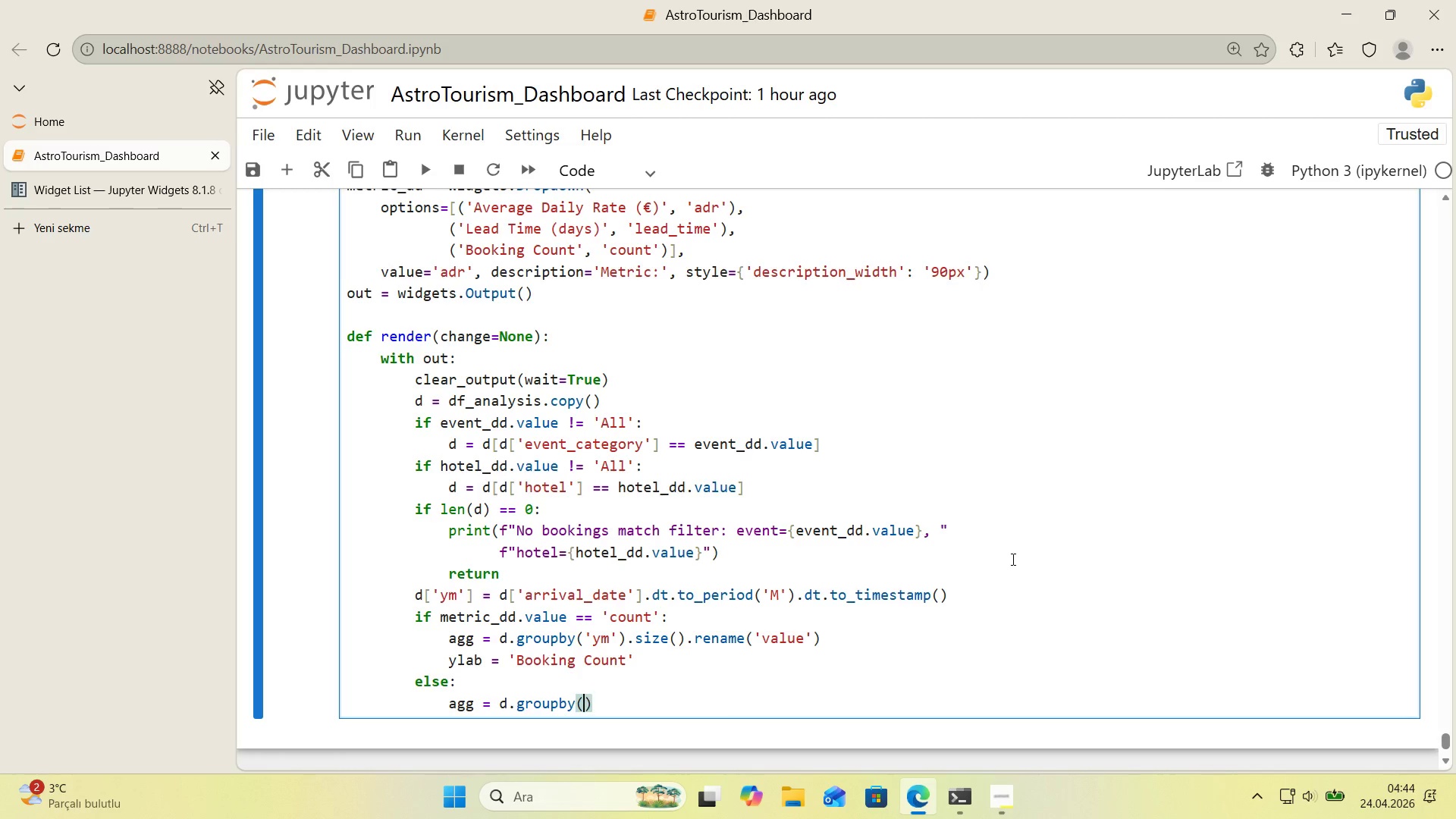 
key(ArrowLeft)
 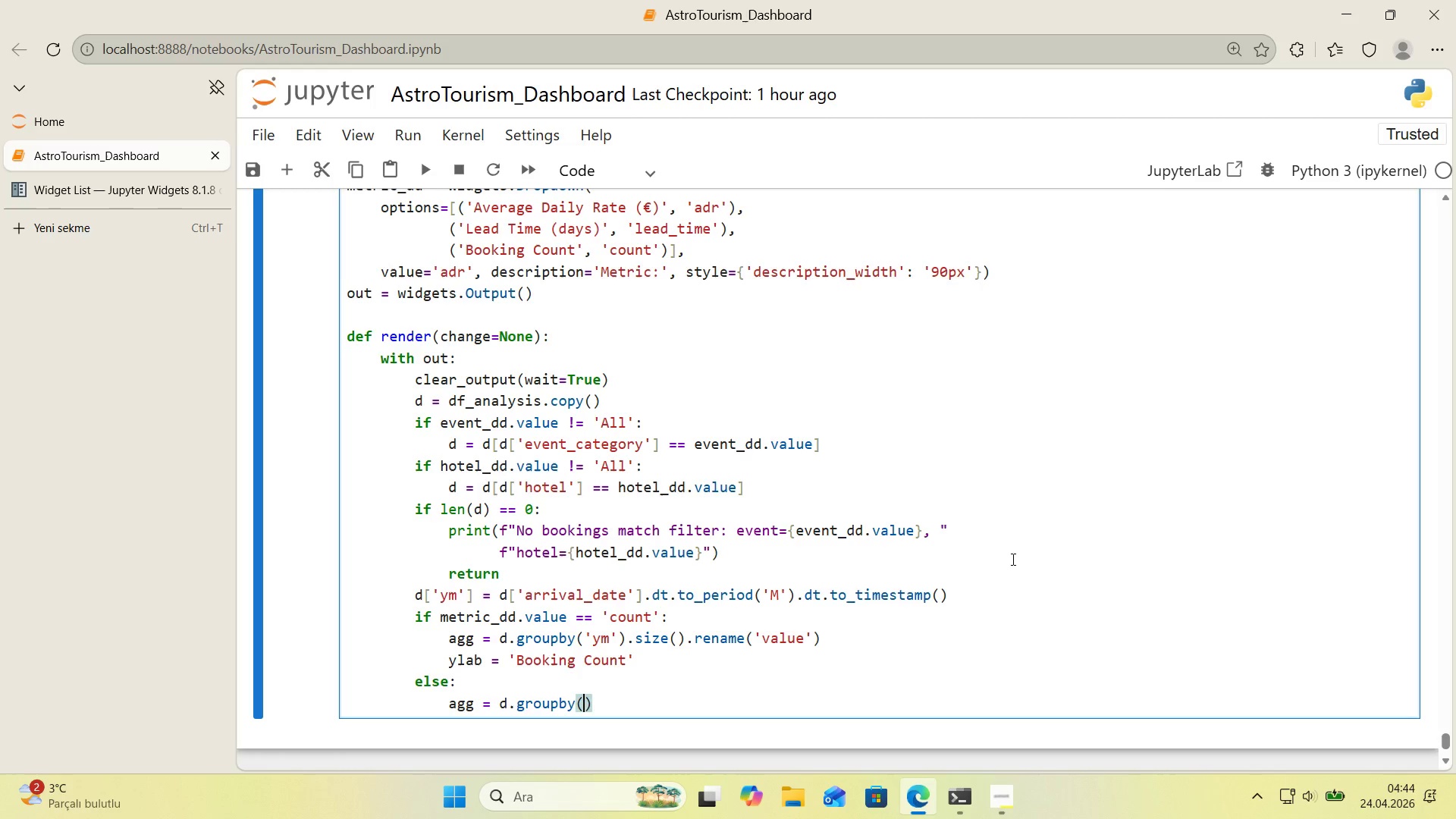 
type(@@)
 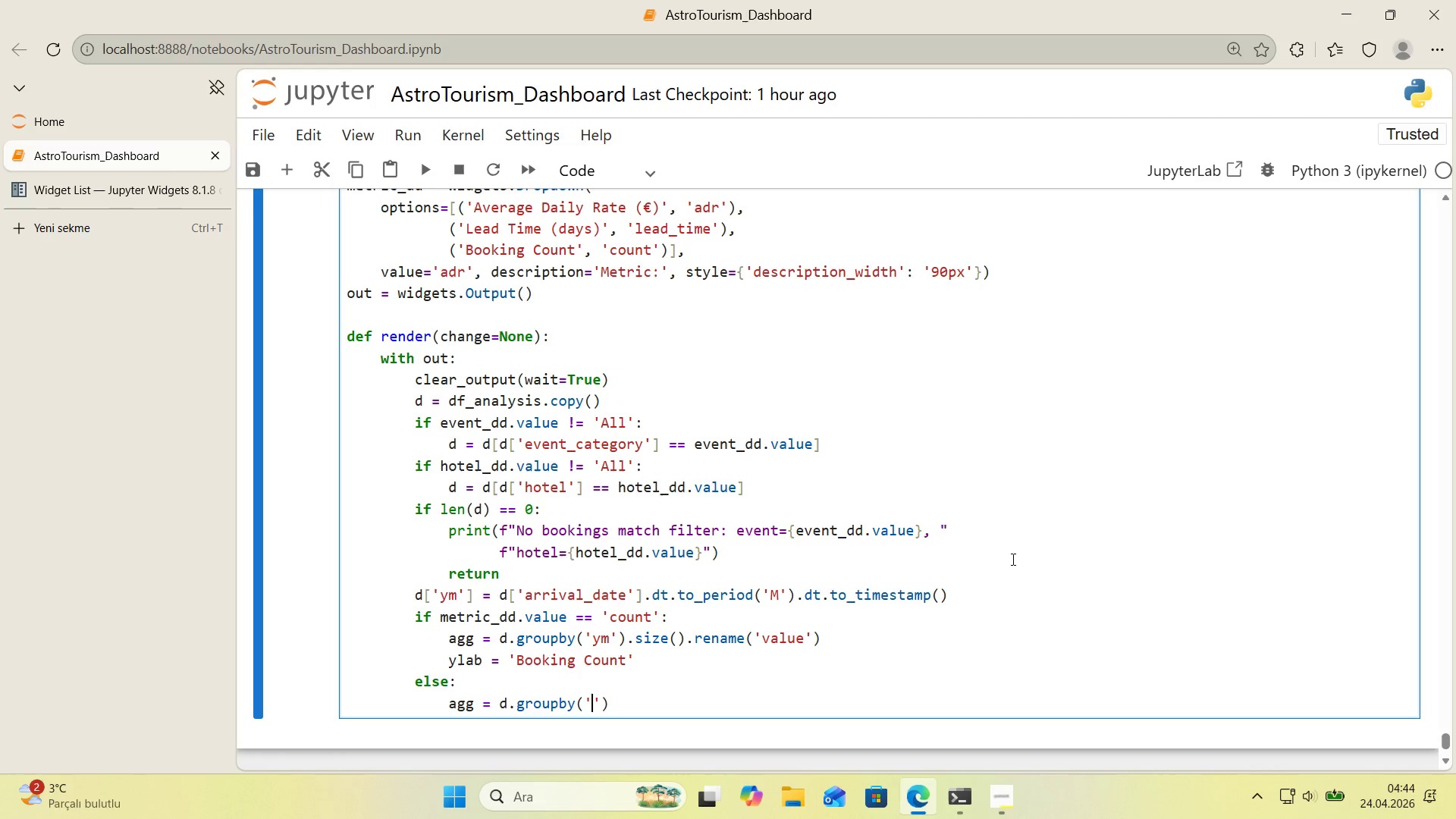 
key(ArrowLeft)
 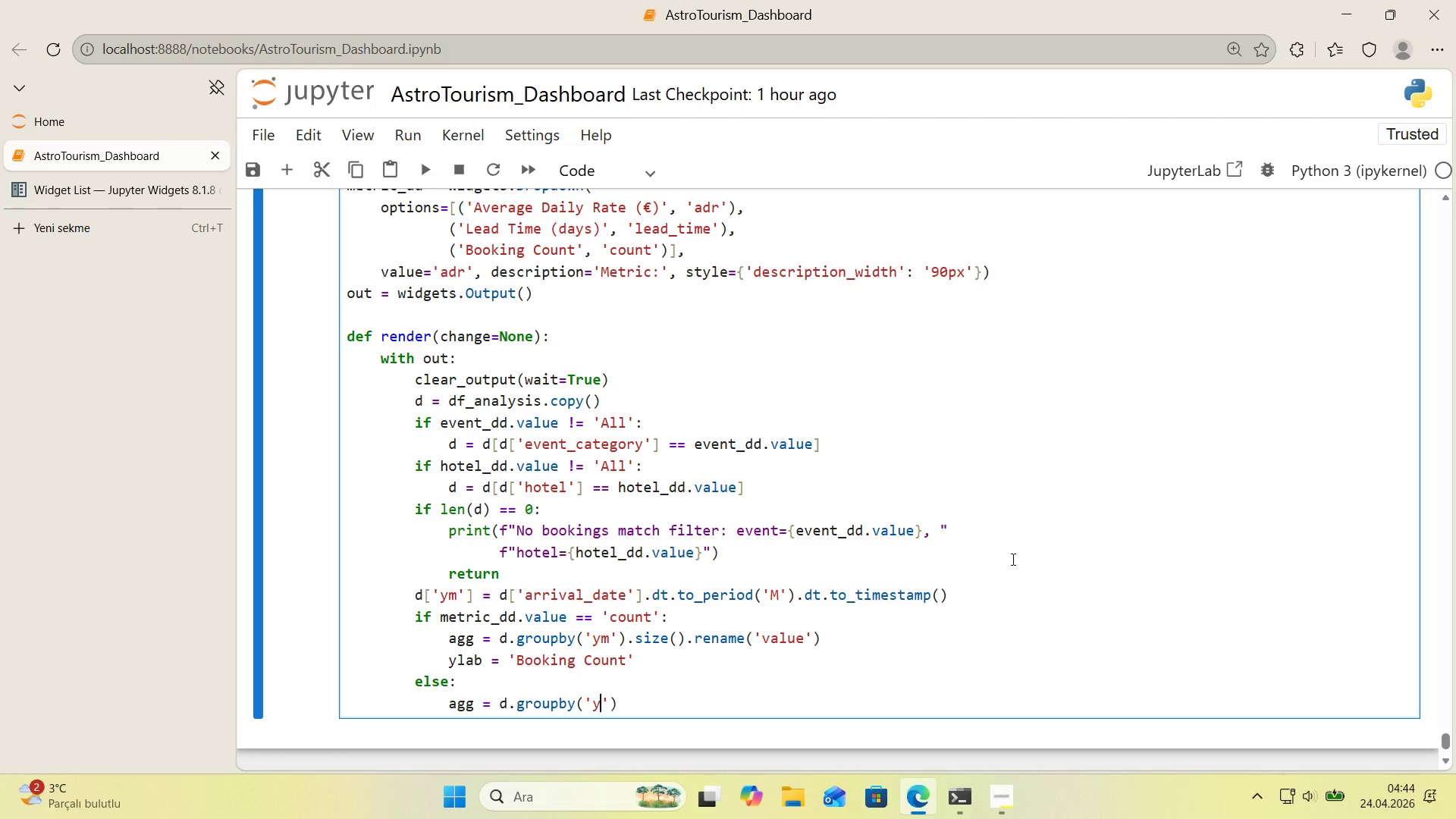 
type(ym)
 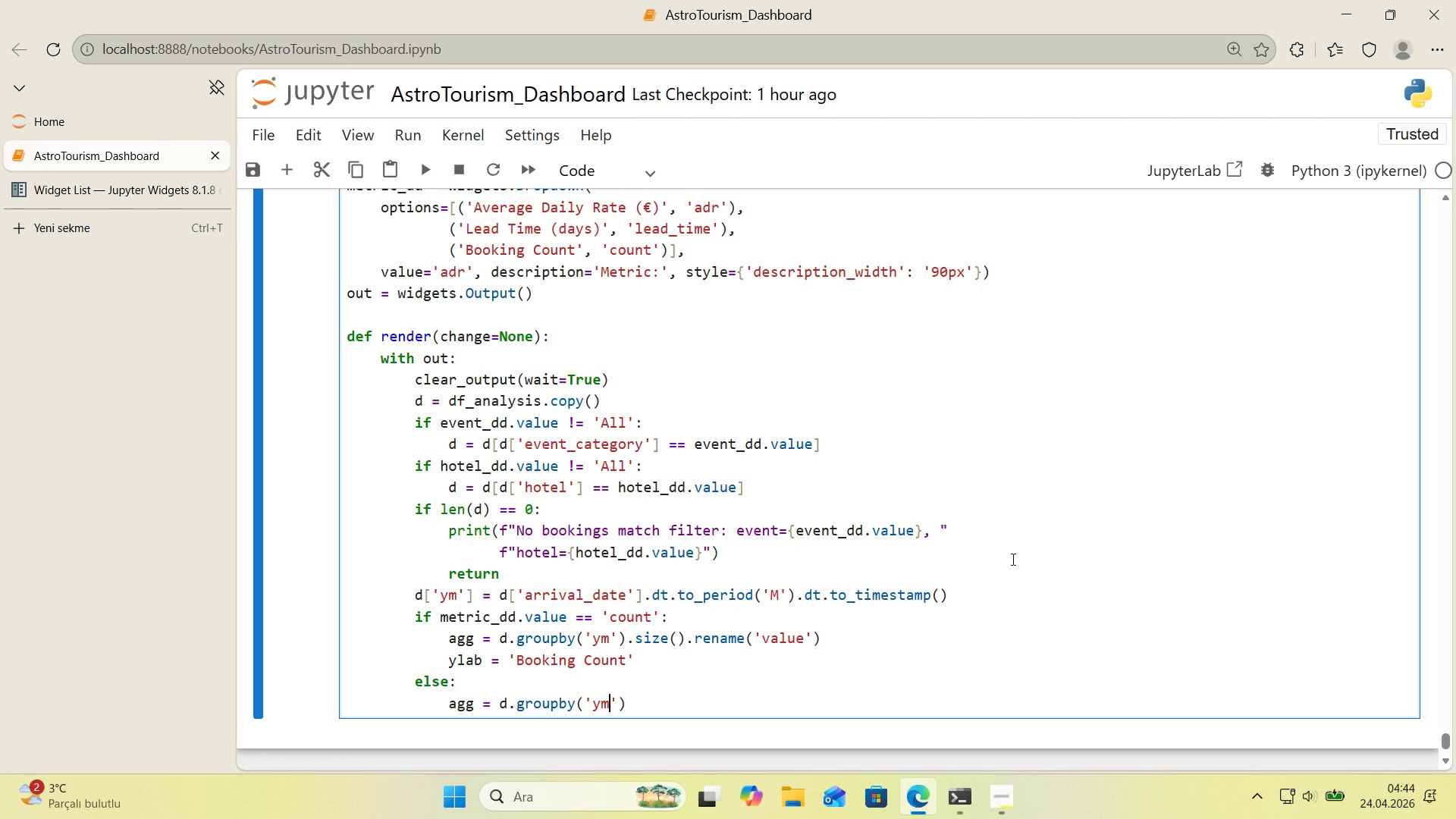 
key(ArrowRight)
 